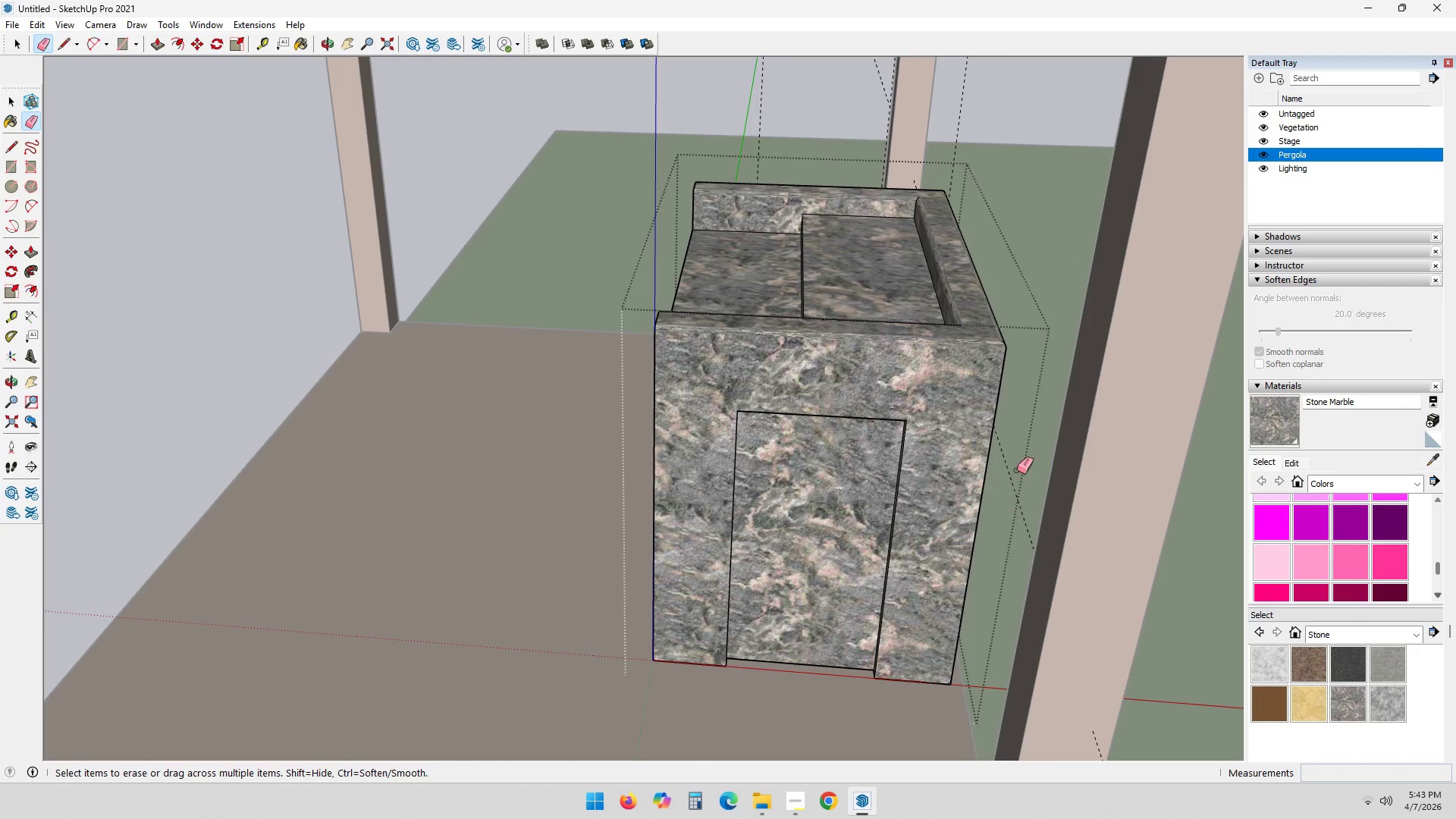 
left_click([1009, 469])
 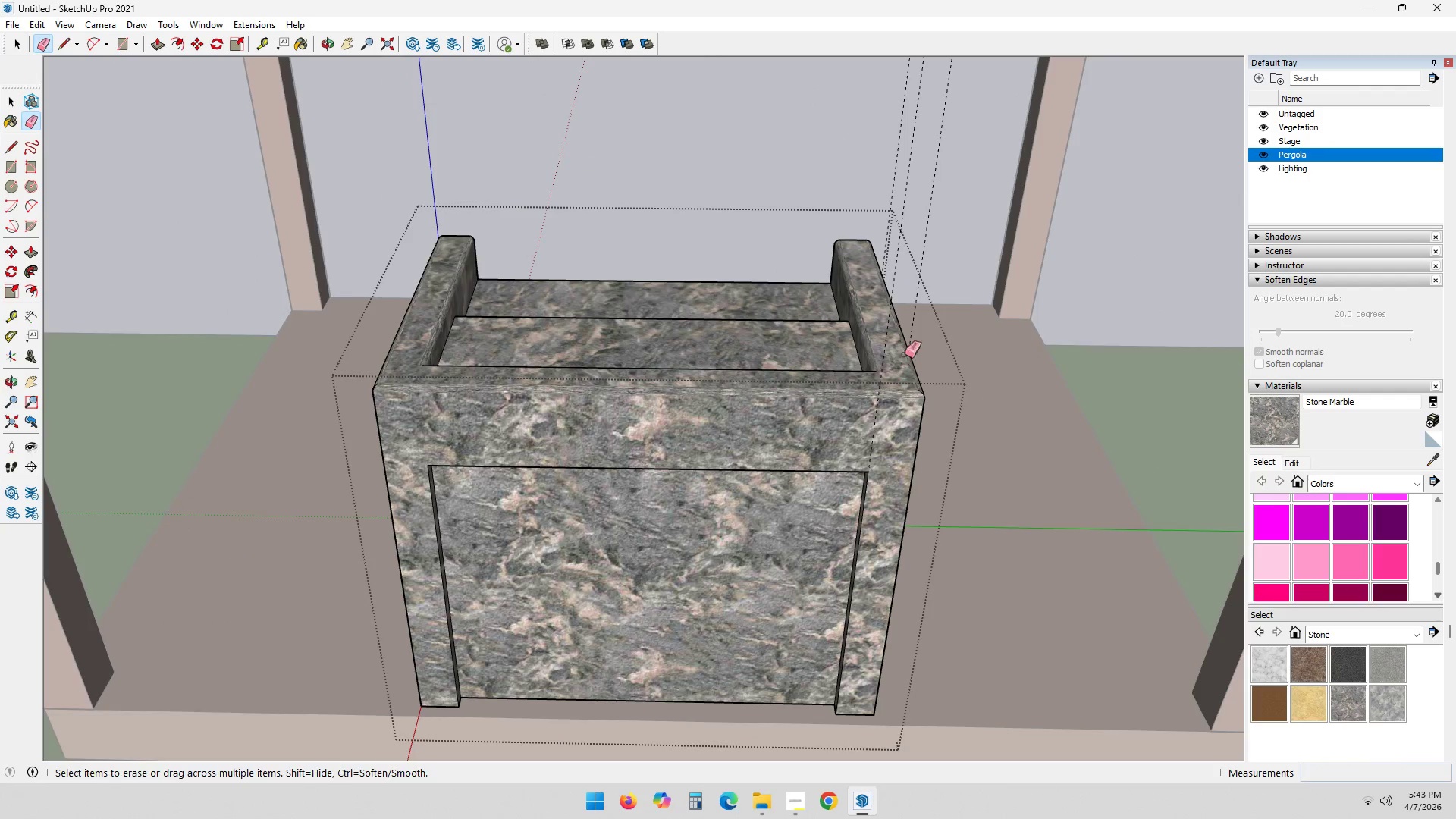 
left_click_drag(start_coordinate=[885, 331], to_coordinate=[890, 331])
 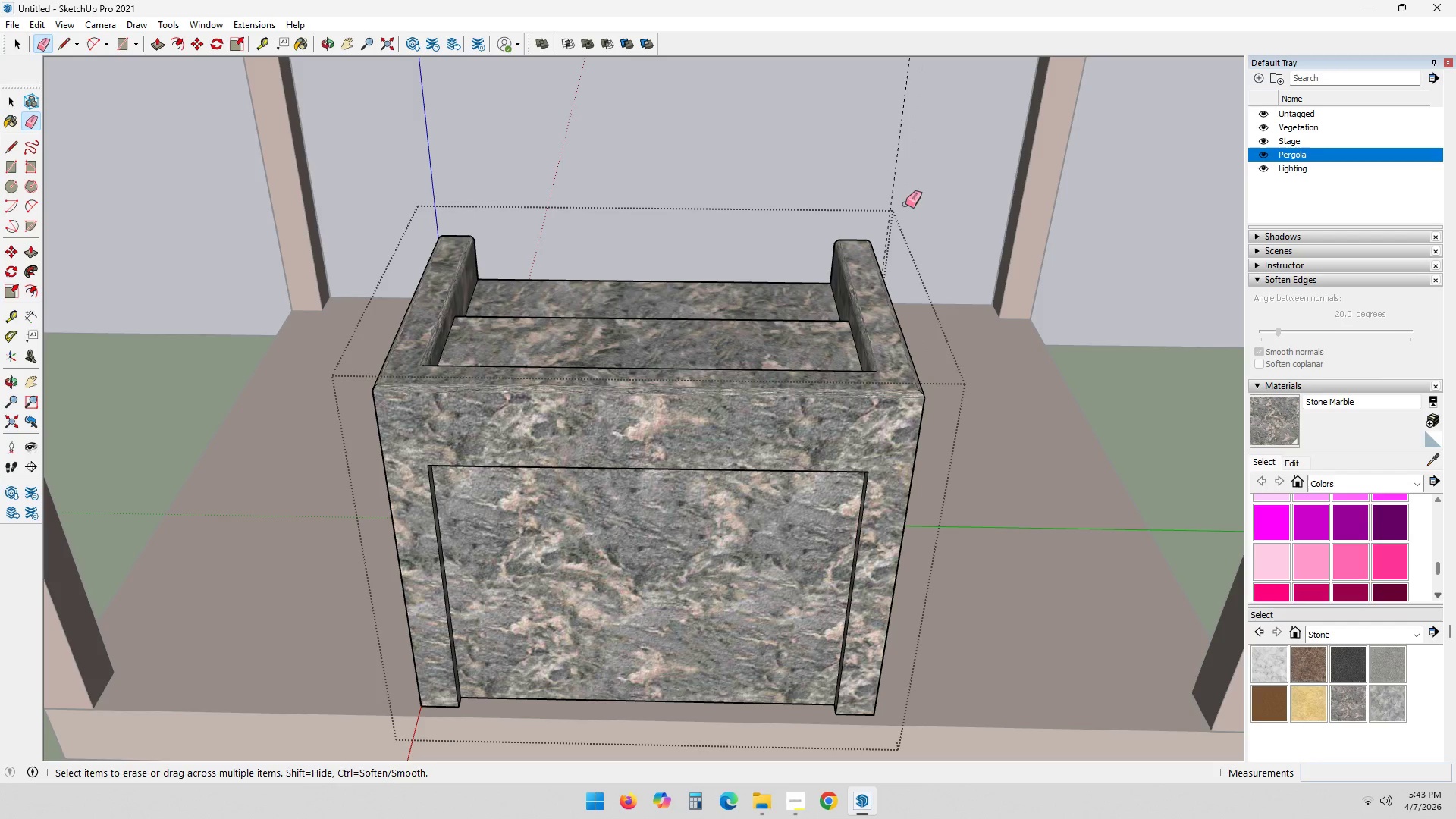 
double_click([896, 179])
 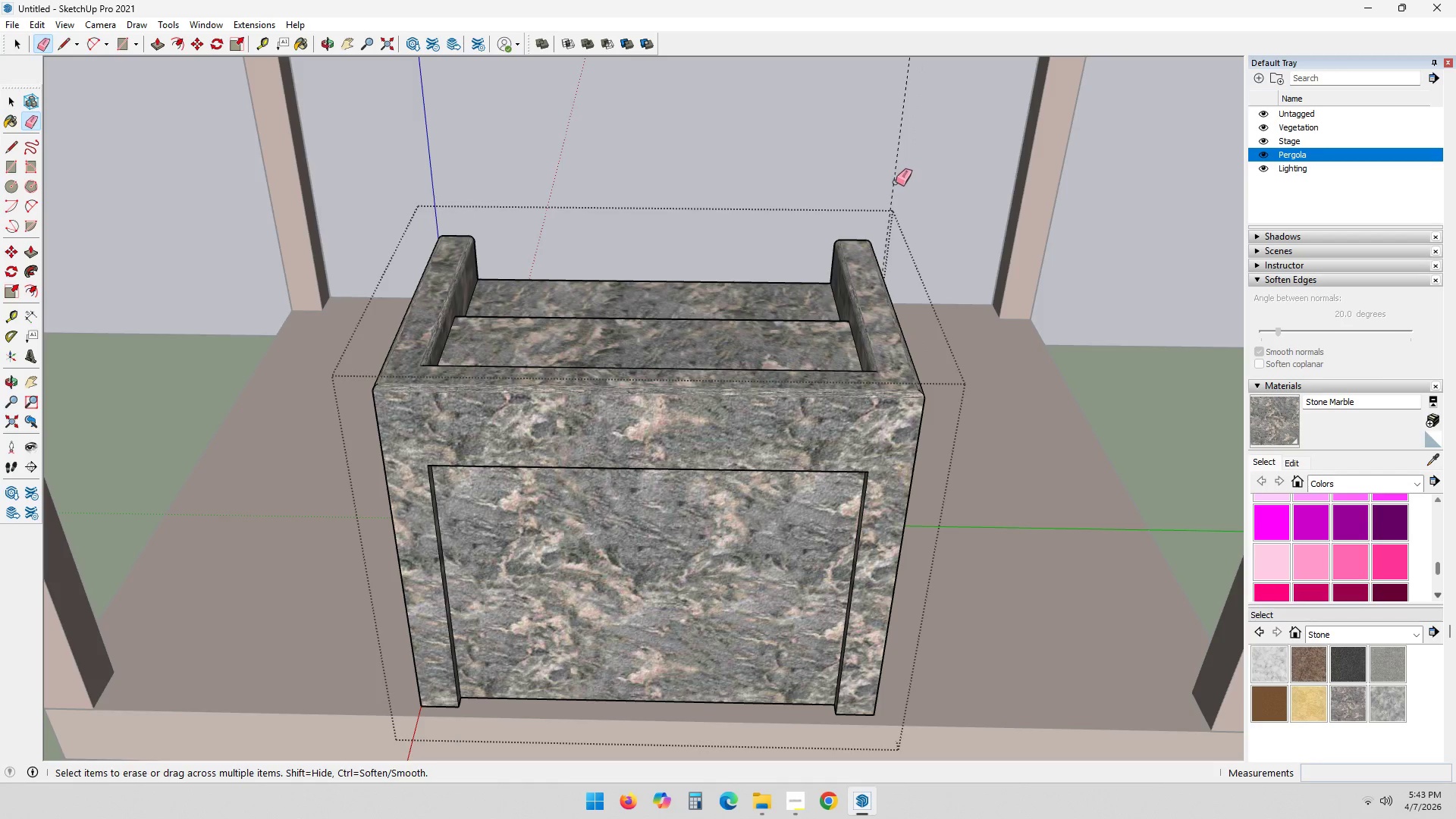 
triple_click([893, 180])
 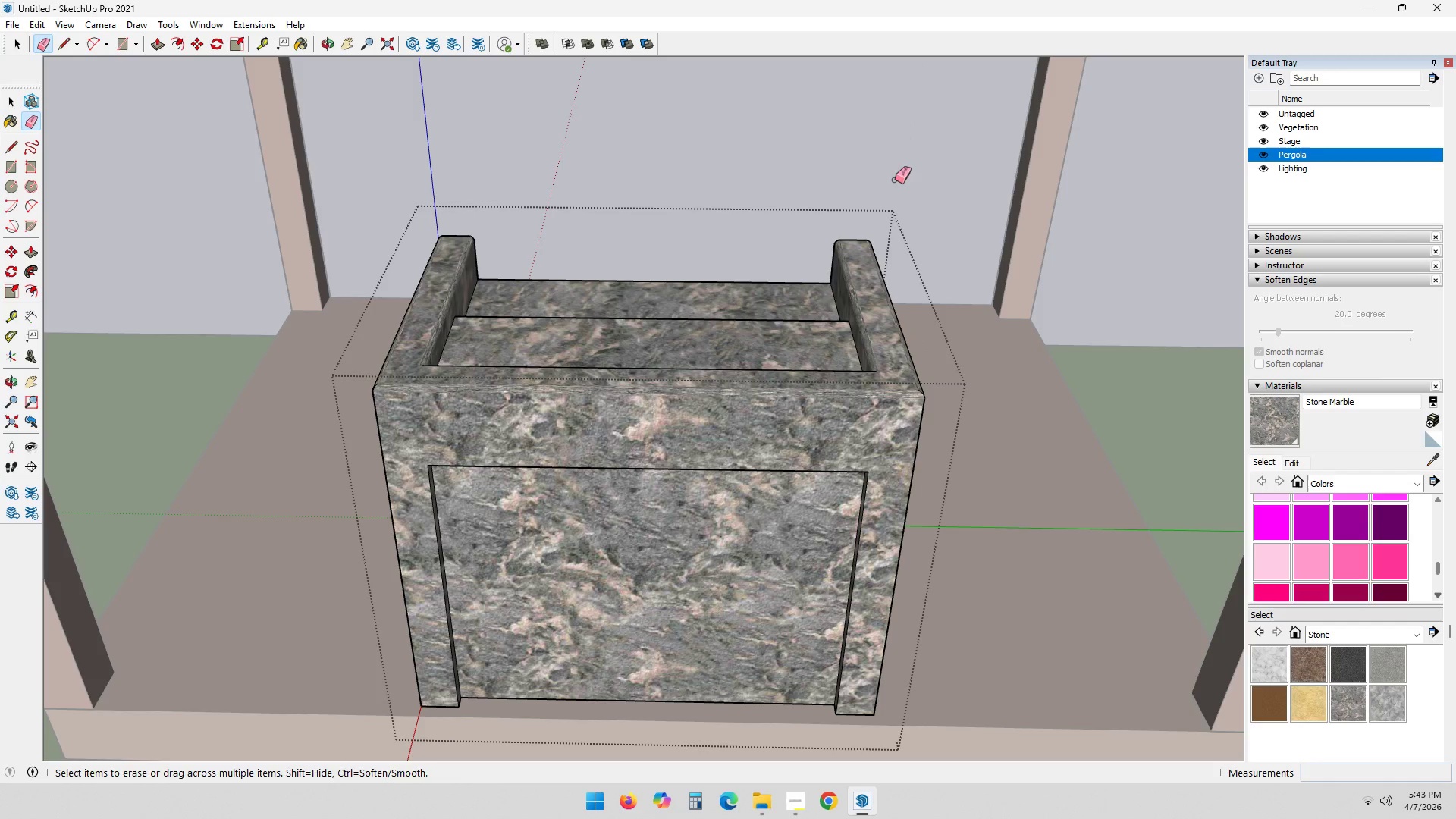 
triple_click([896, 180])
 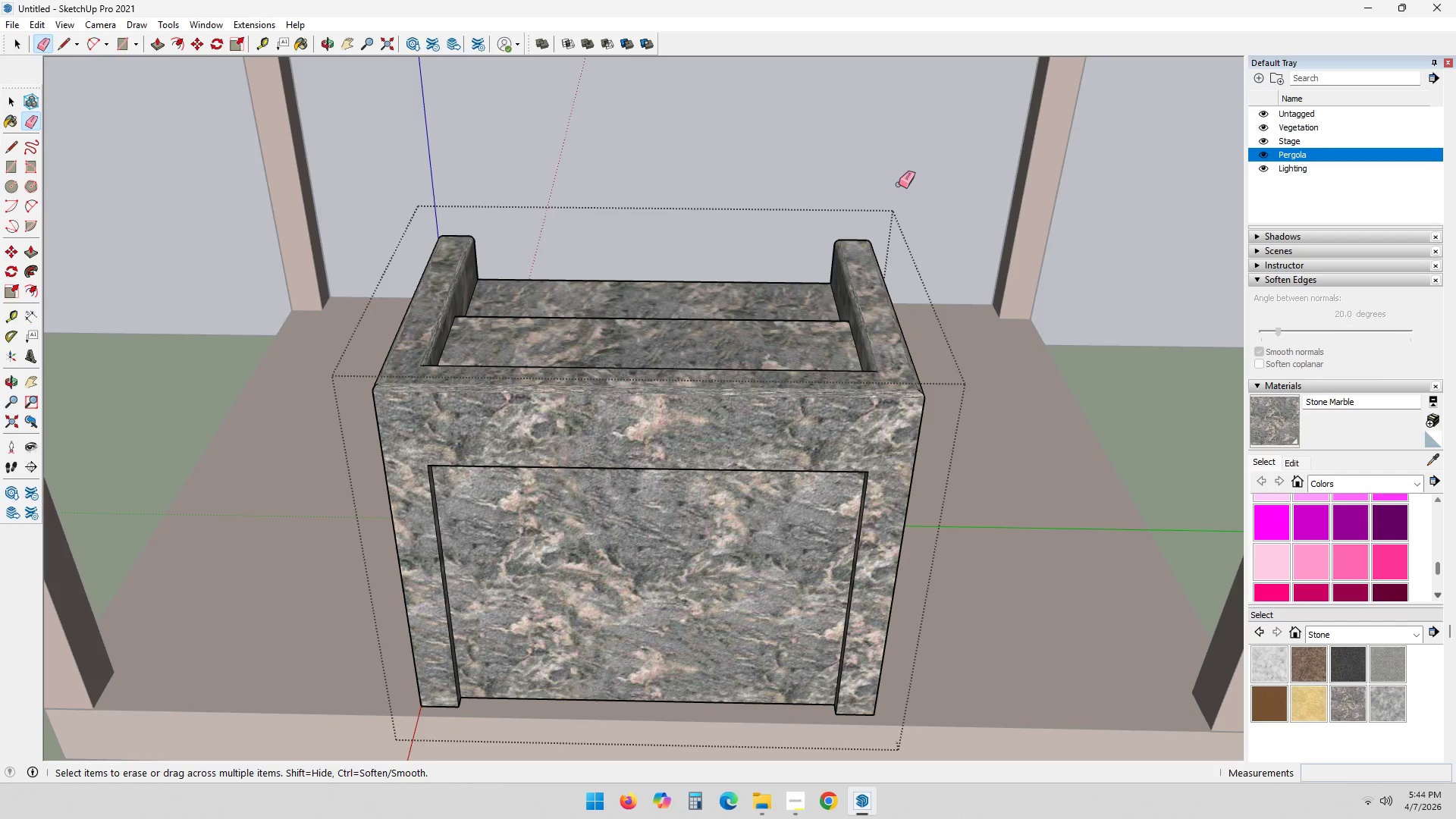 
key(Space)
 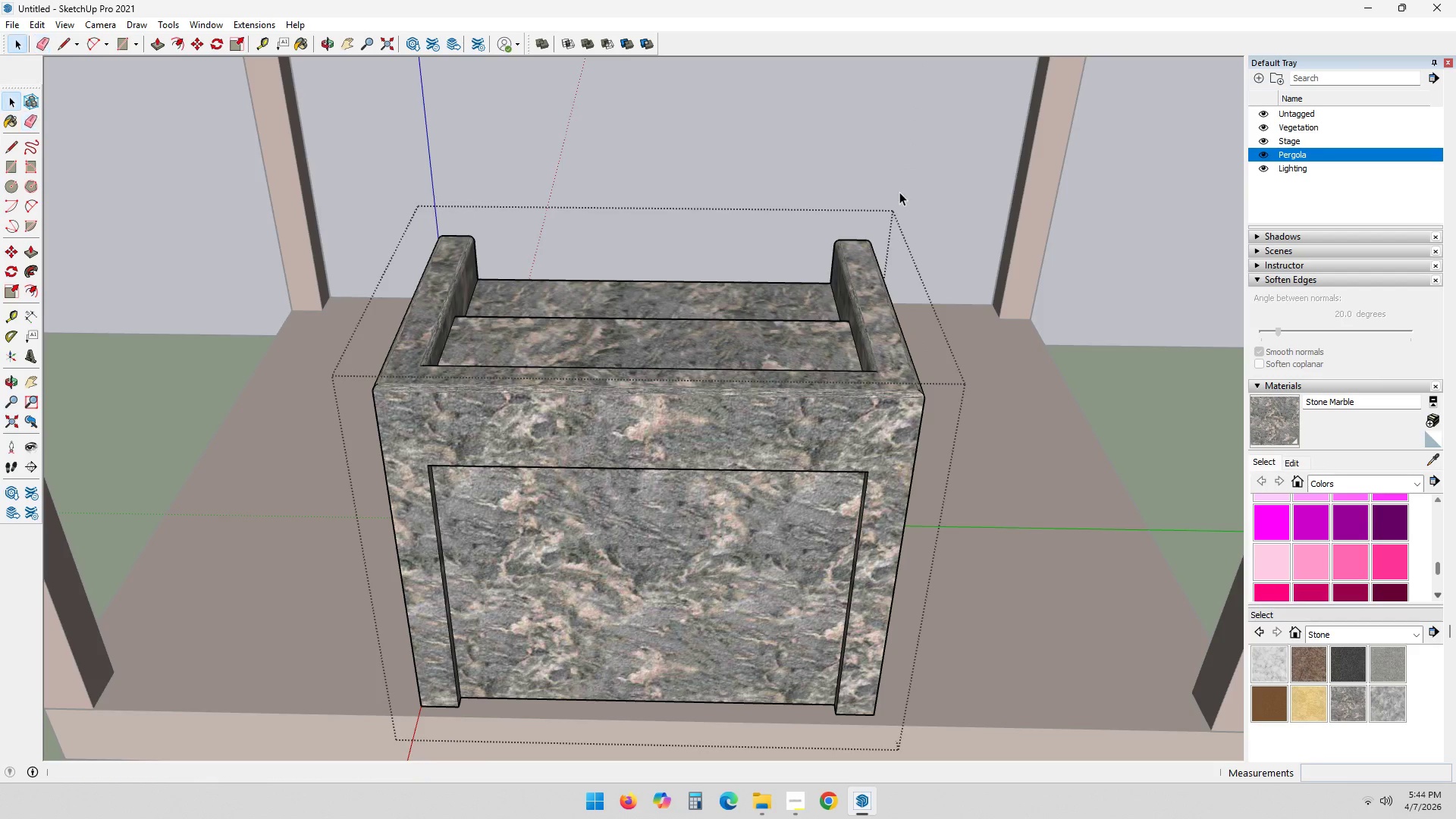 
scroll: coordinate [899, 192], scroll_direction: down, amount: 4.0
 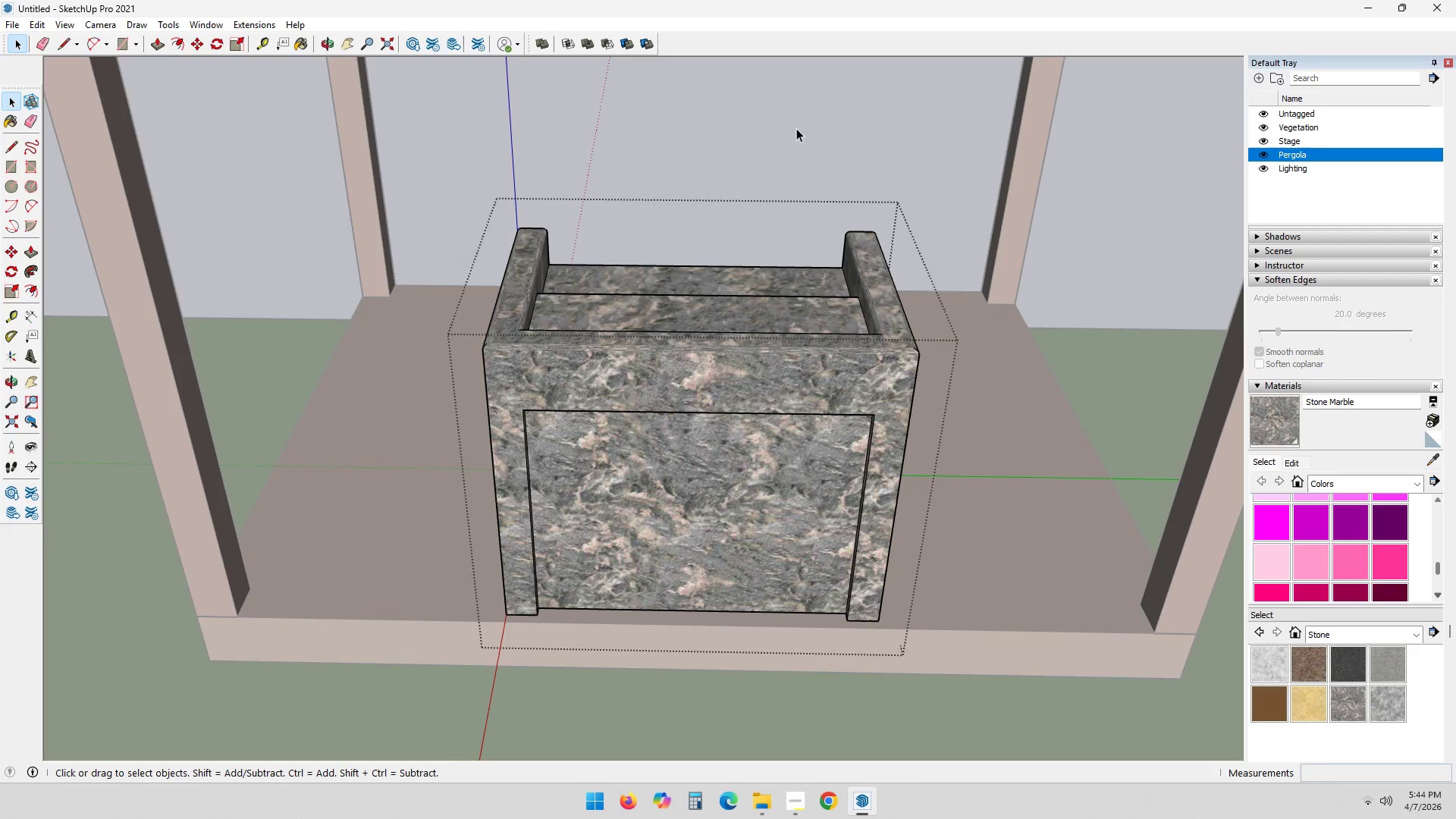 
double_click([795, 128])
 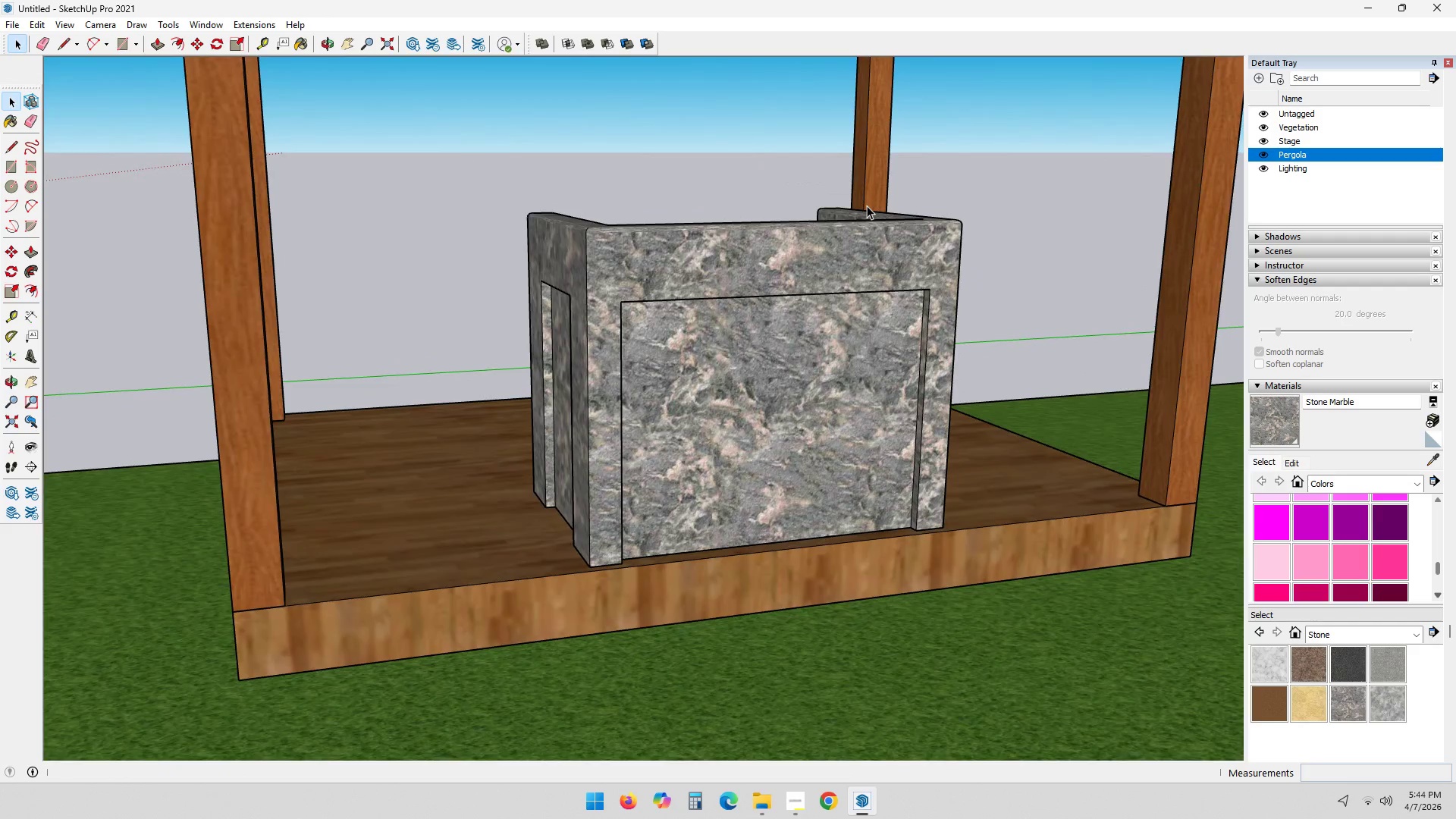 
scroll: coordinate [831, 335], scroll_direction: down, amount: 4.0
 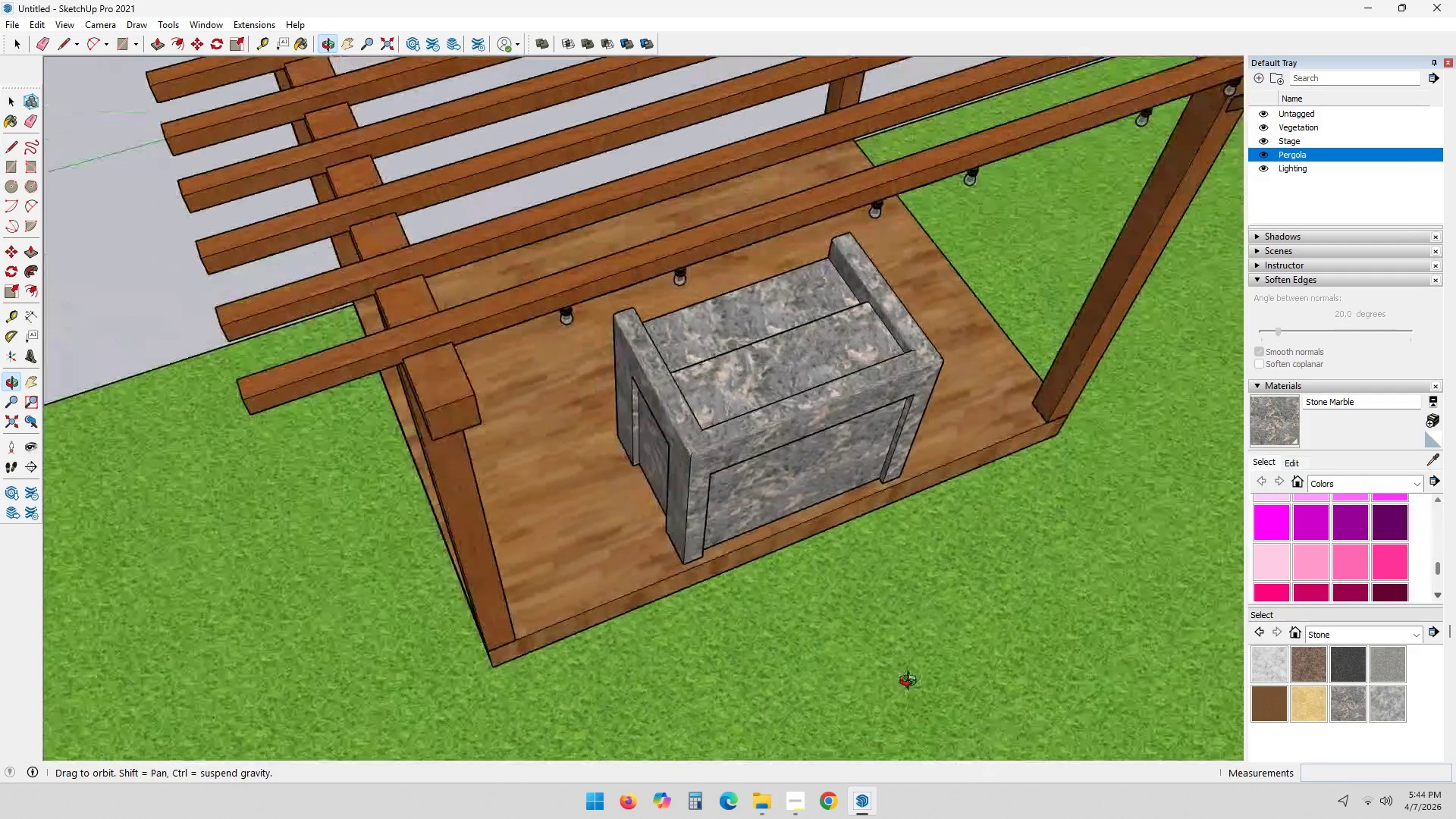 
scroll: coordinate [747, 378], scroll_direction: up, amount: 5.0
 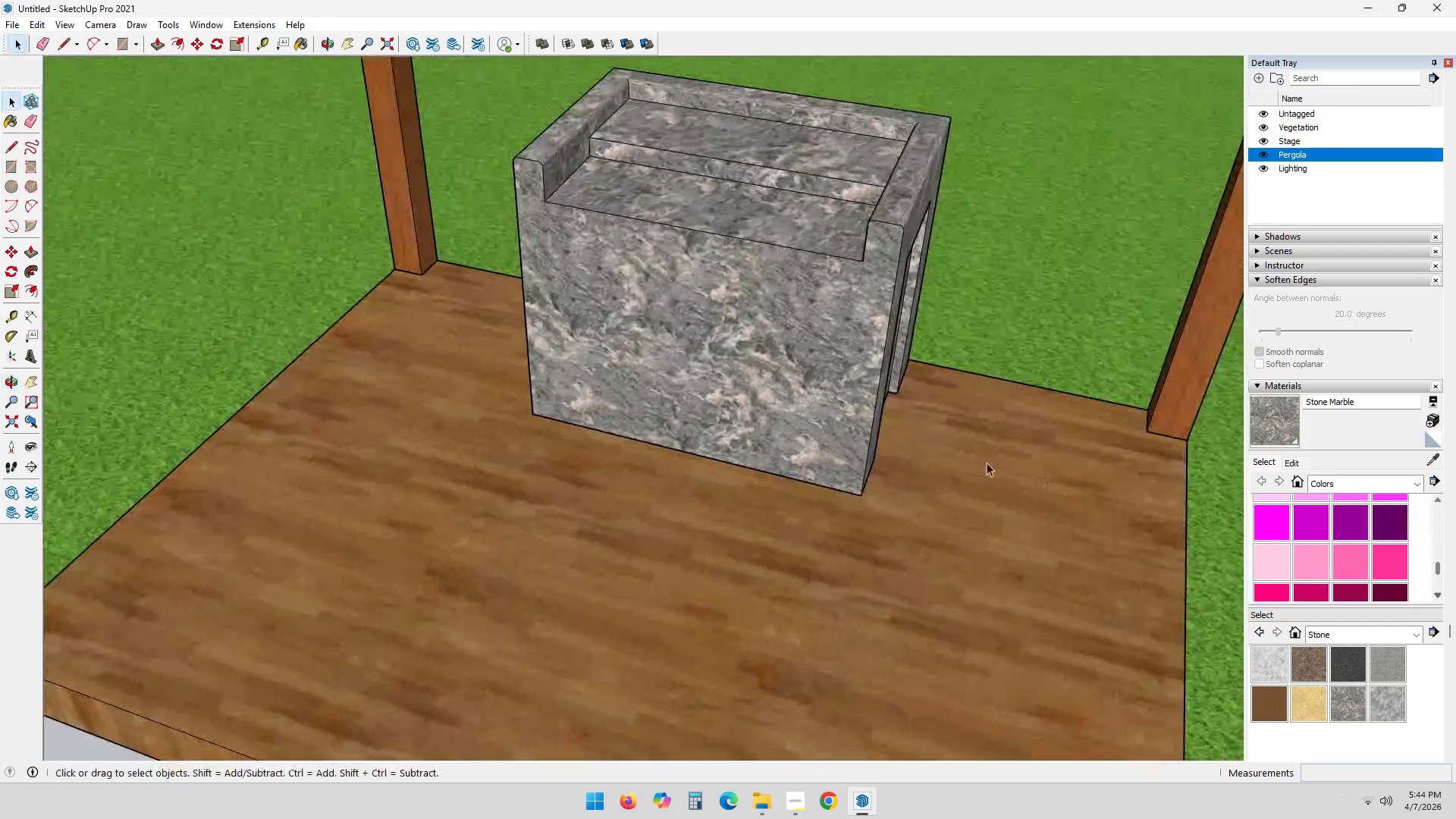 
hold_key(key=ShiftLeft, duration=0.36)
 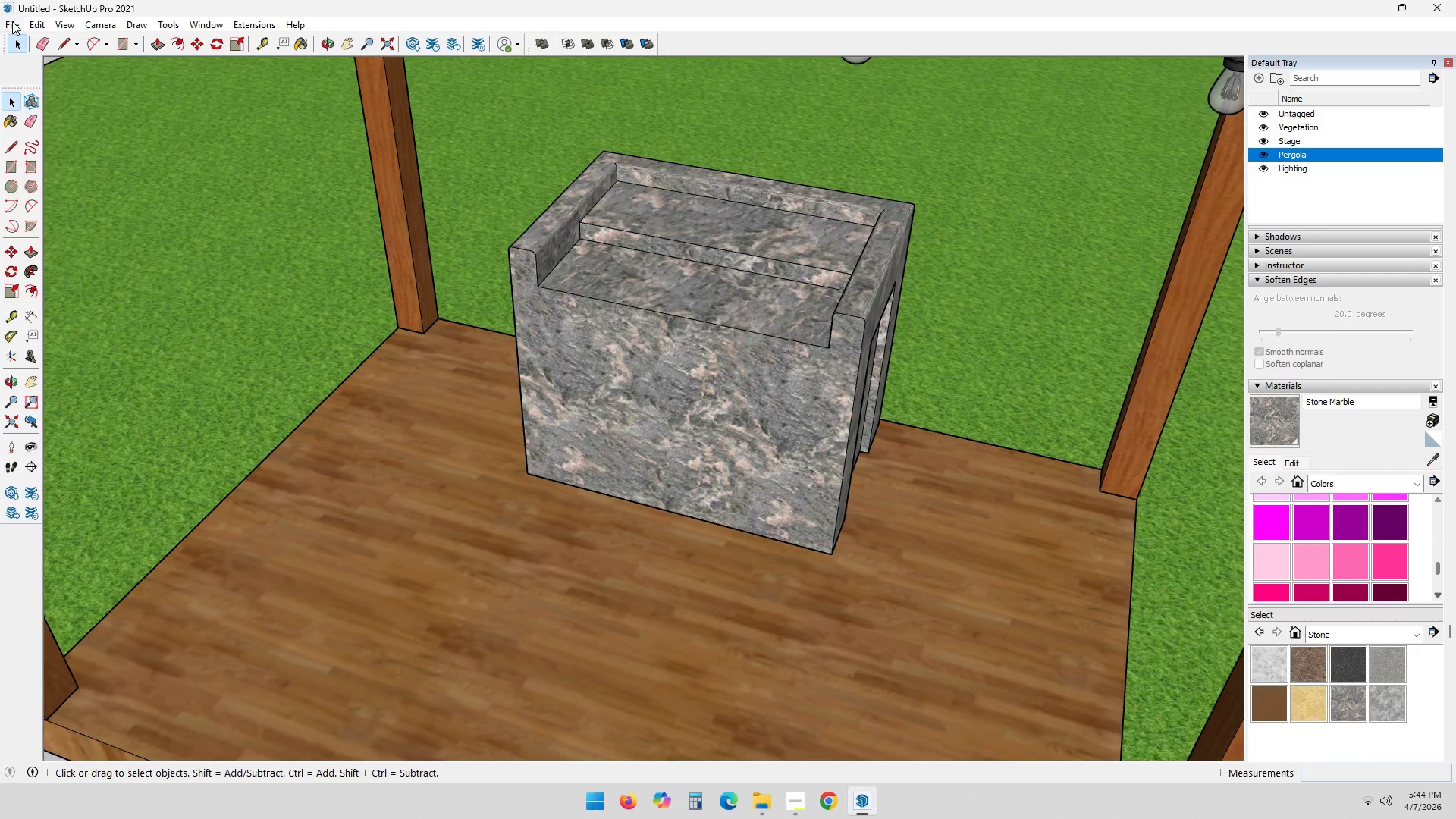 
scroll: coordinate [819, 234], scroll_direction: down, amount: 3.0
 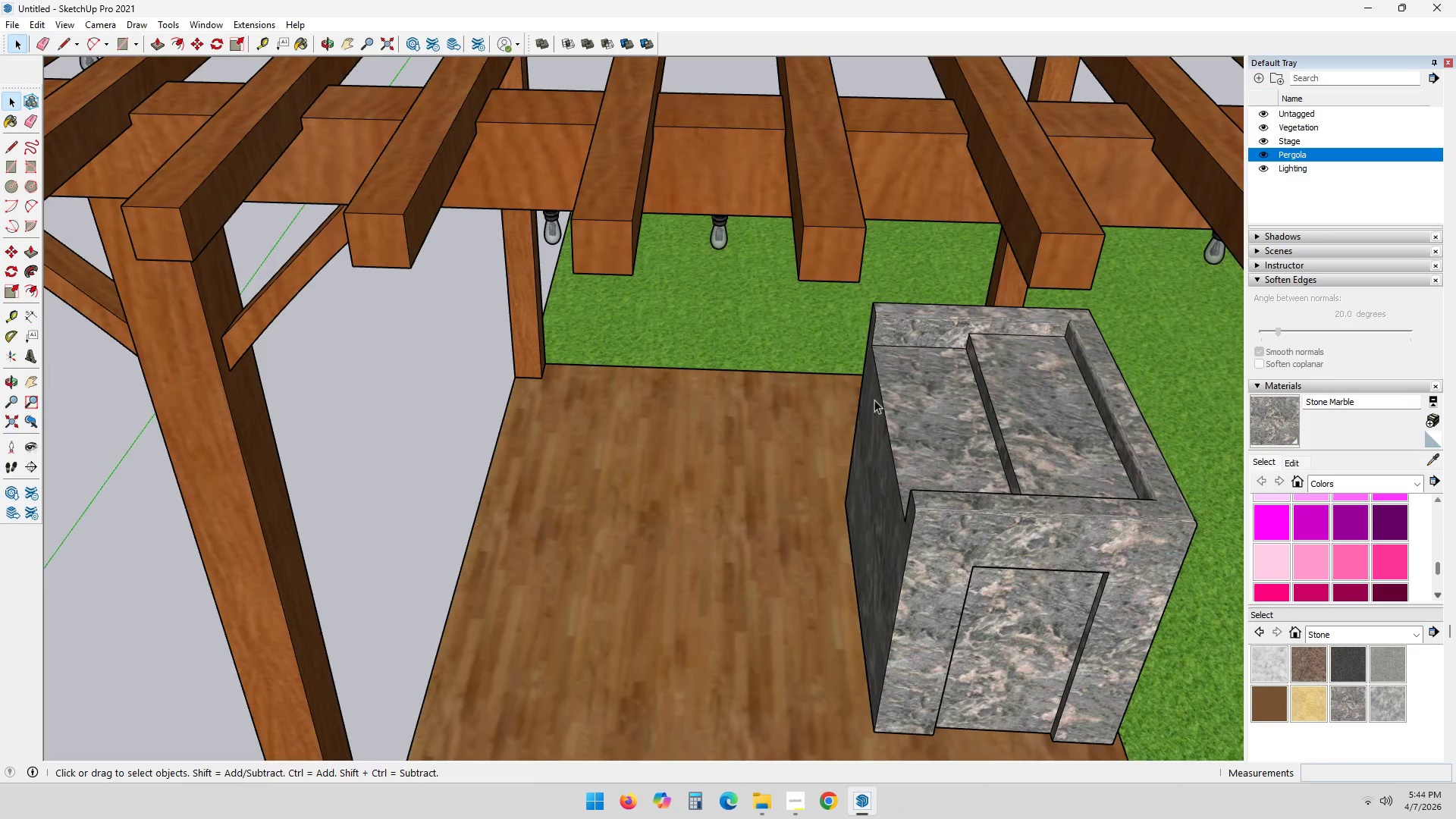 
hold_key(key=ShiftLeft, duration=0.36)
 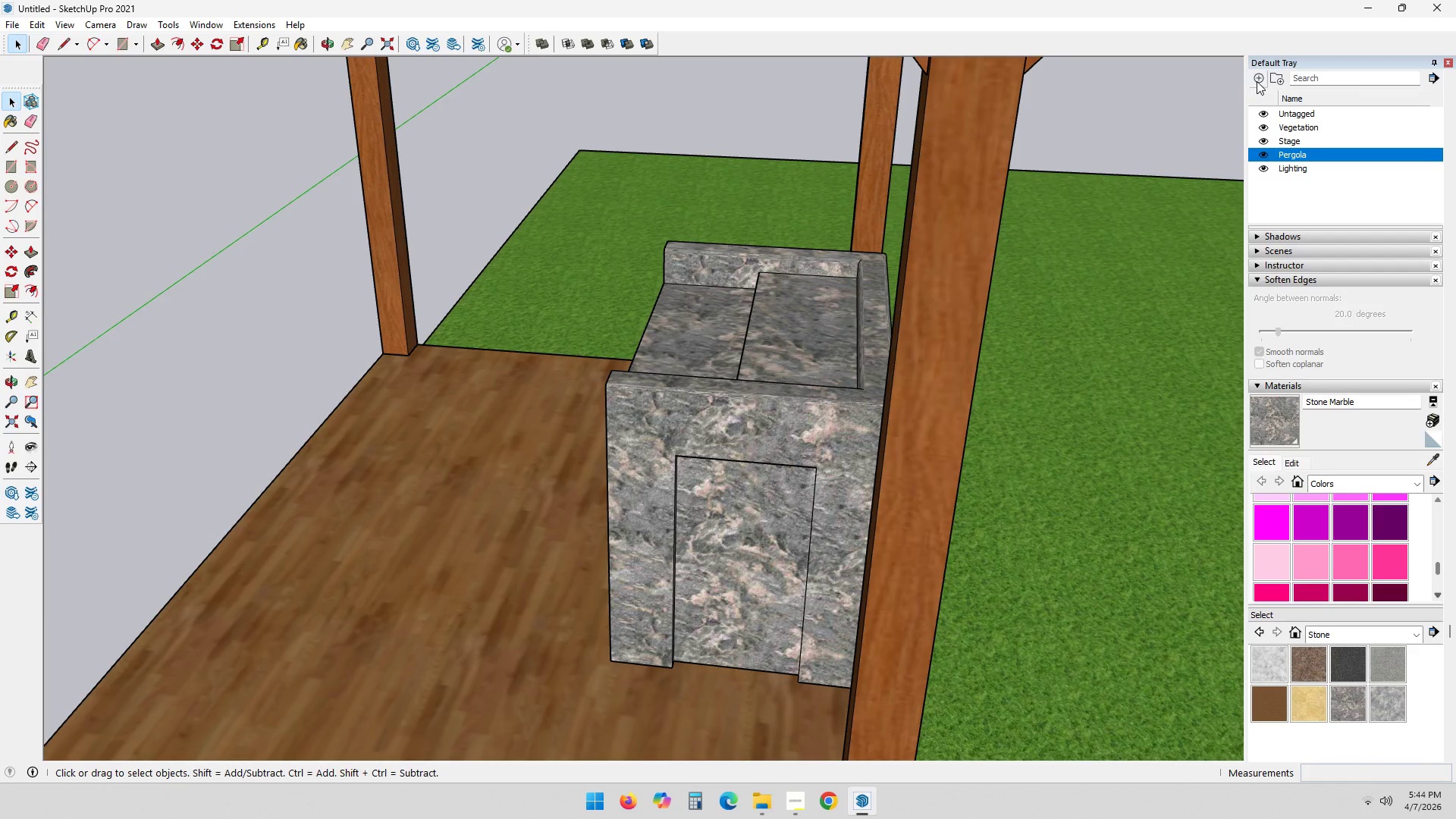 
left_click([1262, 77])
 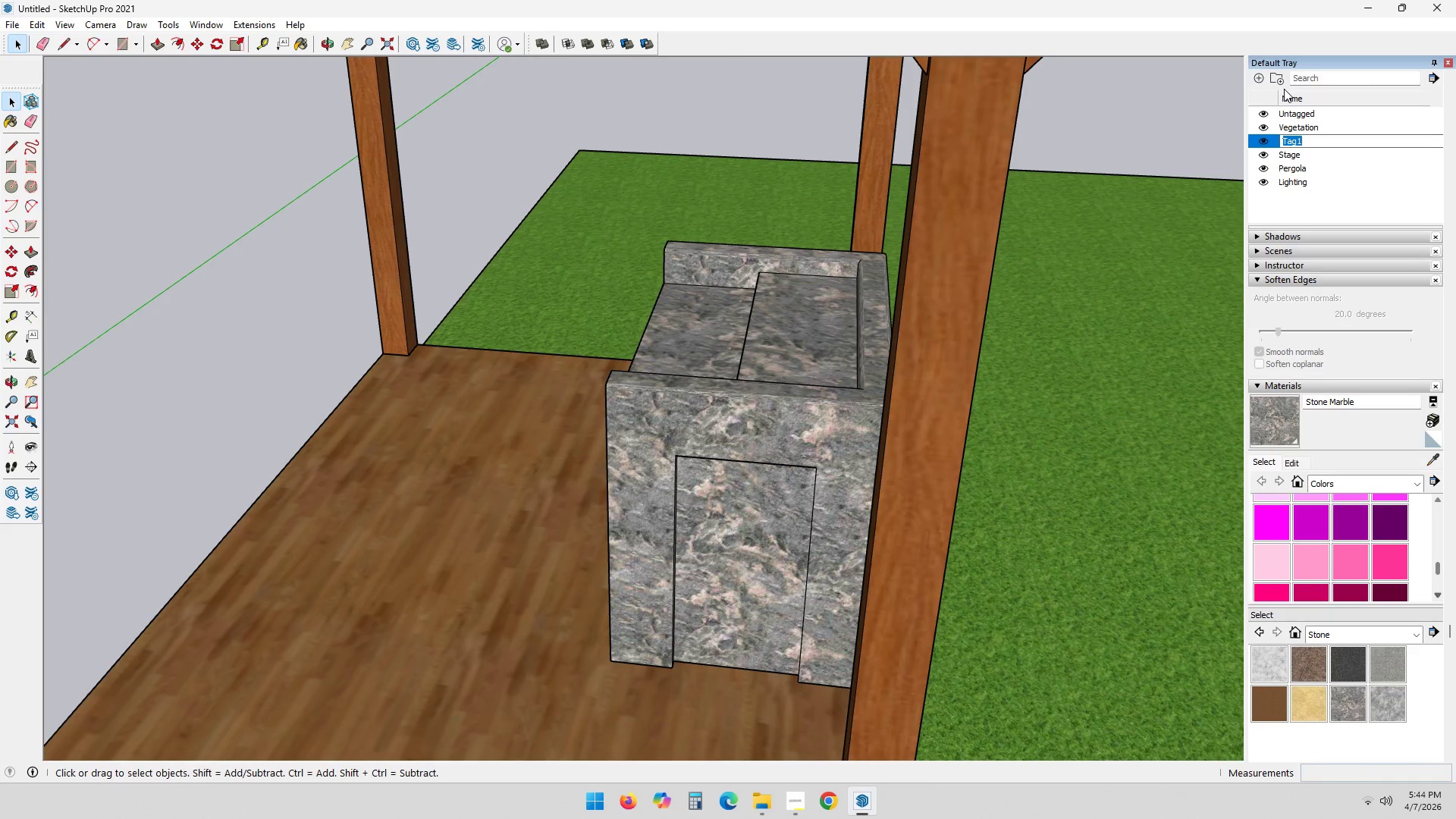 
type(Dj B)
key(Backspace)
key(Backspace)
key(Backspace)
type(J Bootj)
key(Backspace)
type(h)
 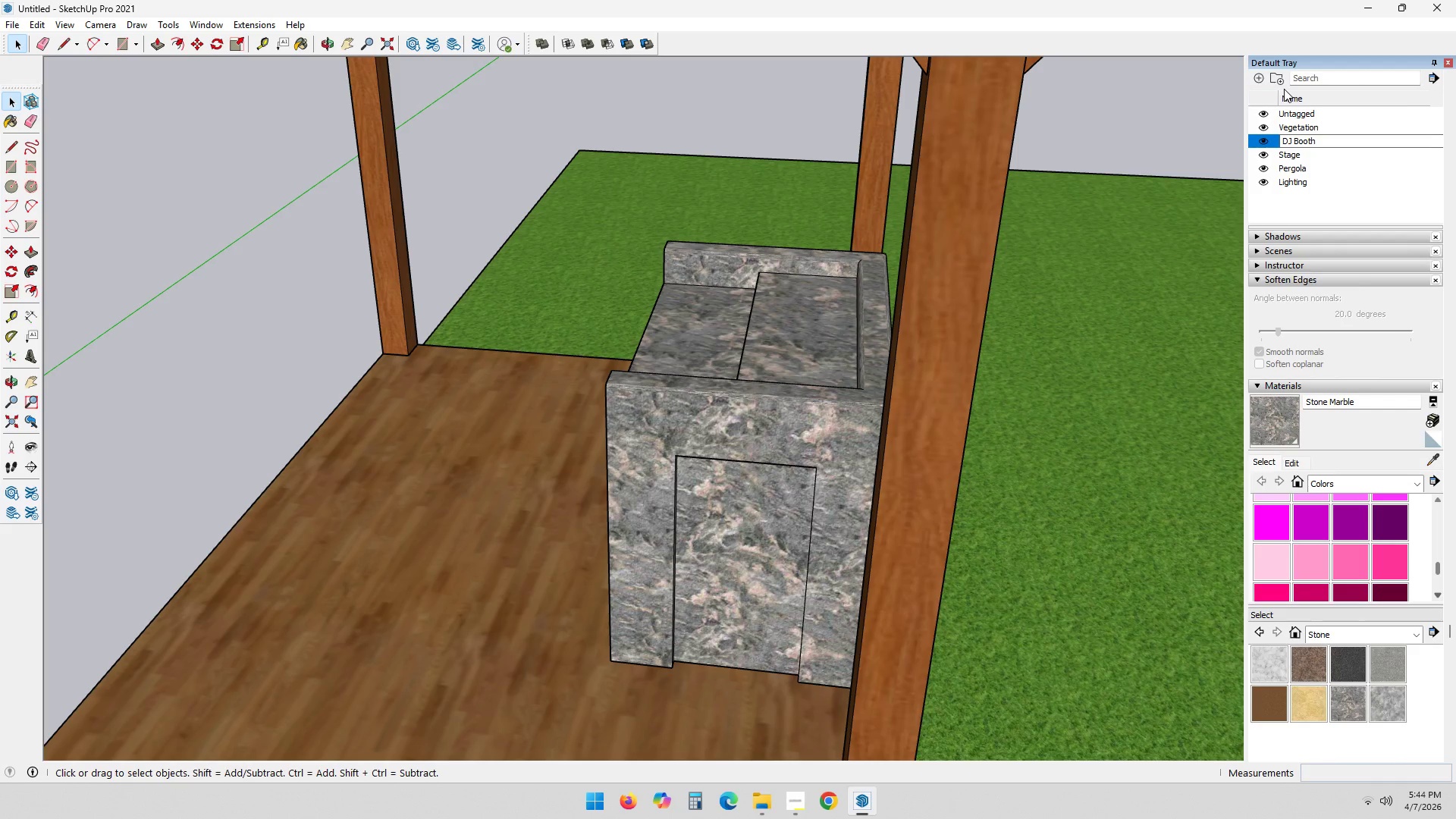 
left_click([1163, 113])
 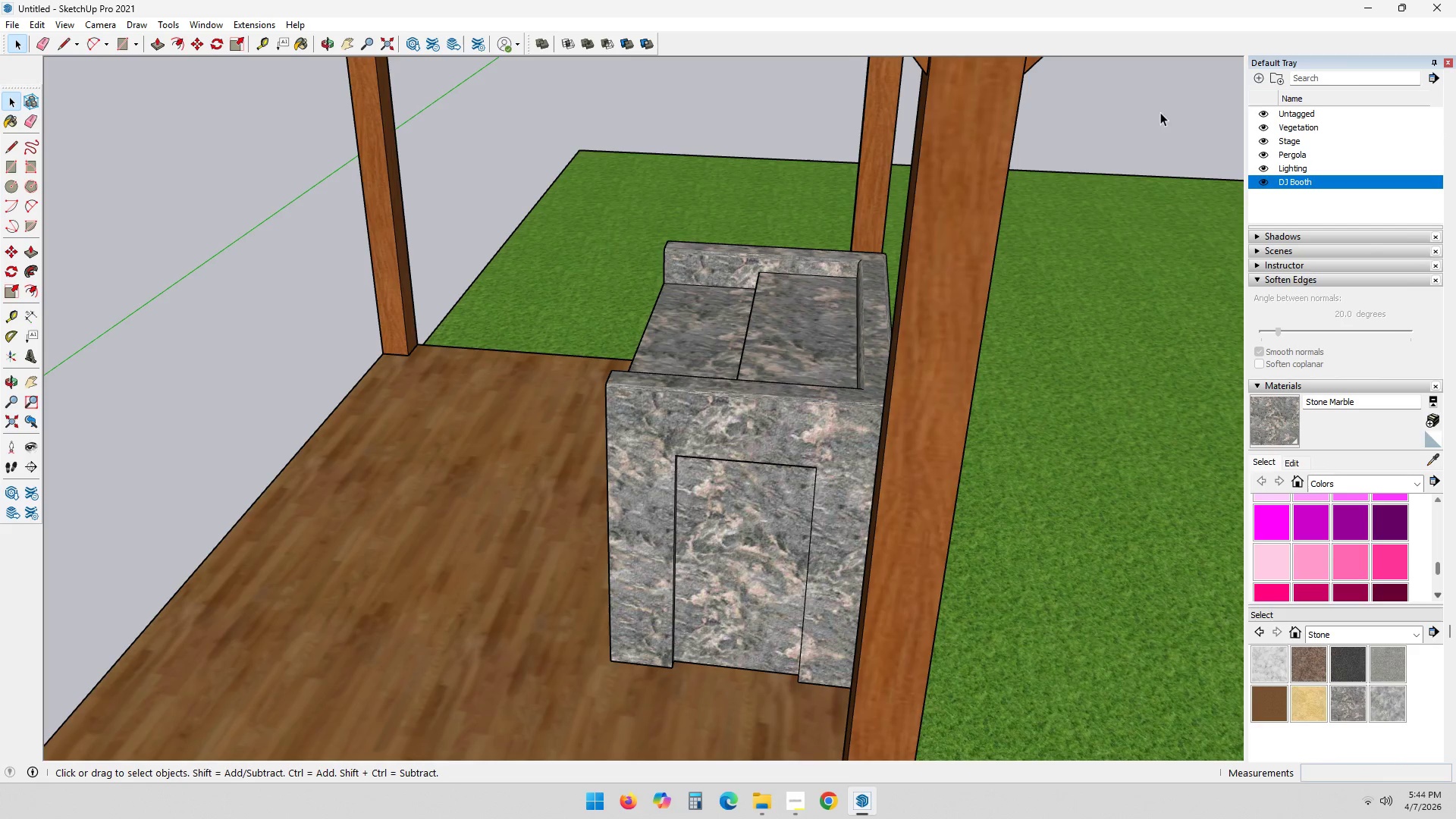 
scroll: coordinate [805, 353], scroll_direction: up, amount: 1.0
 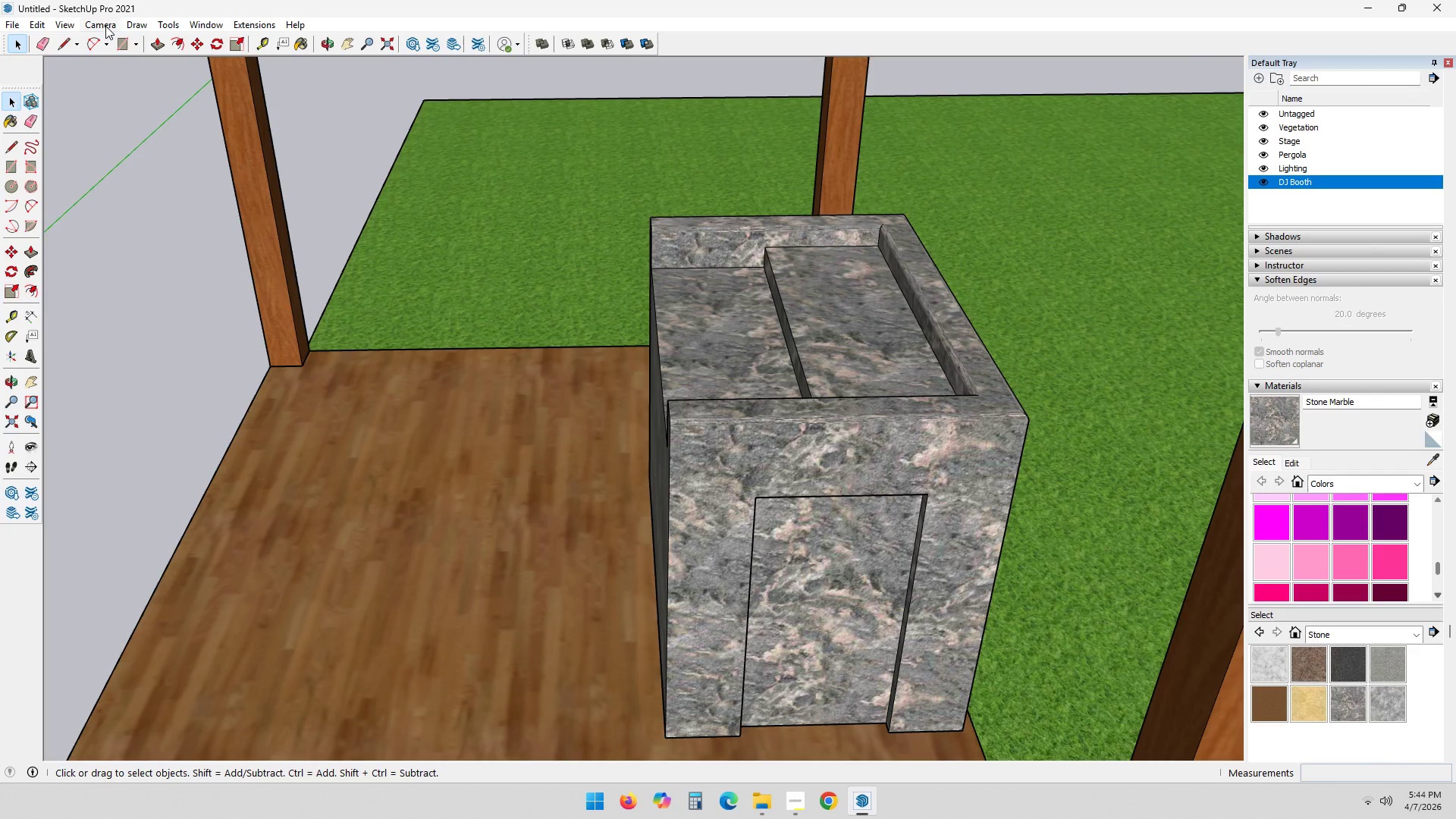 
left_click([11, 24])
 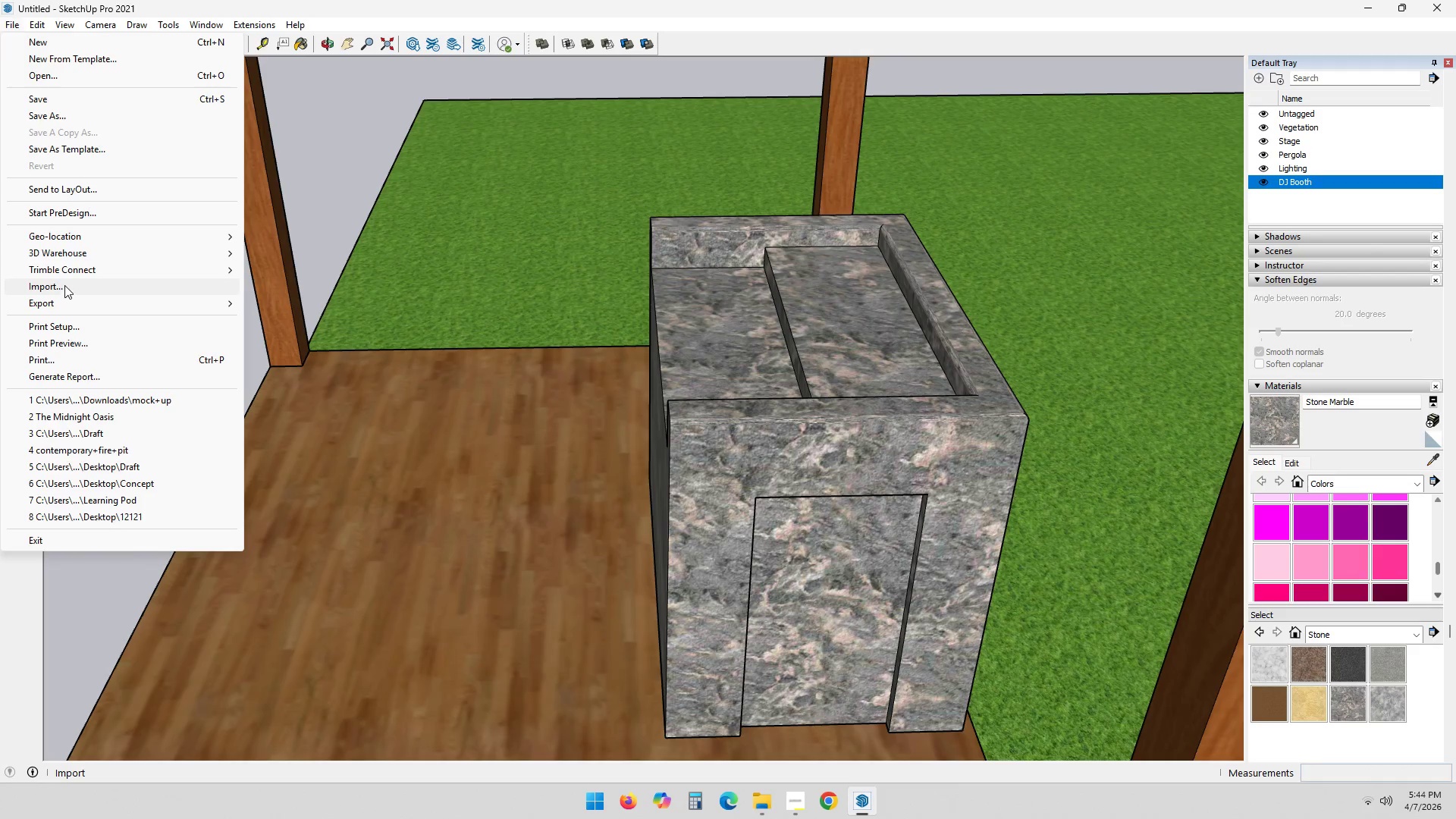 
left_click([65, 284])
 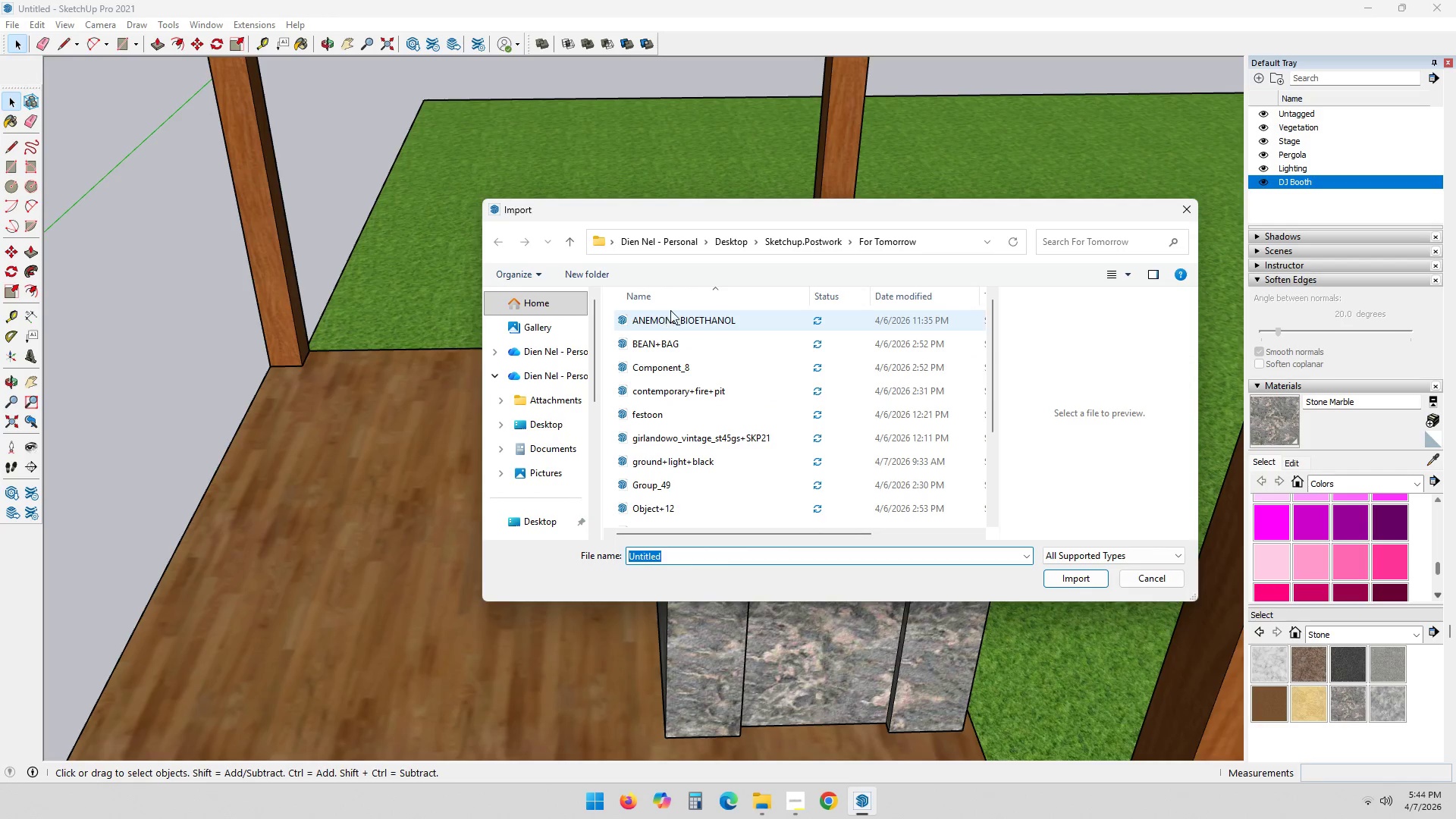 
double_click([675, 318])
 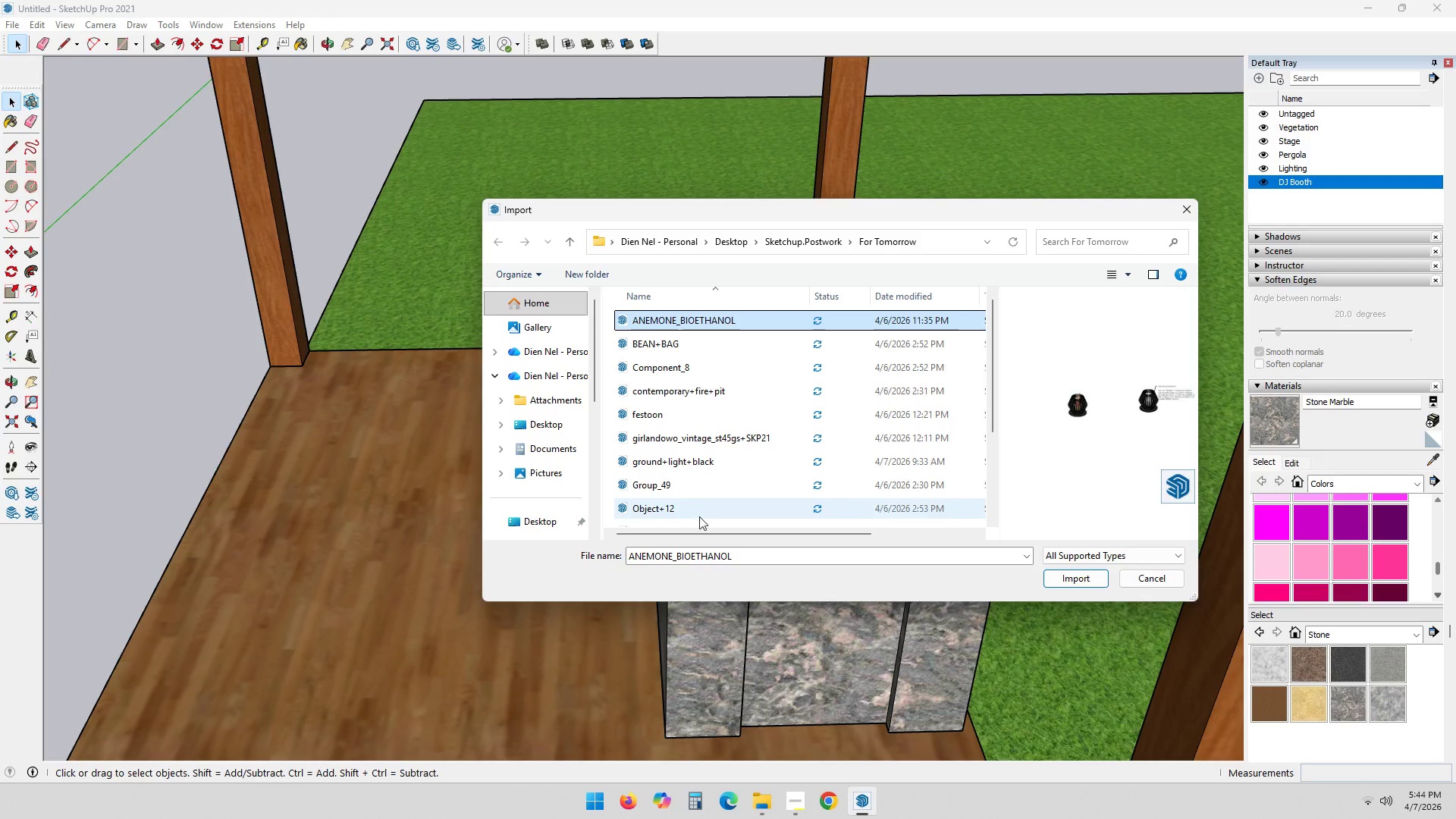 
left_click([676, 517])
 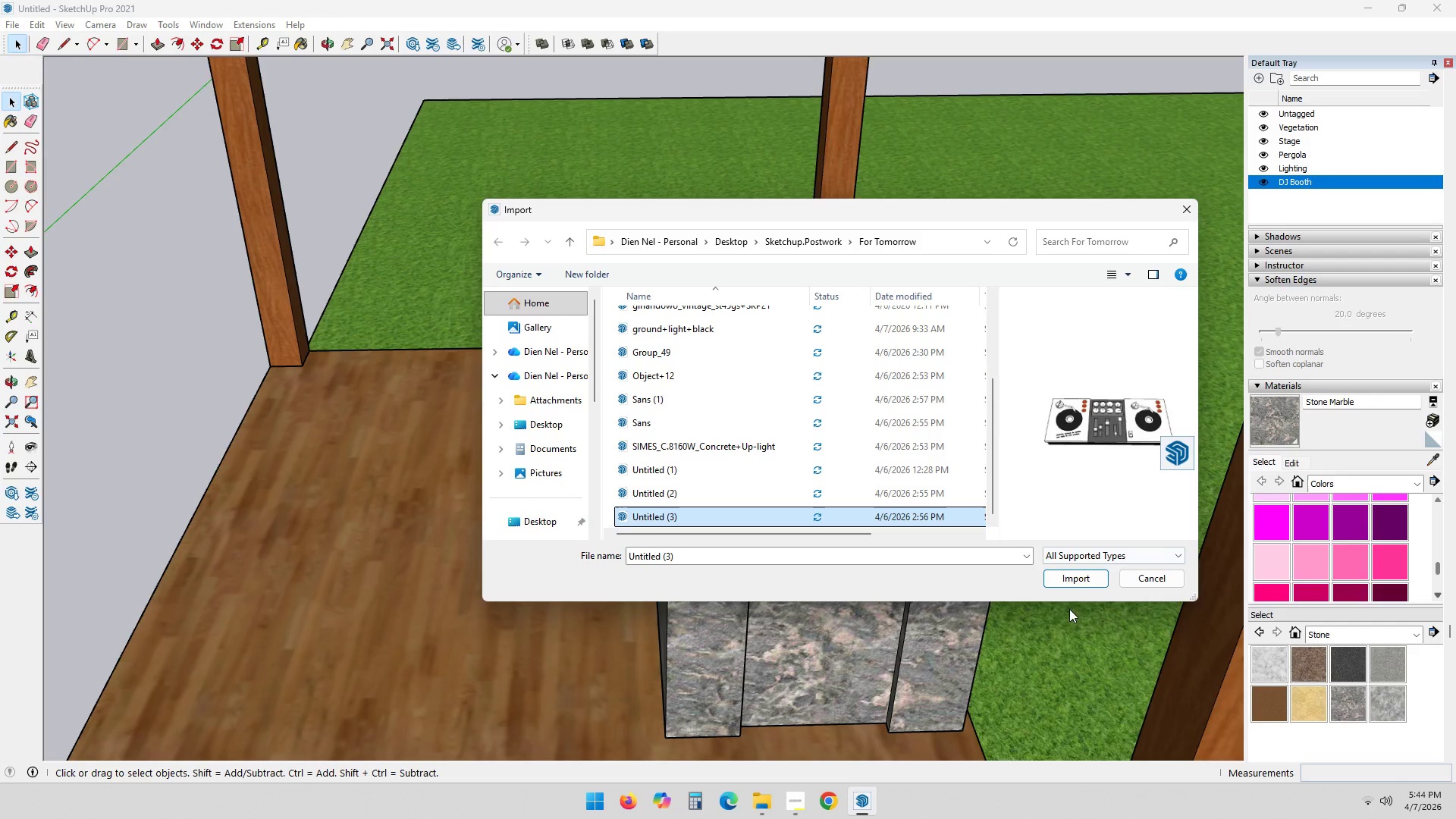 
scroll: coordinate [681, 517], scroll_direction: down, amount: 13.0
 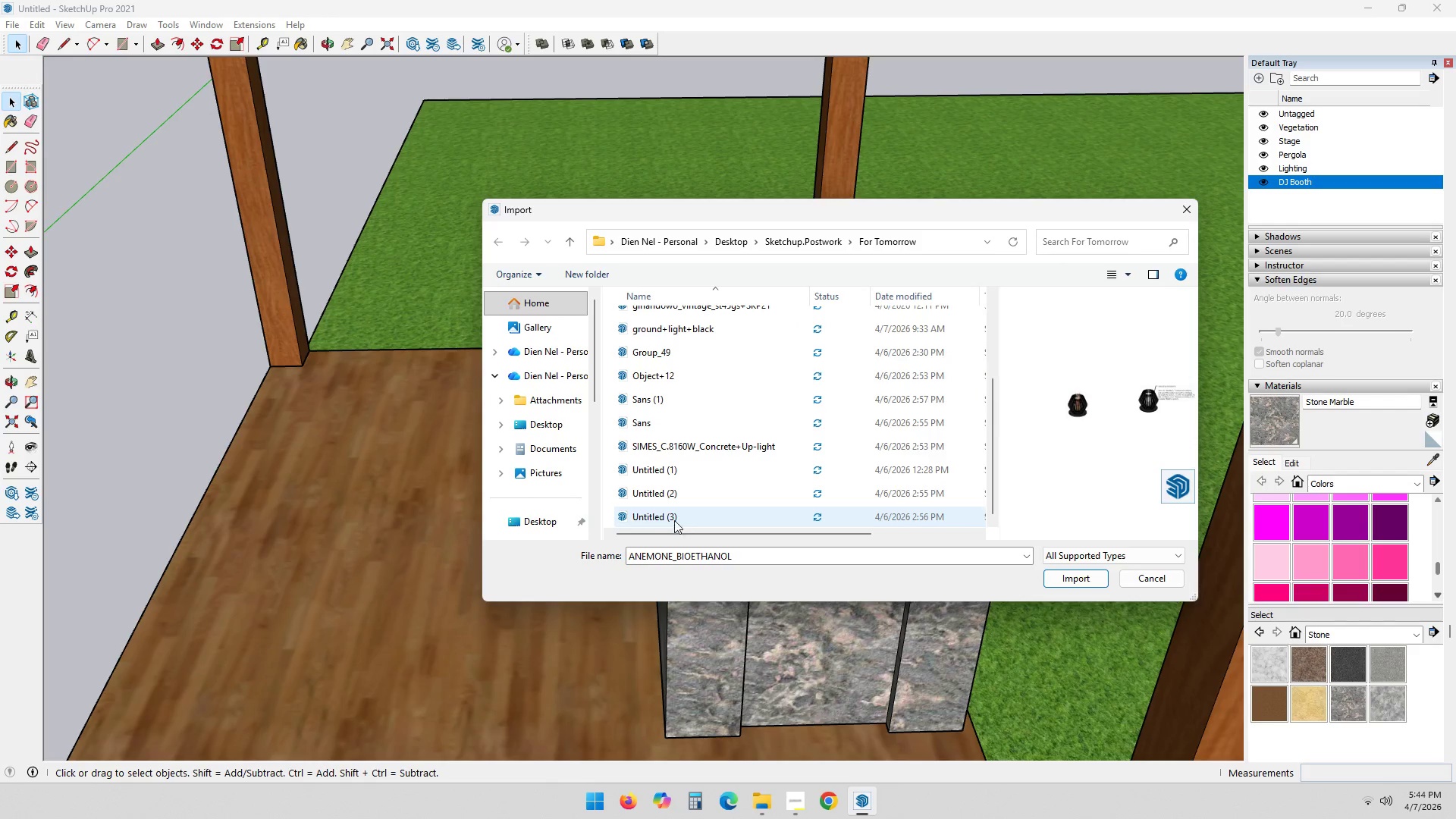 
left_click([1068, 579])
 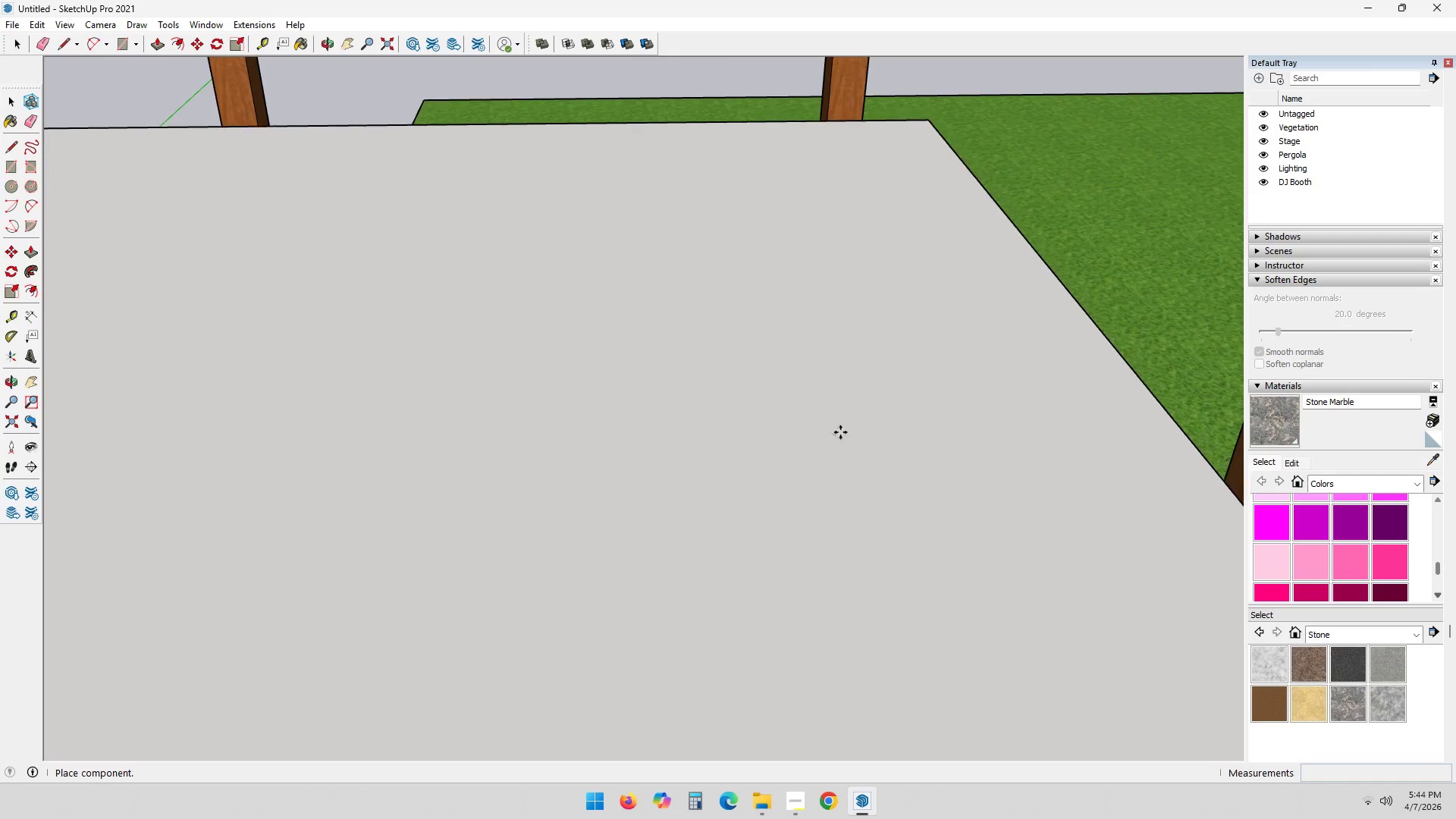 
left_click([391, 430])
 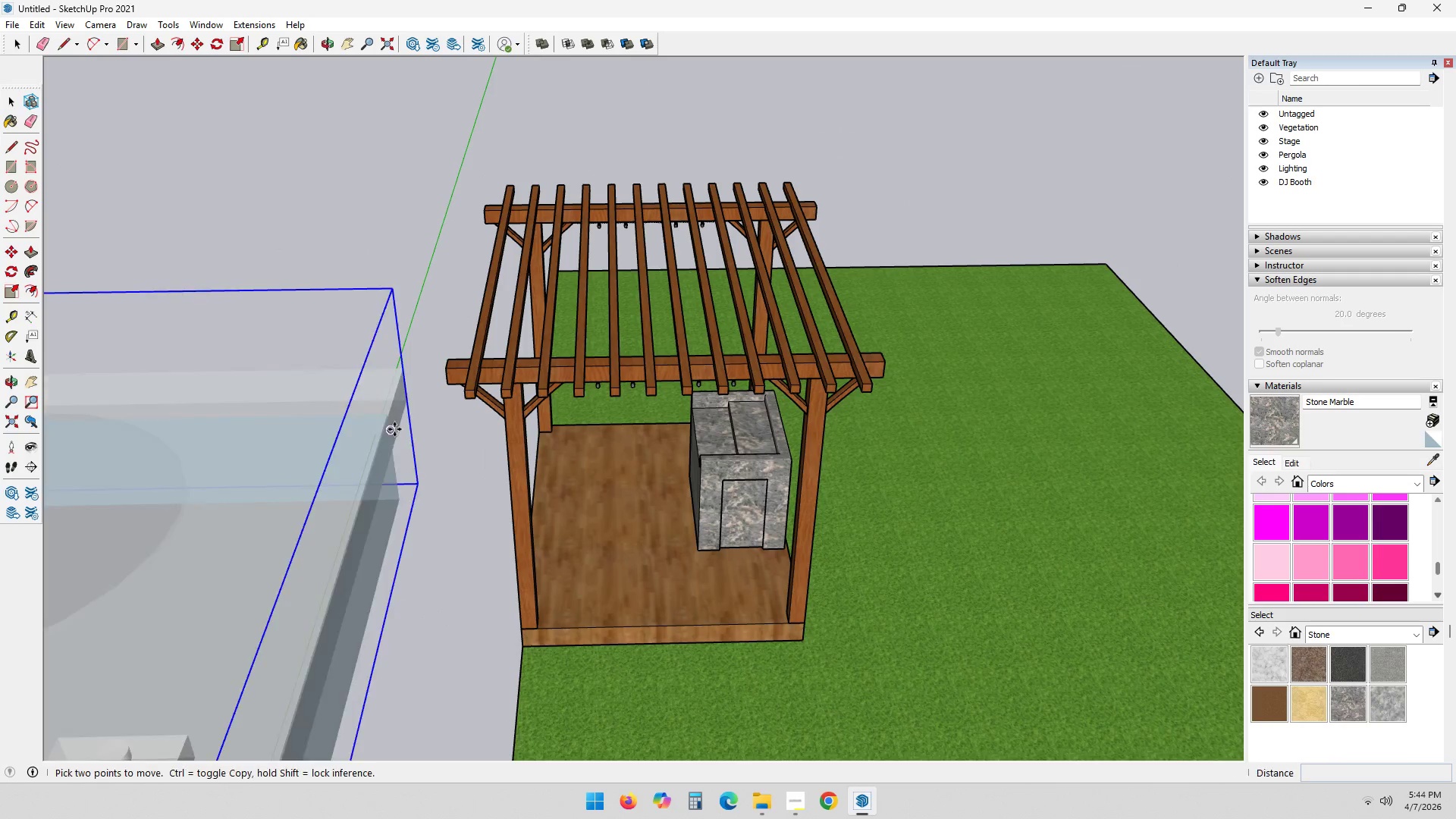 
scroll: coordinate [604, 477], scroll_direction: down, amount: 22.0
 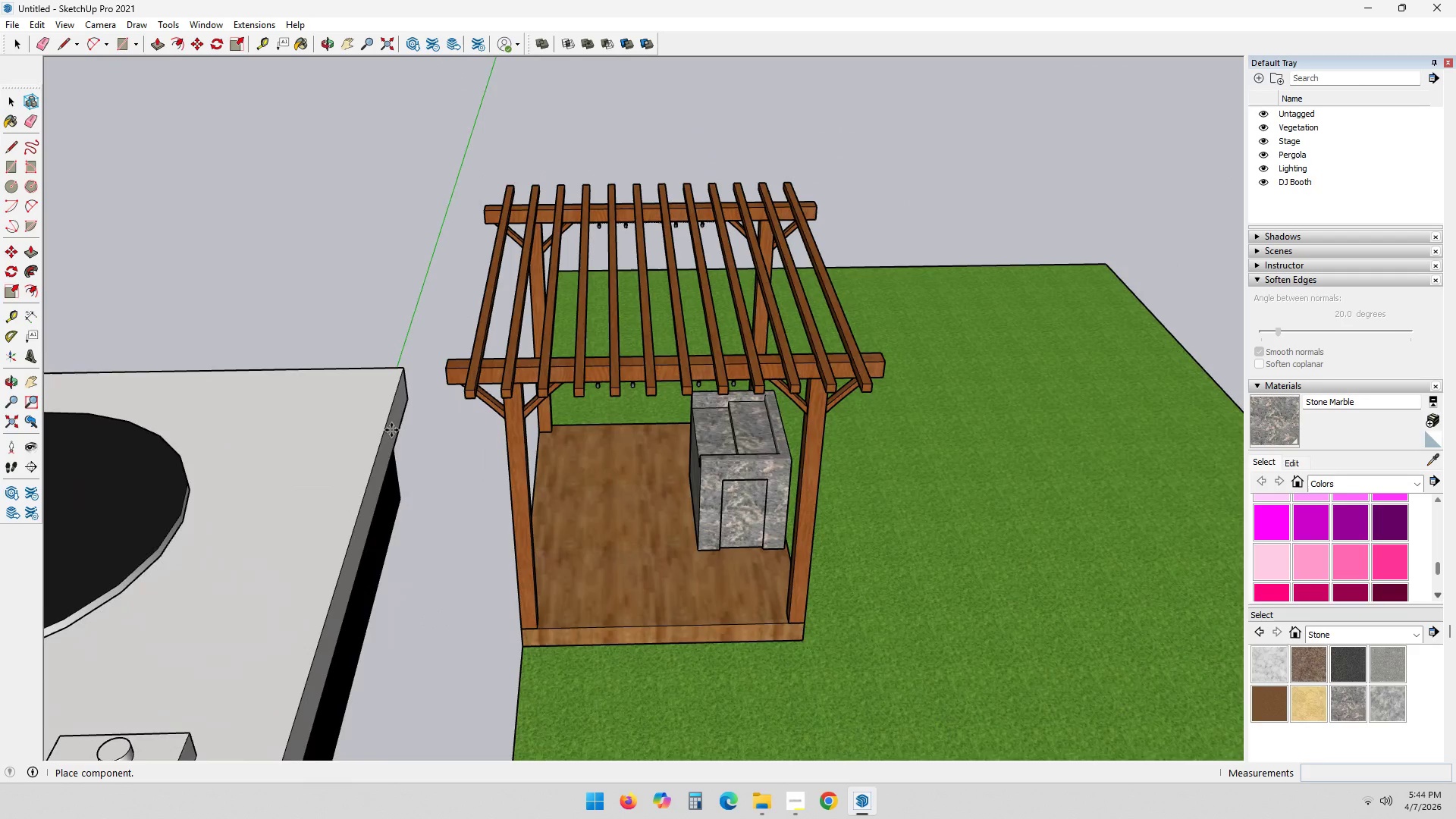 
hold_key(key=ShiftLeft, duration=0.5)
 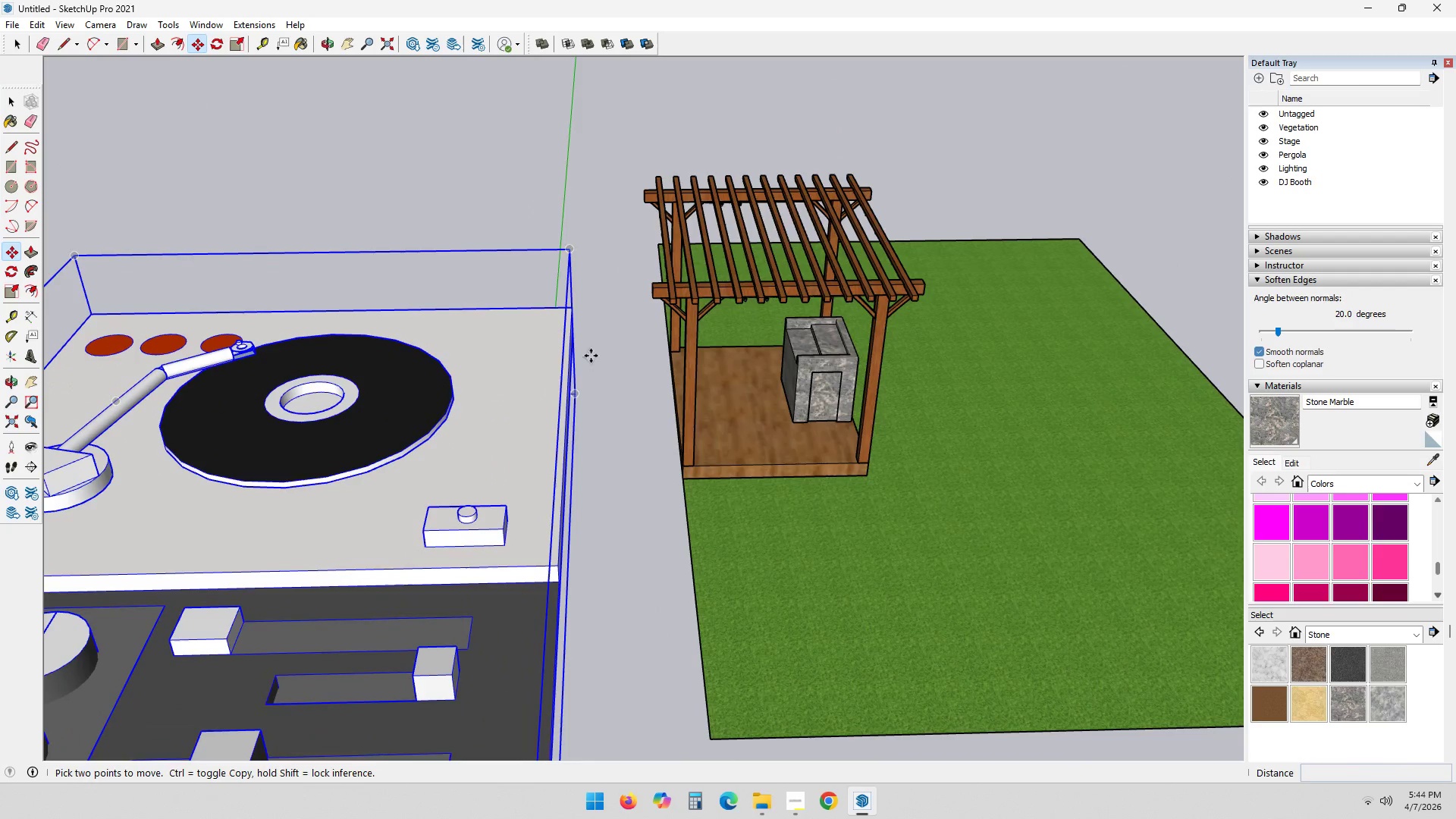 
scroll: coordinate [419, 473], scroll_direction: down, amount: 7.0
 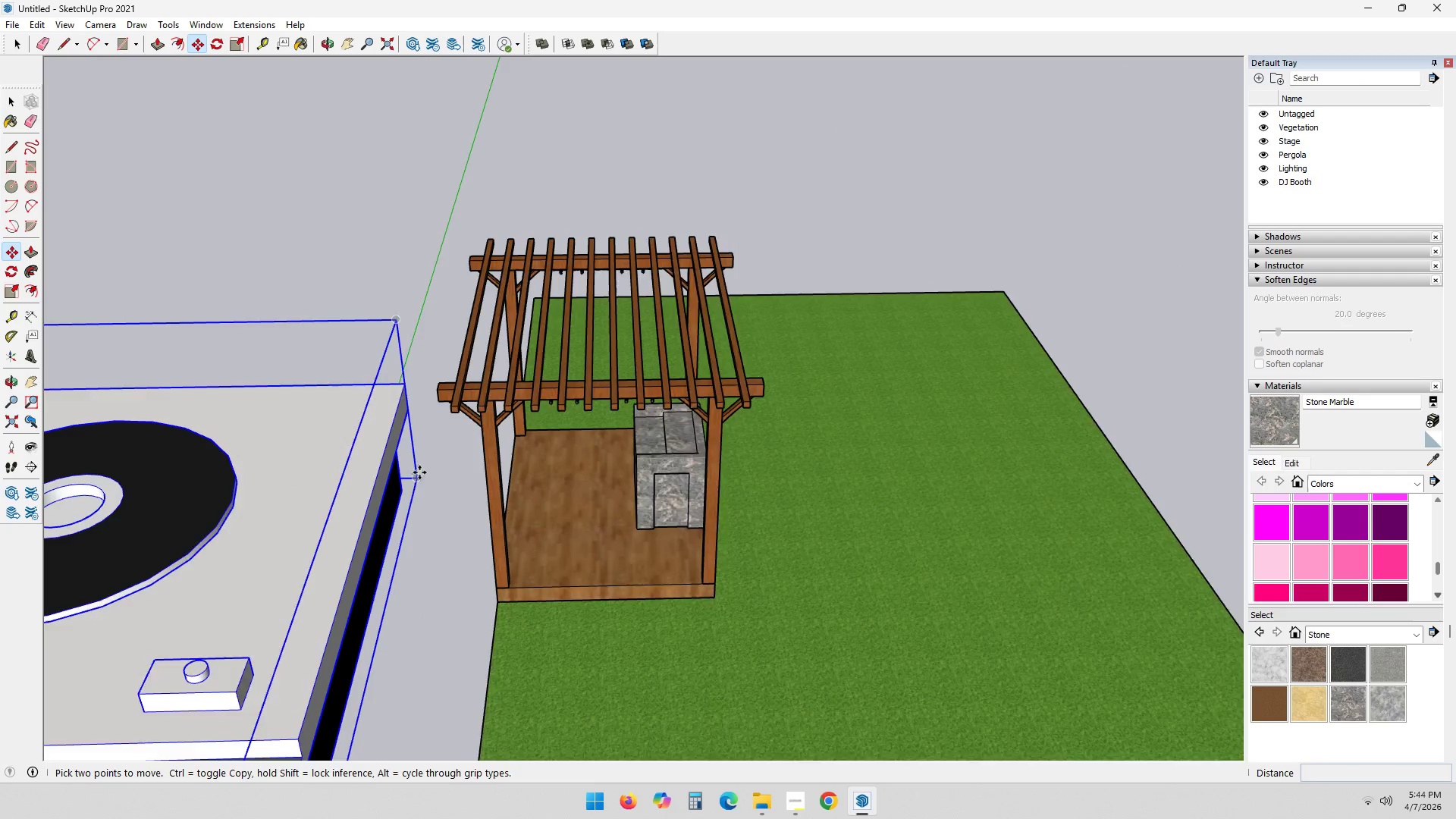 
key(S)
 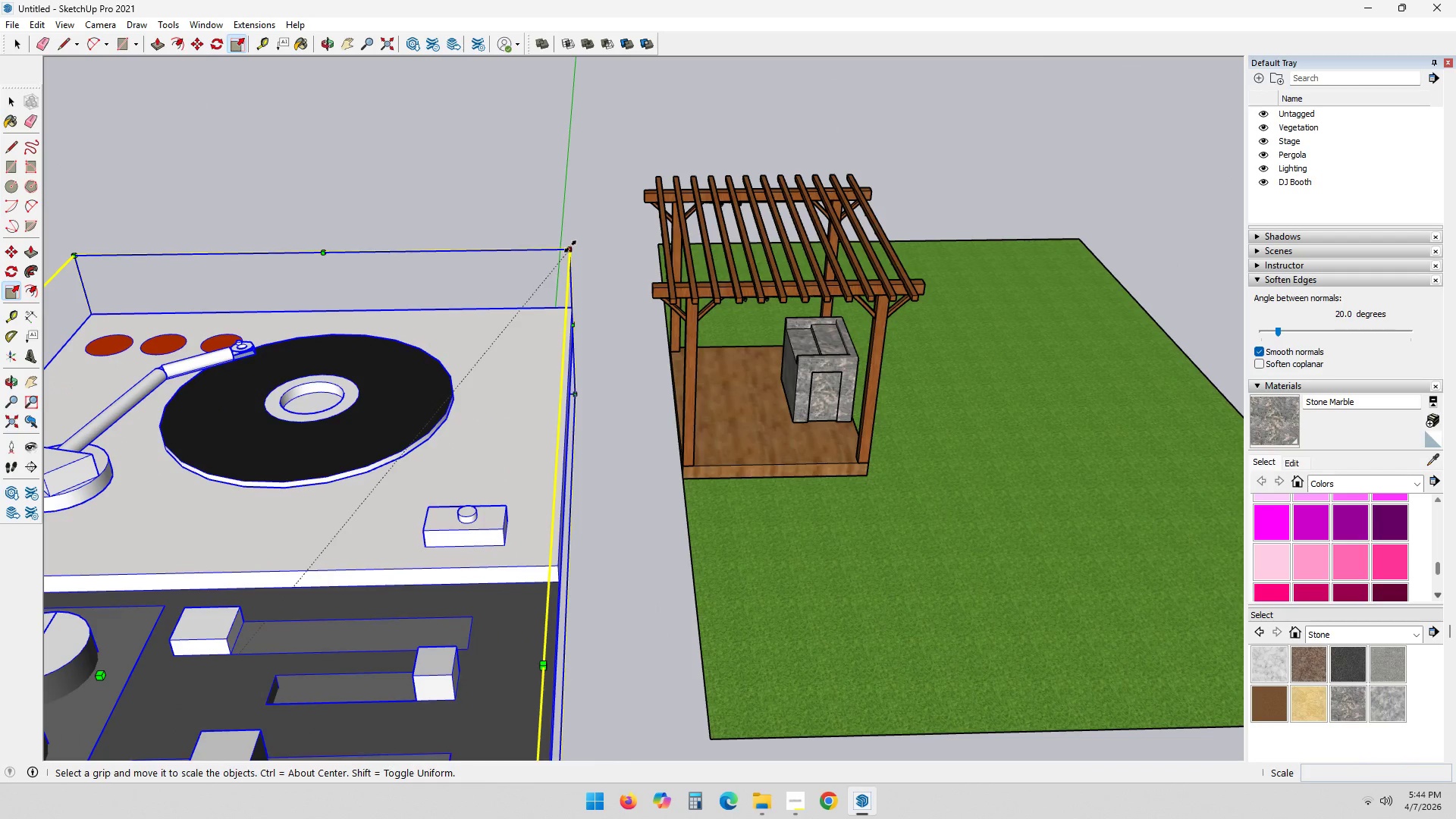 
left_click([570, 246])
 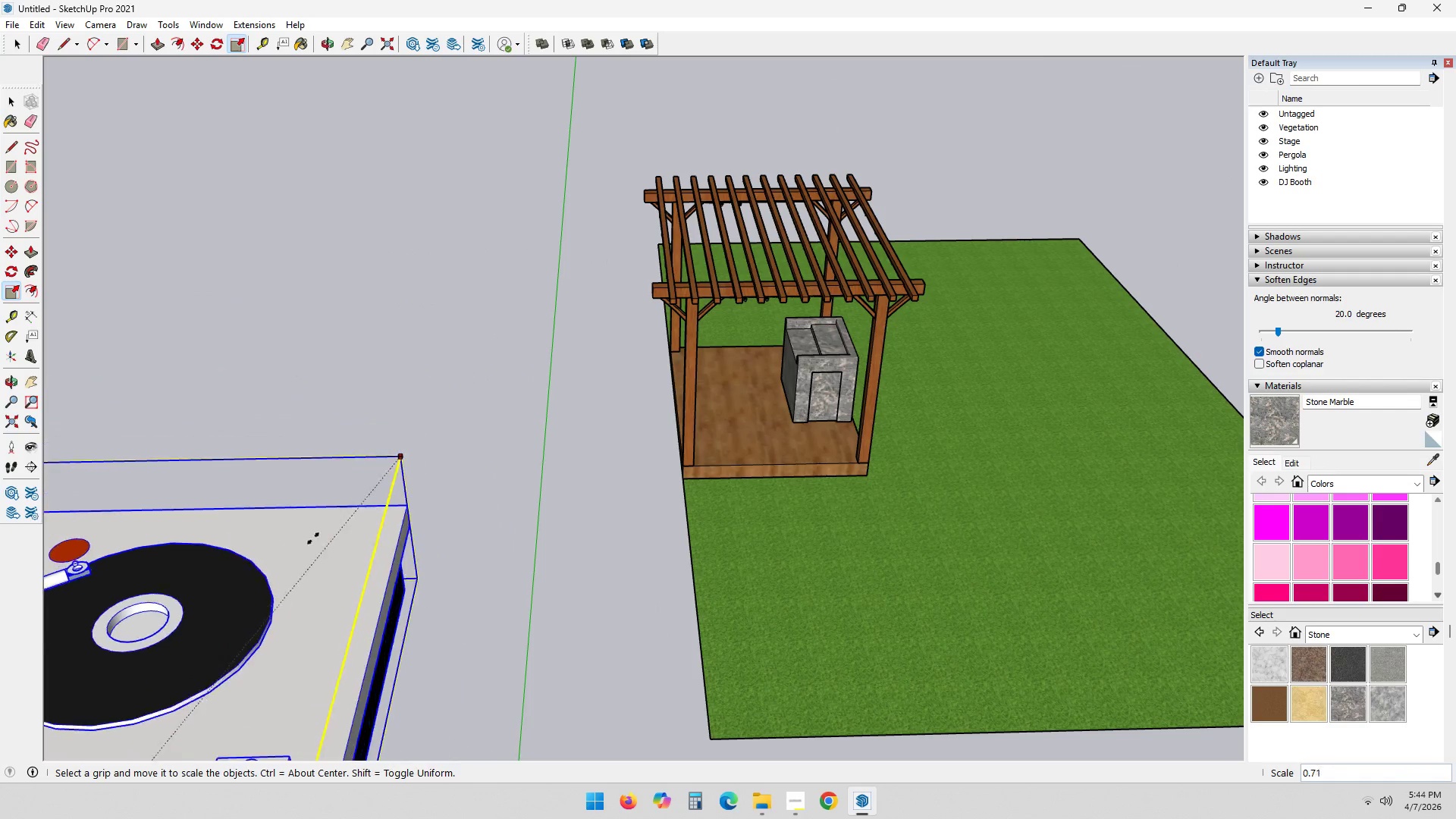 
hold_key(key=ShiftLeft, duration=0.75)
scroll: coordinate [229, 590], scroll_direction: down, amount: 4.0
 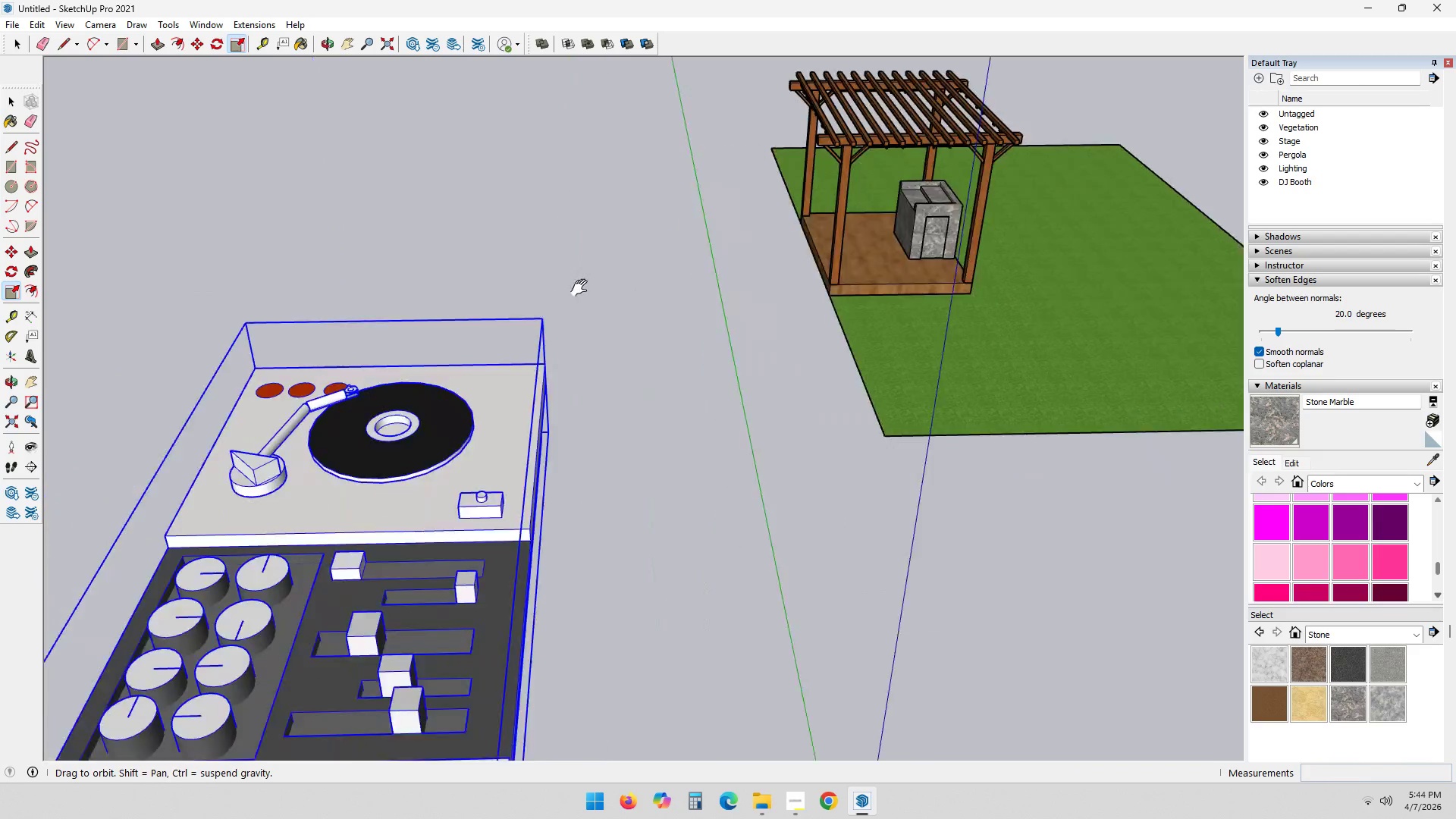 
hold_key(key=ShiftLeft, duration=0.64)
 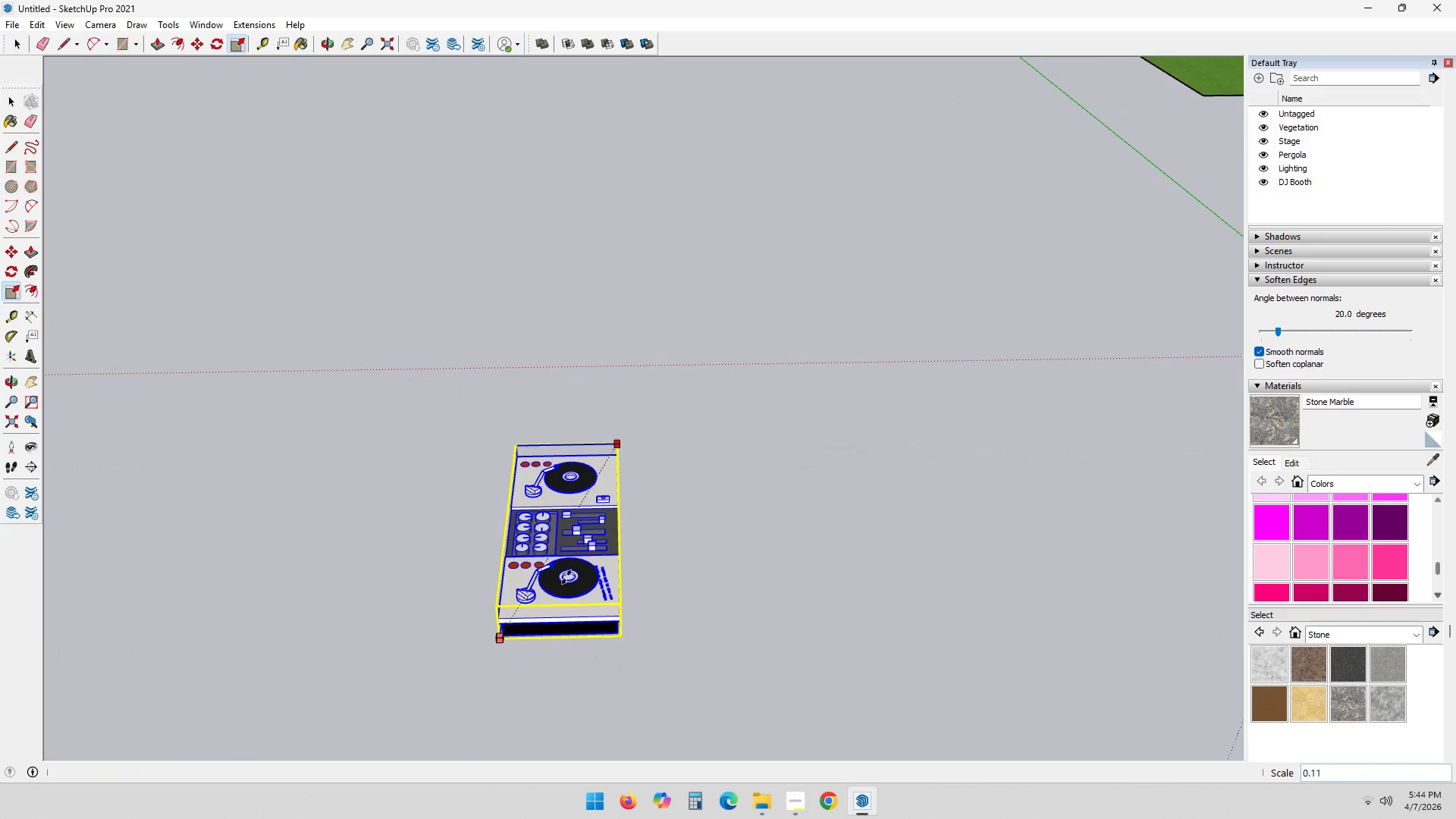 
left_click([599, 539])
 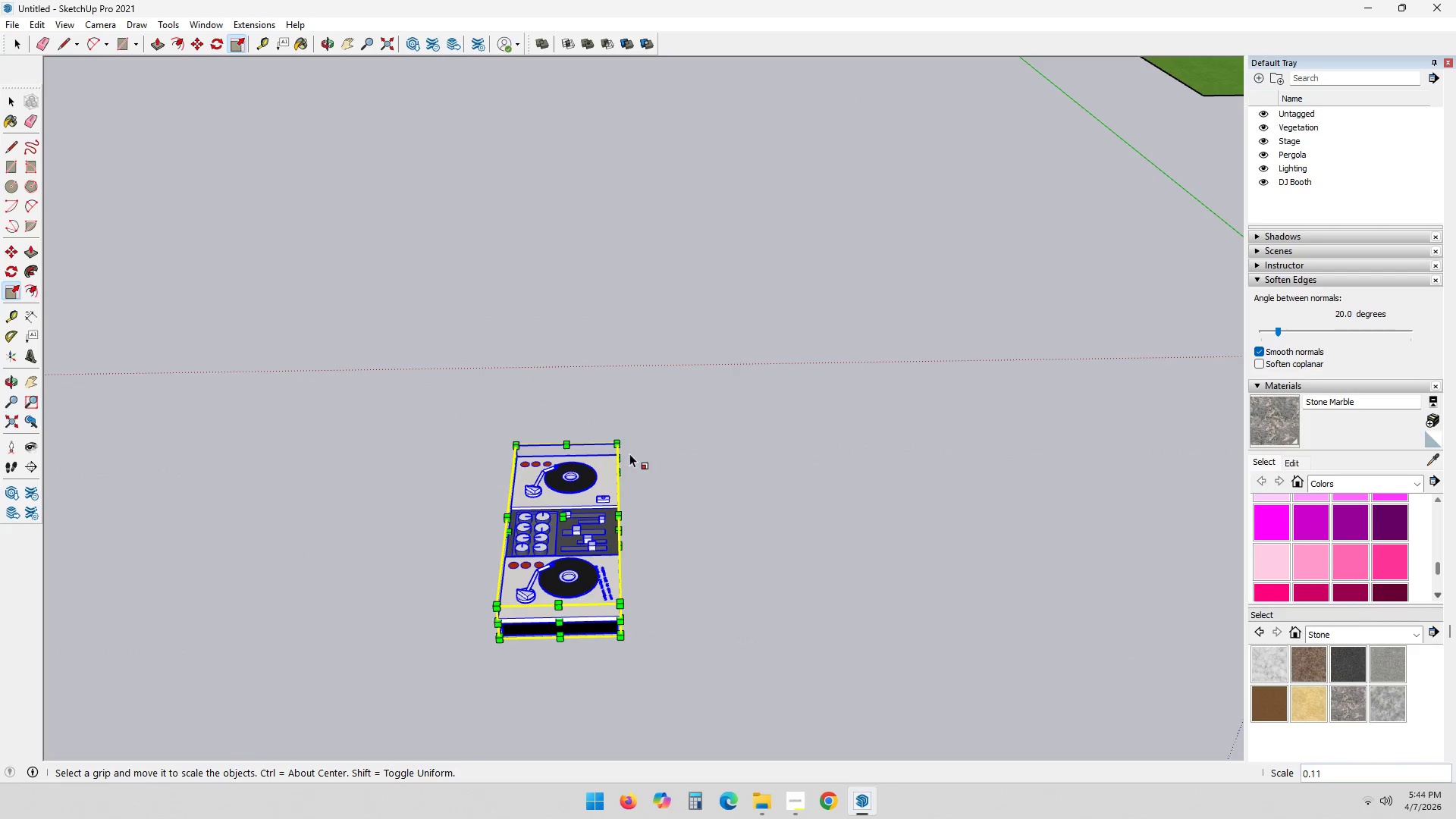 
key(S)
 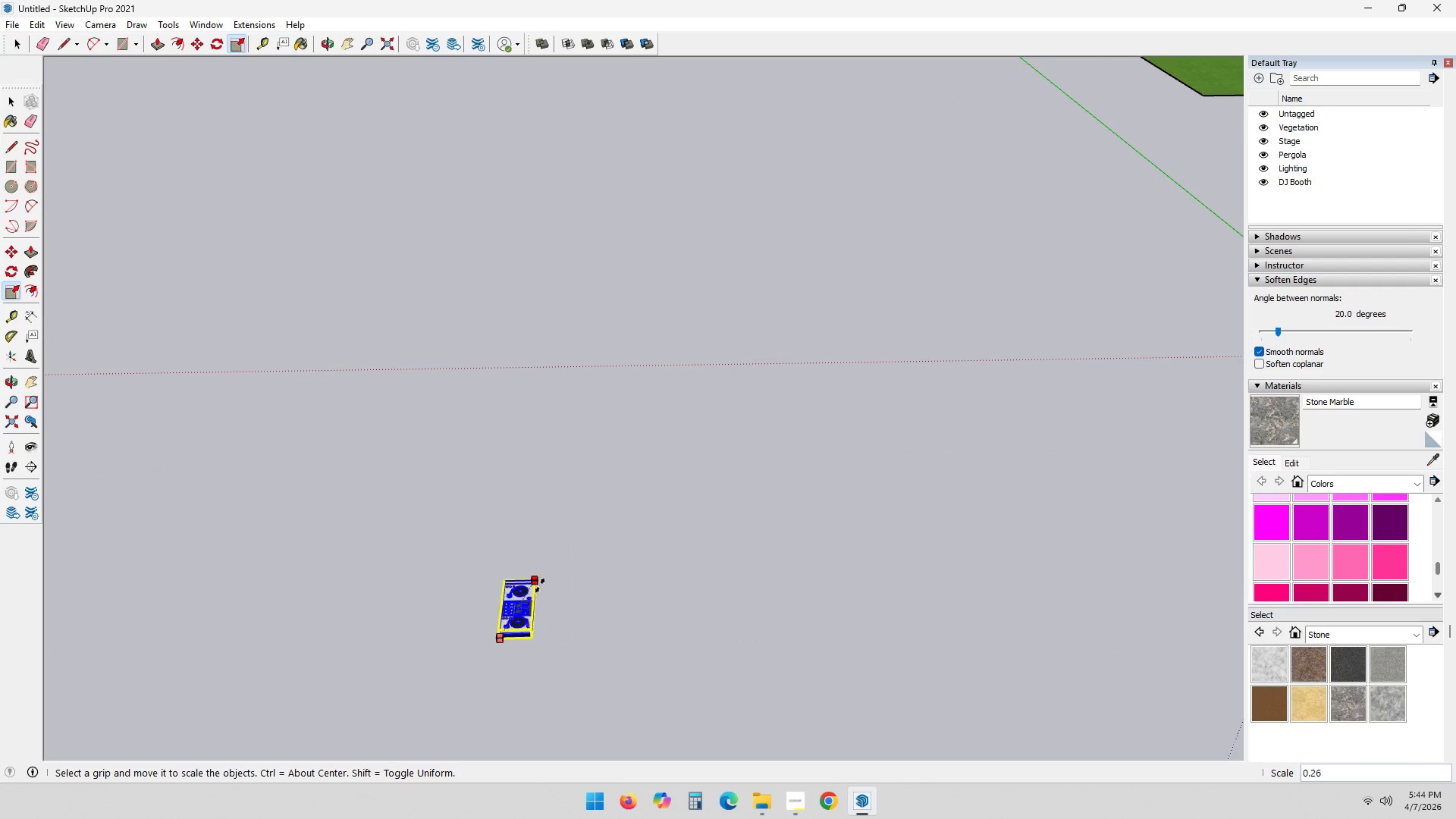 
left_click([535, 594])
 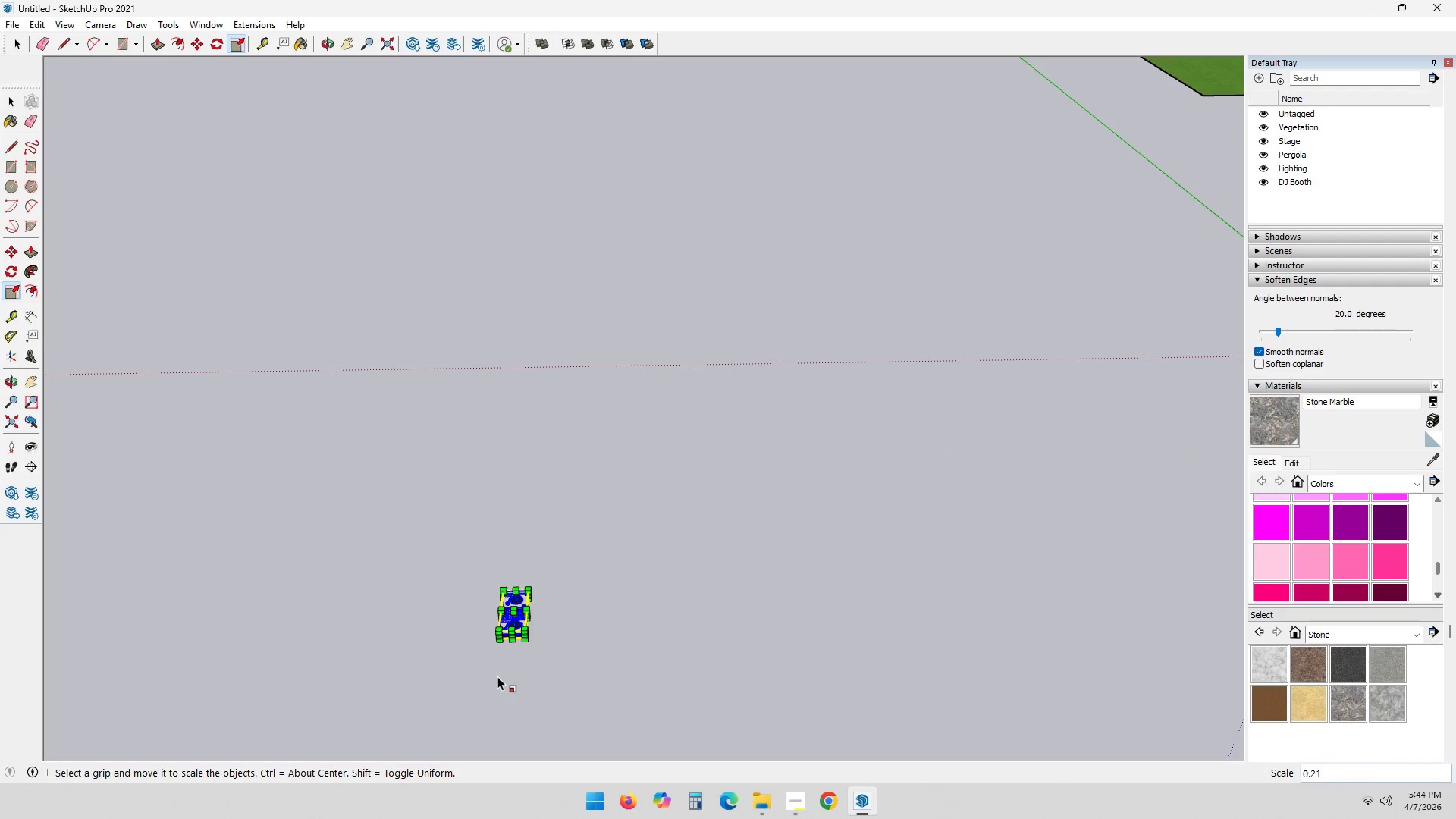 
key(M)
 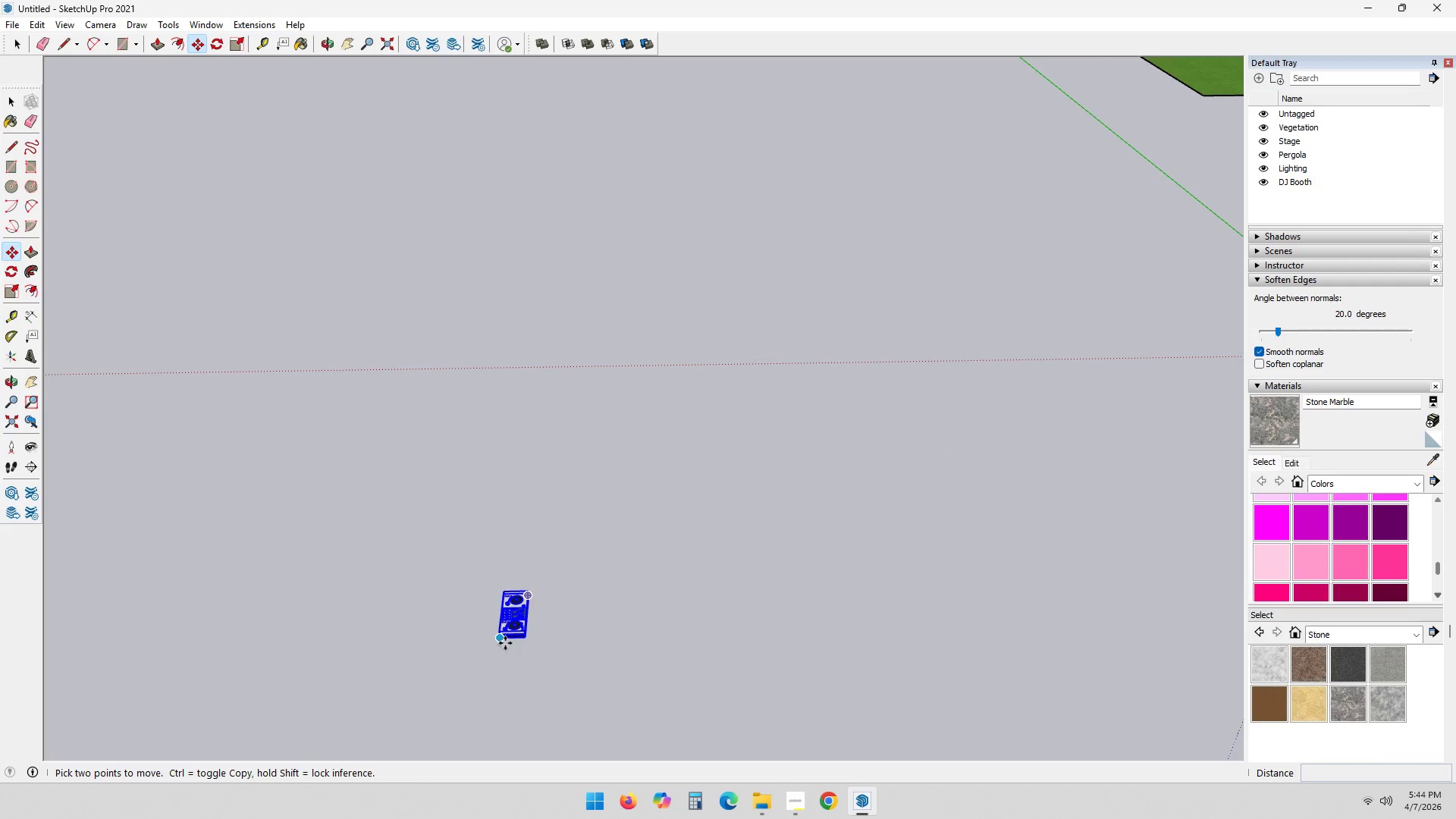 
left_click_drag(start_coordinate=[505, 643], to_coordinate=[521, 629])
 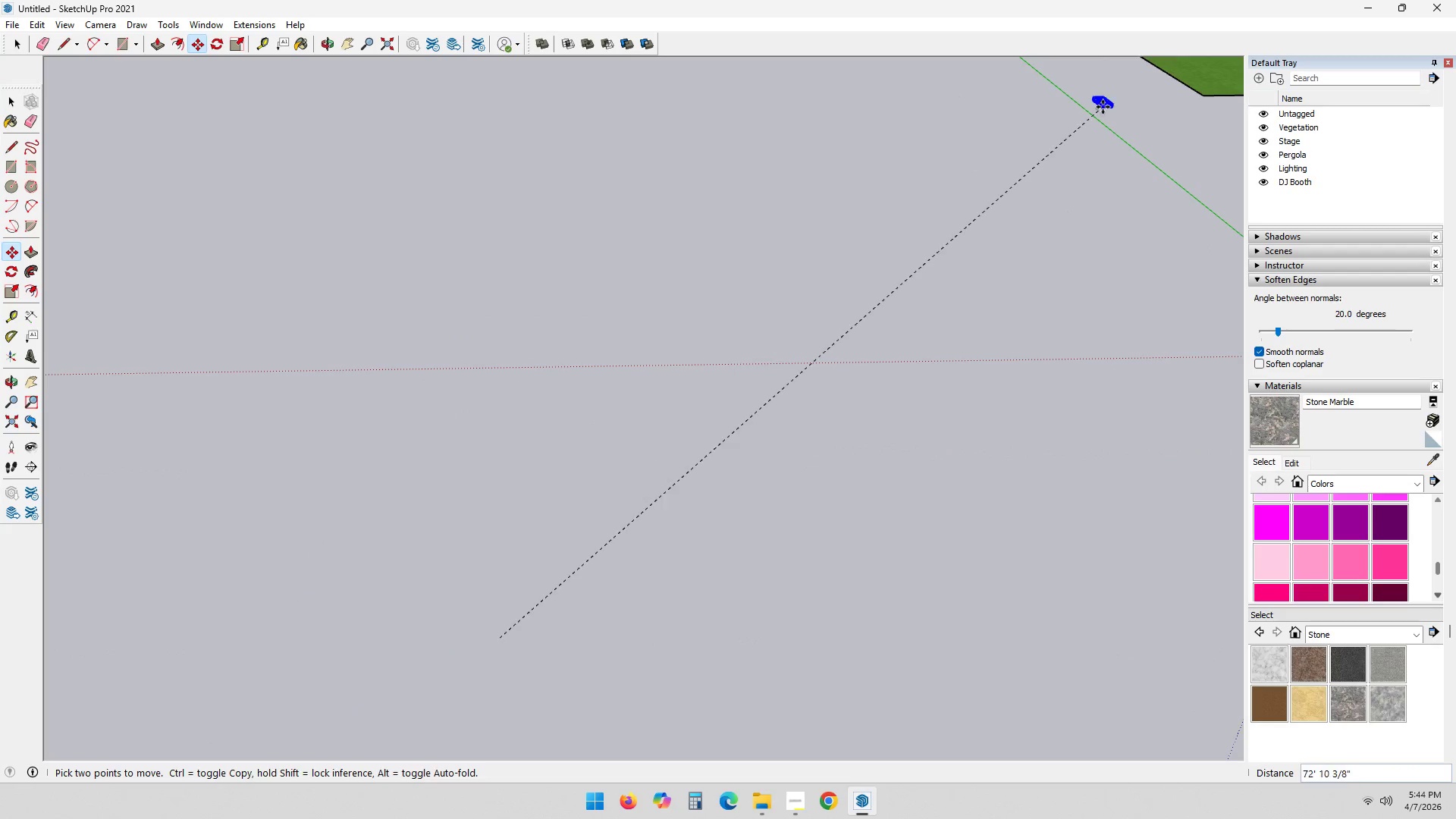 
hold_key(key=ShiftLeft, duration=0.38)
 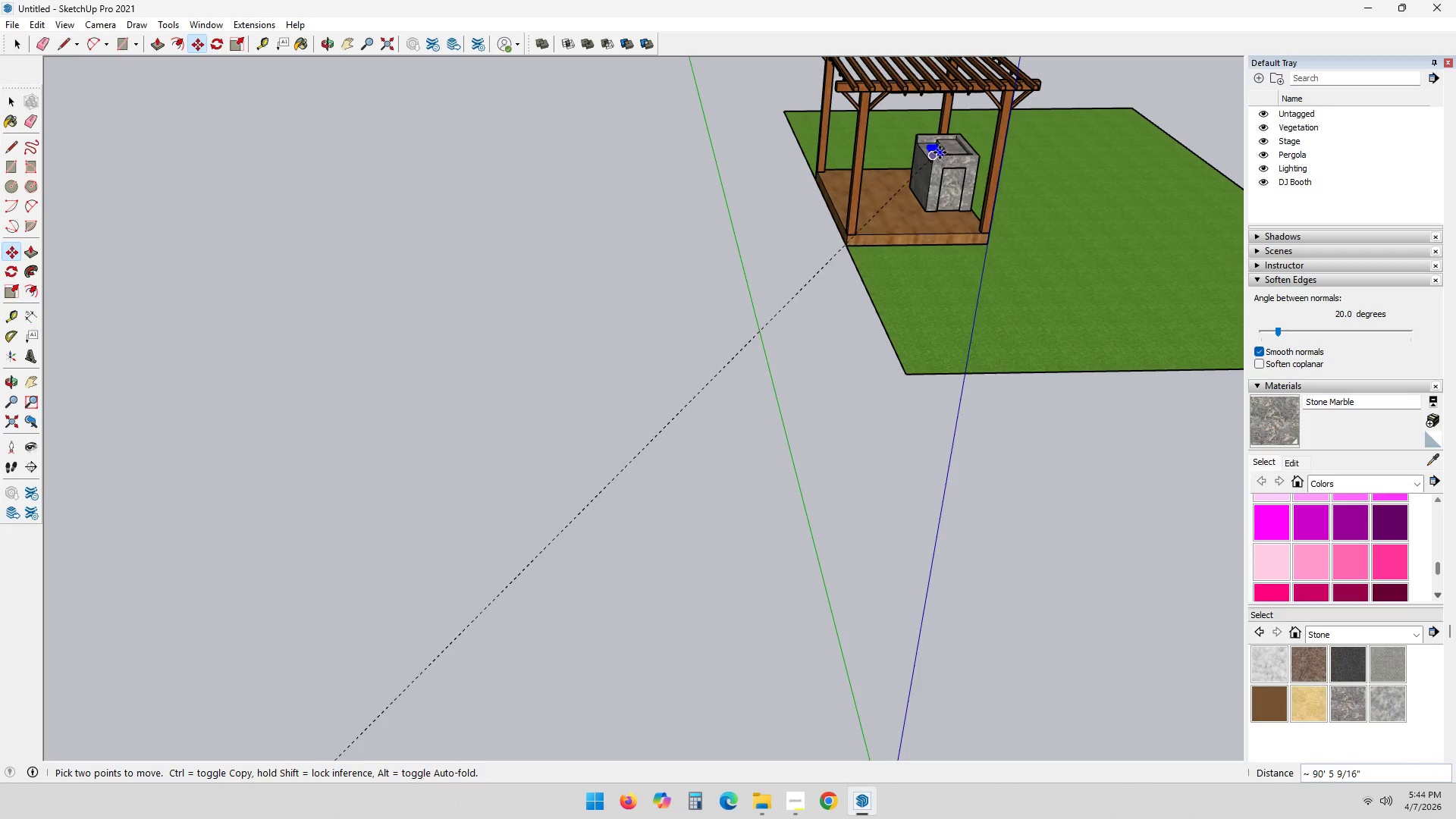 
left_click([940, 152])
 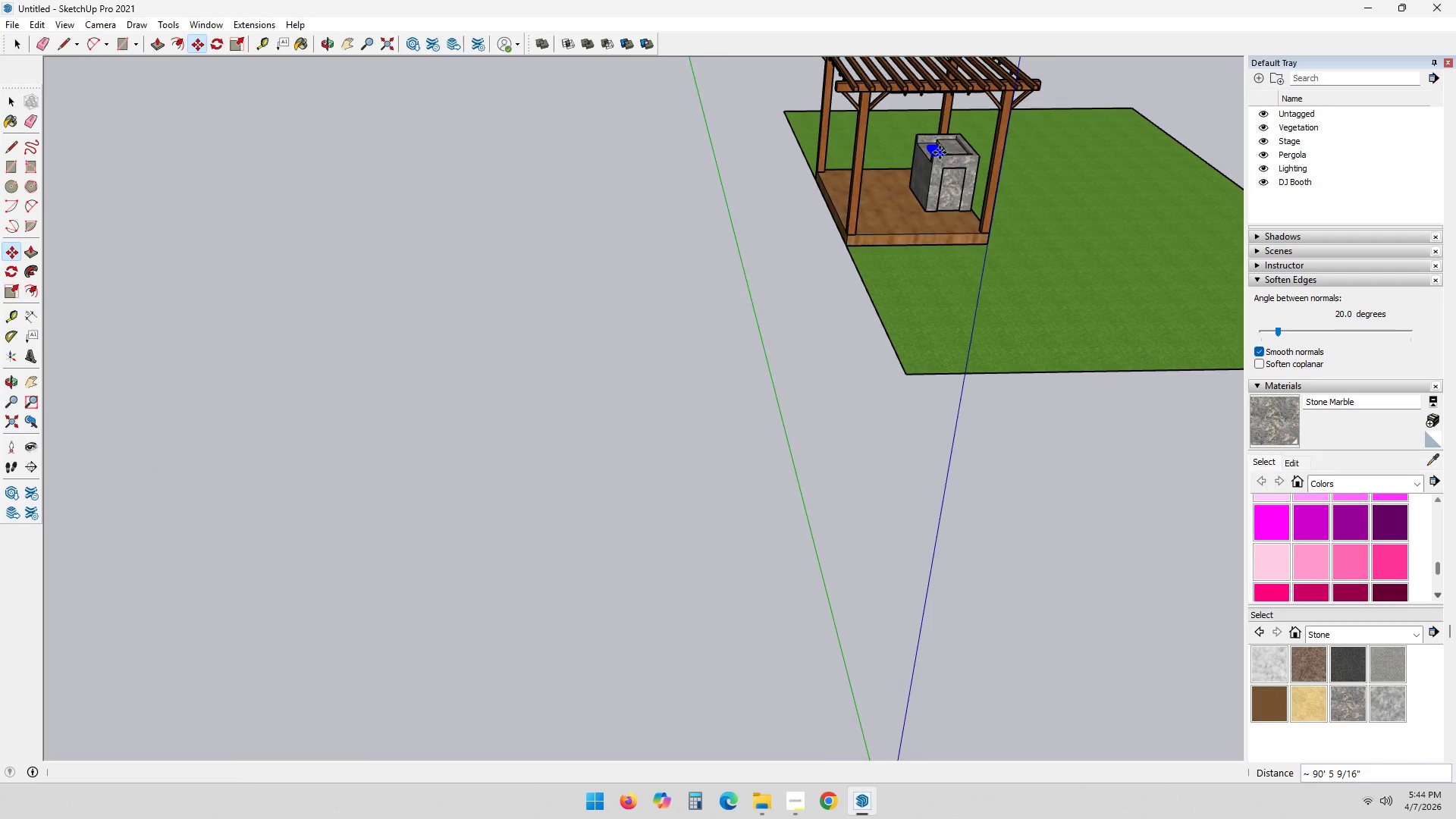 
scroll: coordinate [940, 196], scroll_direction: up, amount: 12.0
 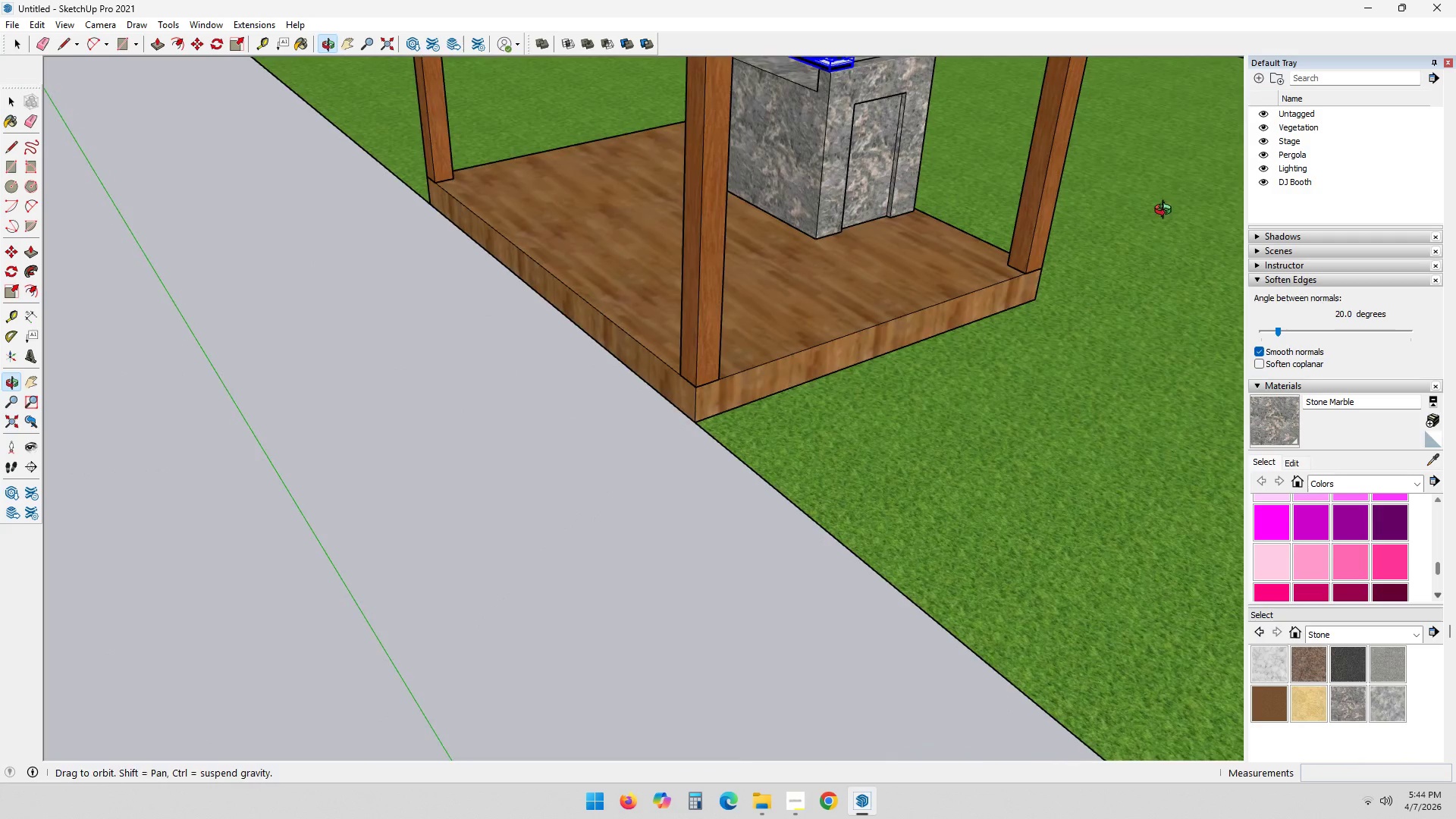 
hold_key(key=ShiftLeft, duration=0.44)
 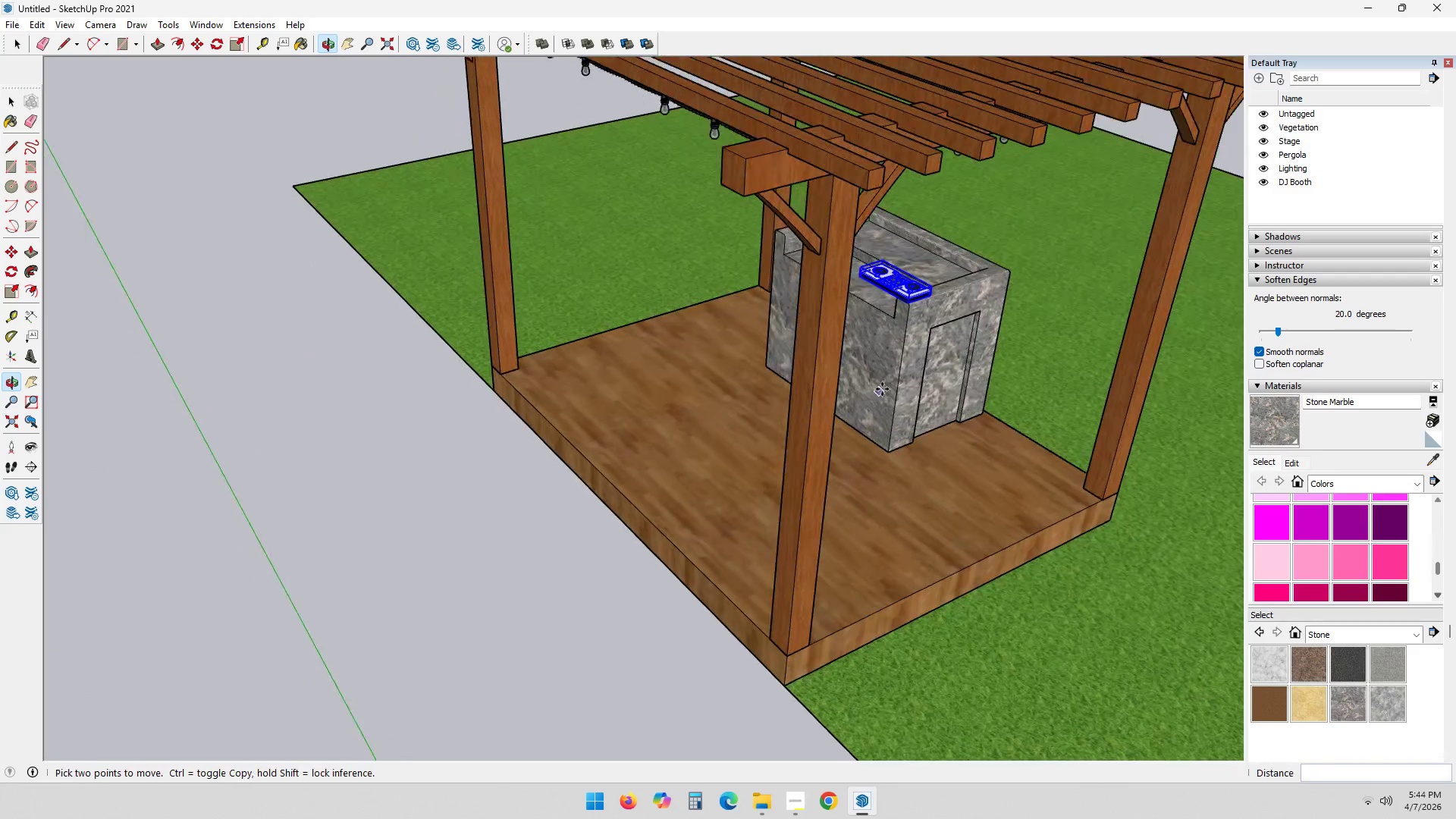 
key(Shift+ShiftLeft)
 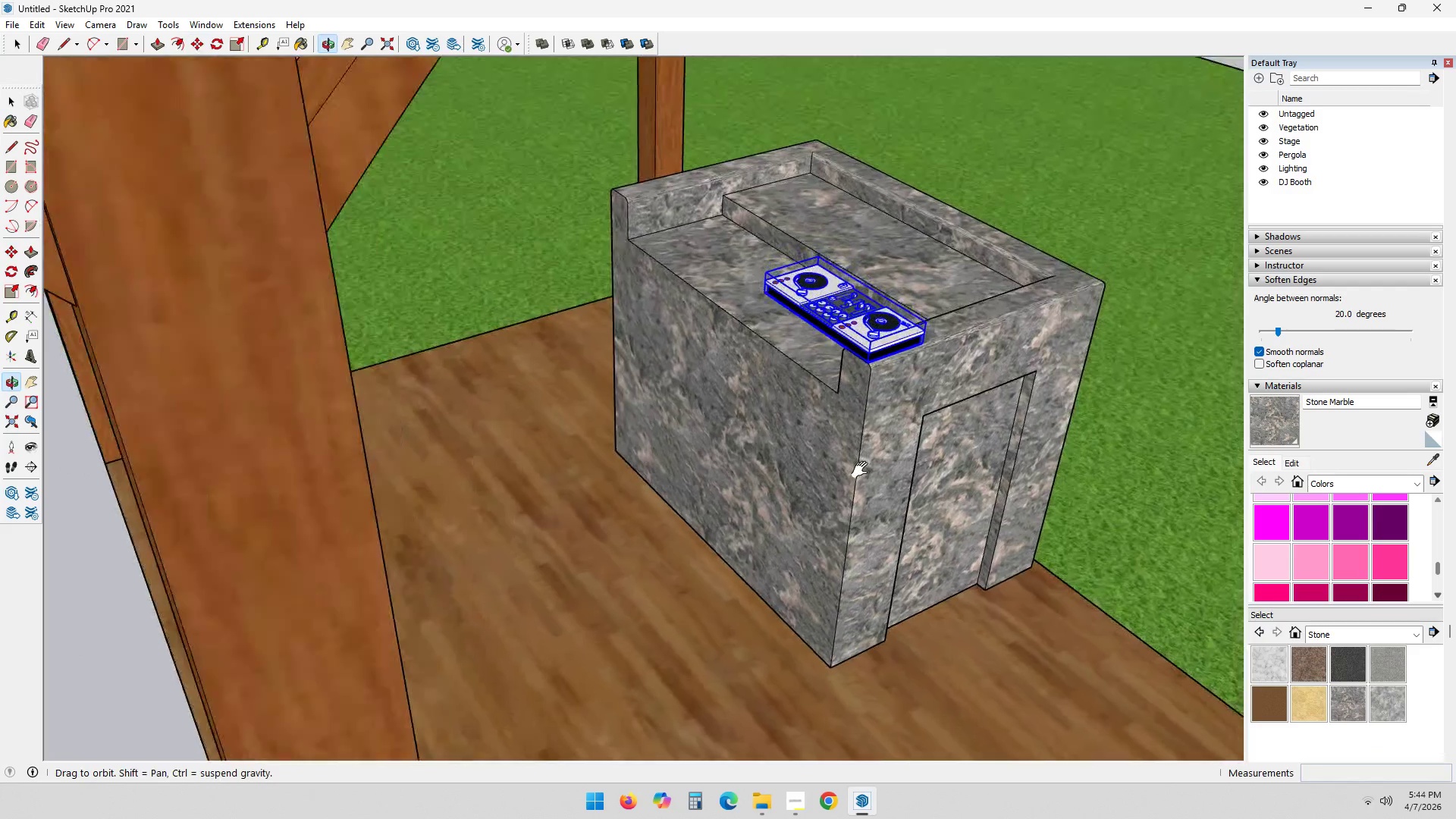 
scroll: coordinate [868, 432], scroll_direction: up, amount: 12.0
 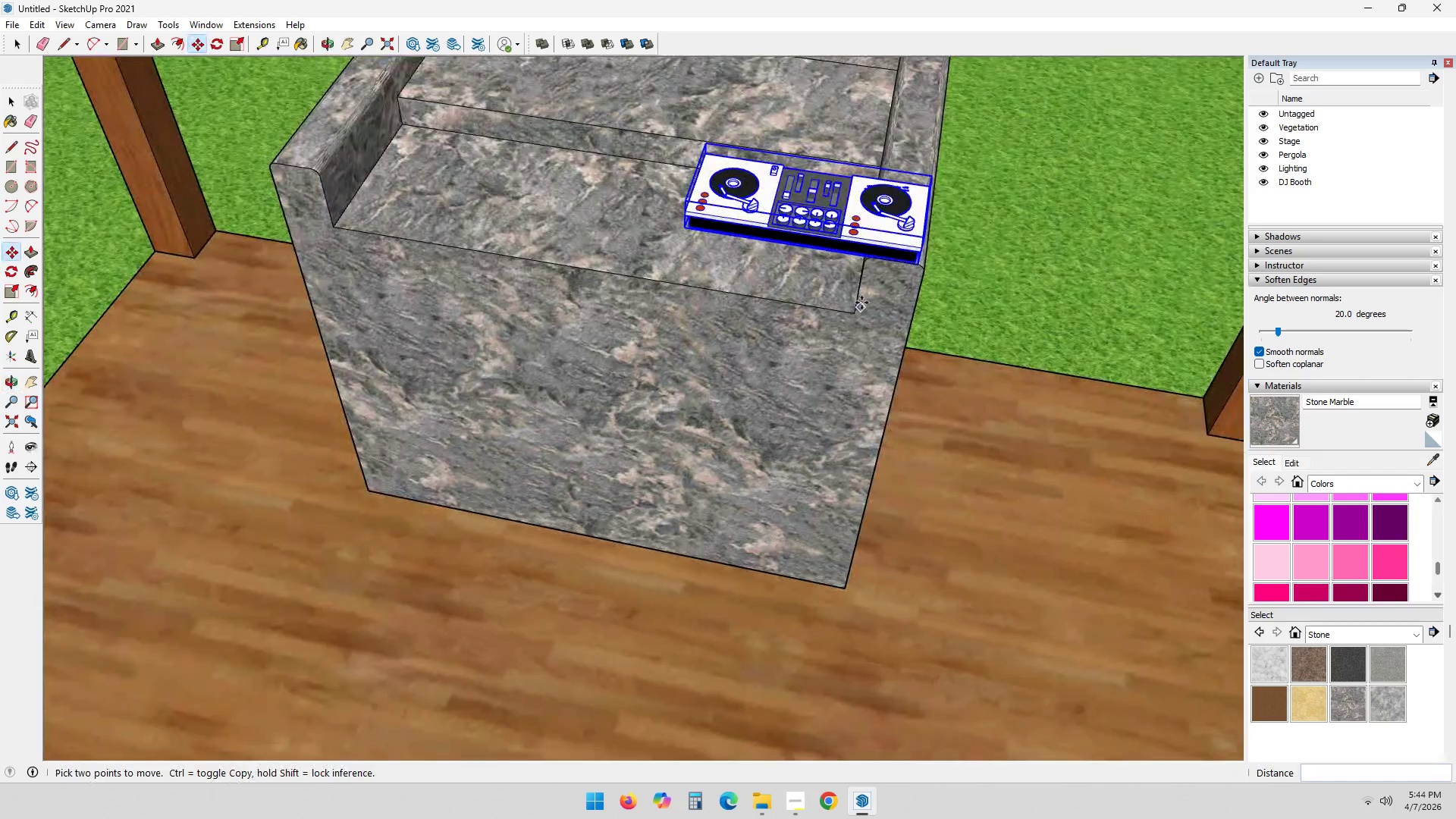 
key(S)
 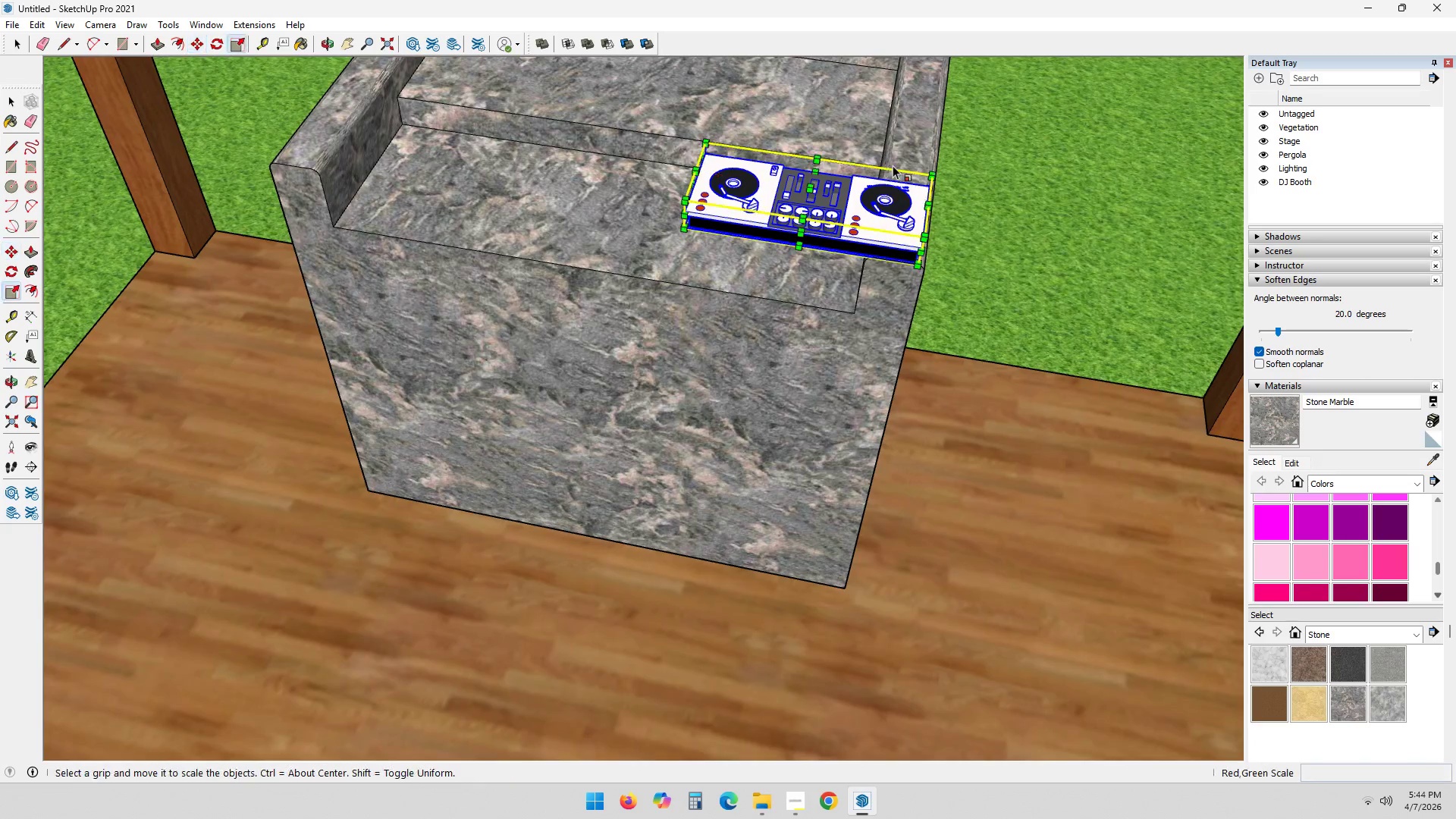 
scroll: coordinate [916, 165], scroll_direction: up, amount: 3.0
 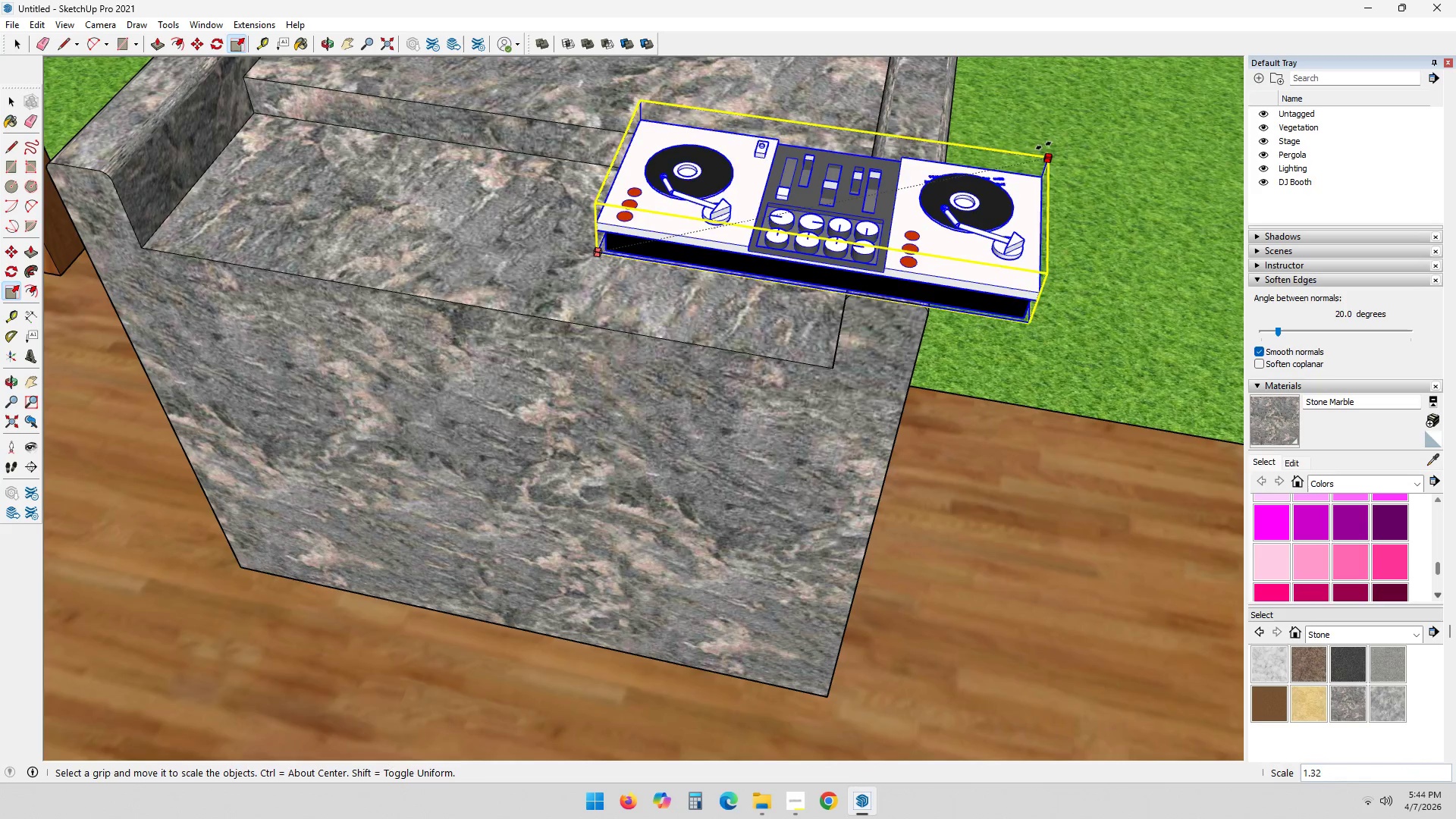 
left_click([989, 163])
 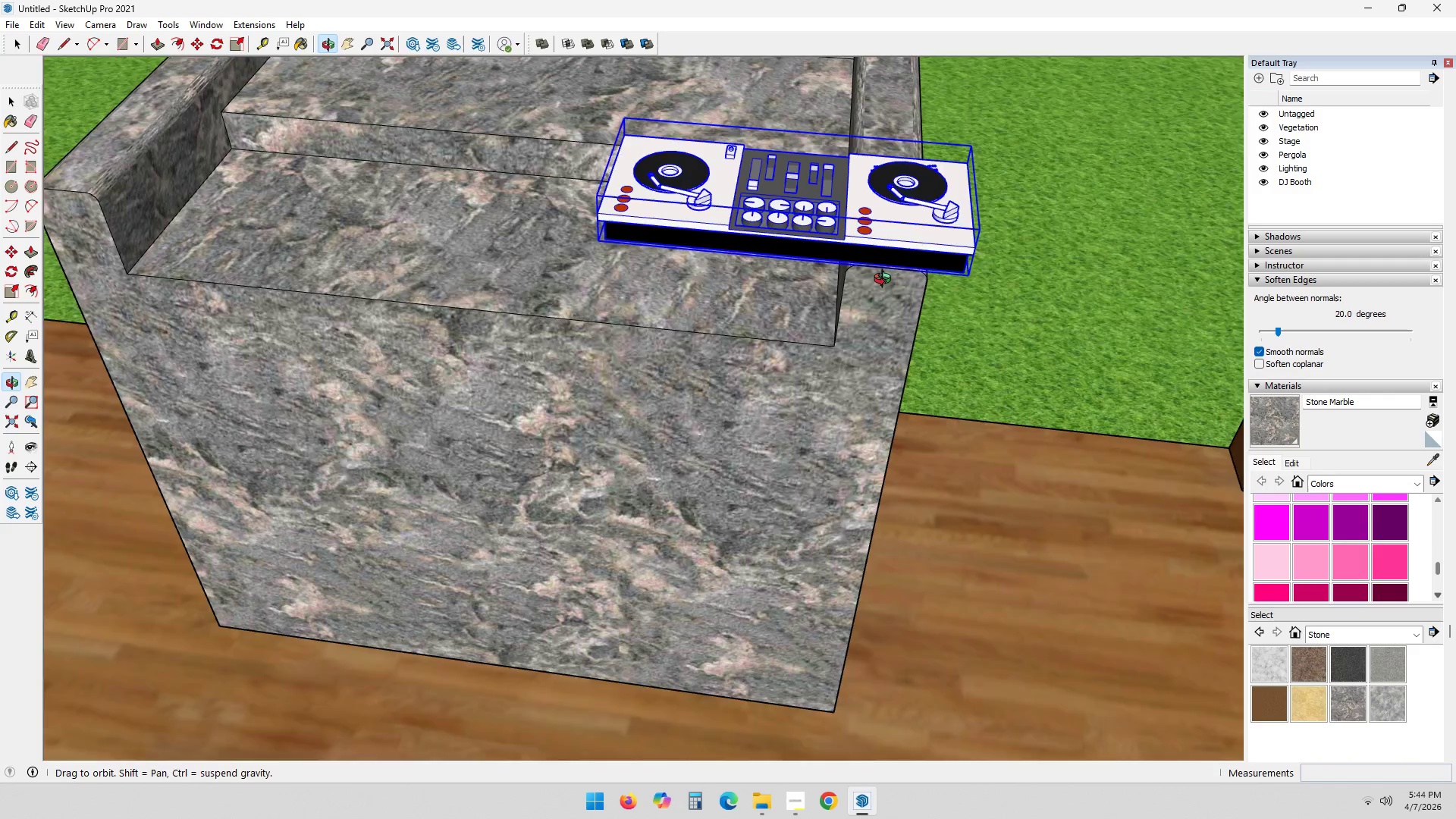 
key(M)
 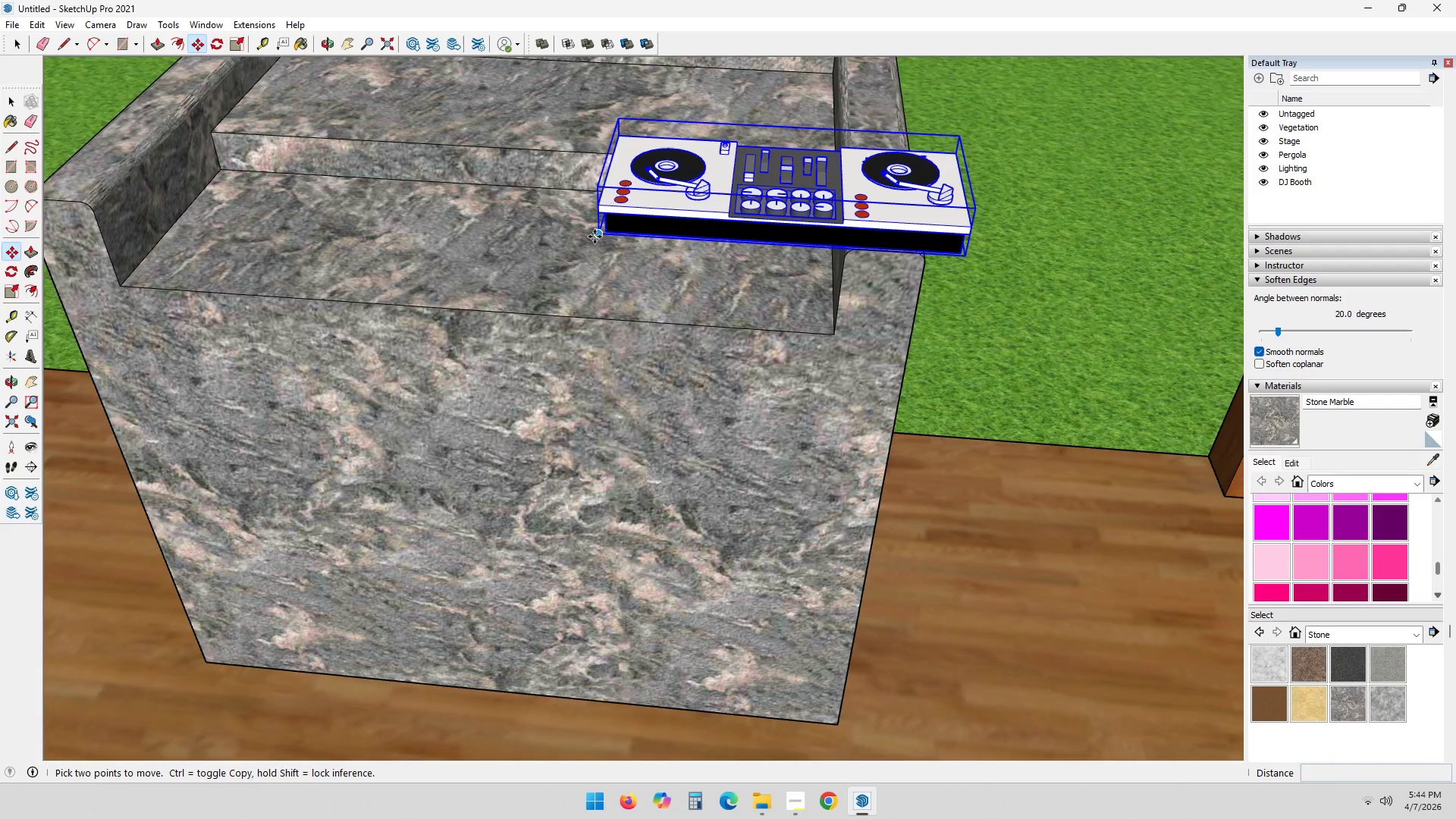 
left_click_drag(start_coordinate=[601, 234], to_coordinate=[566, 234])
 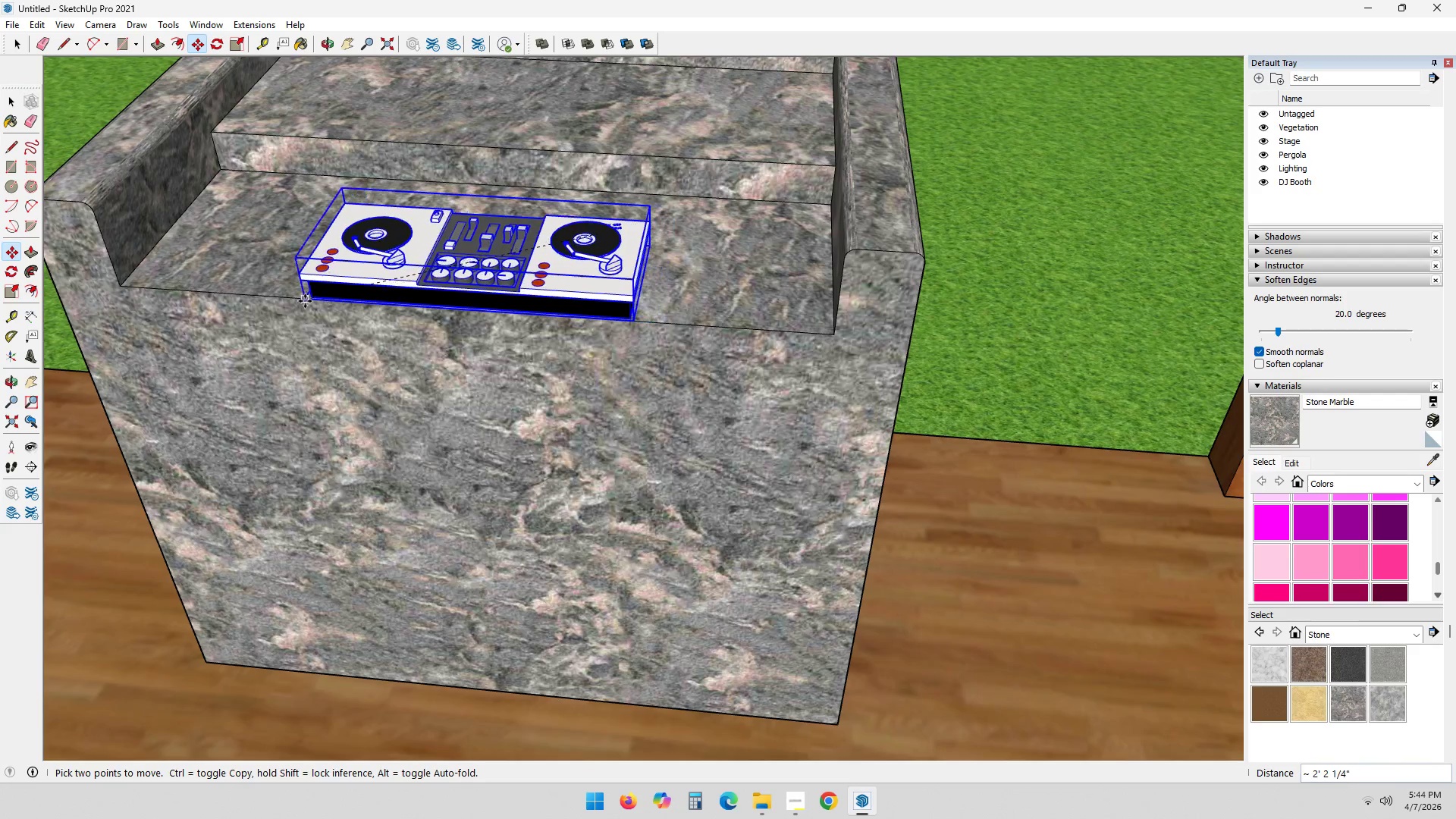 
left_click([298, 301])
 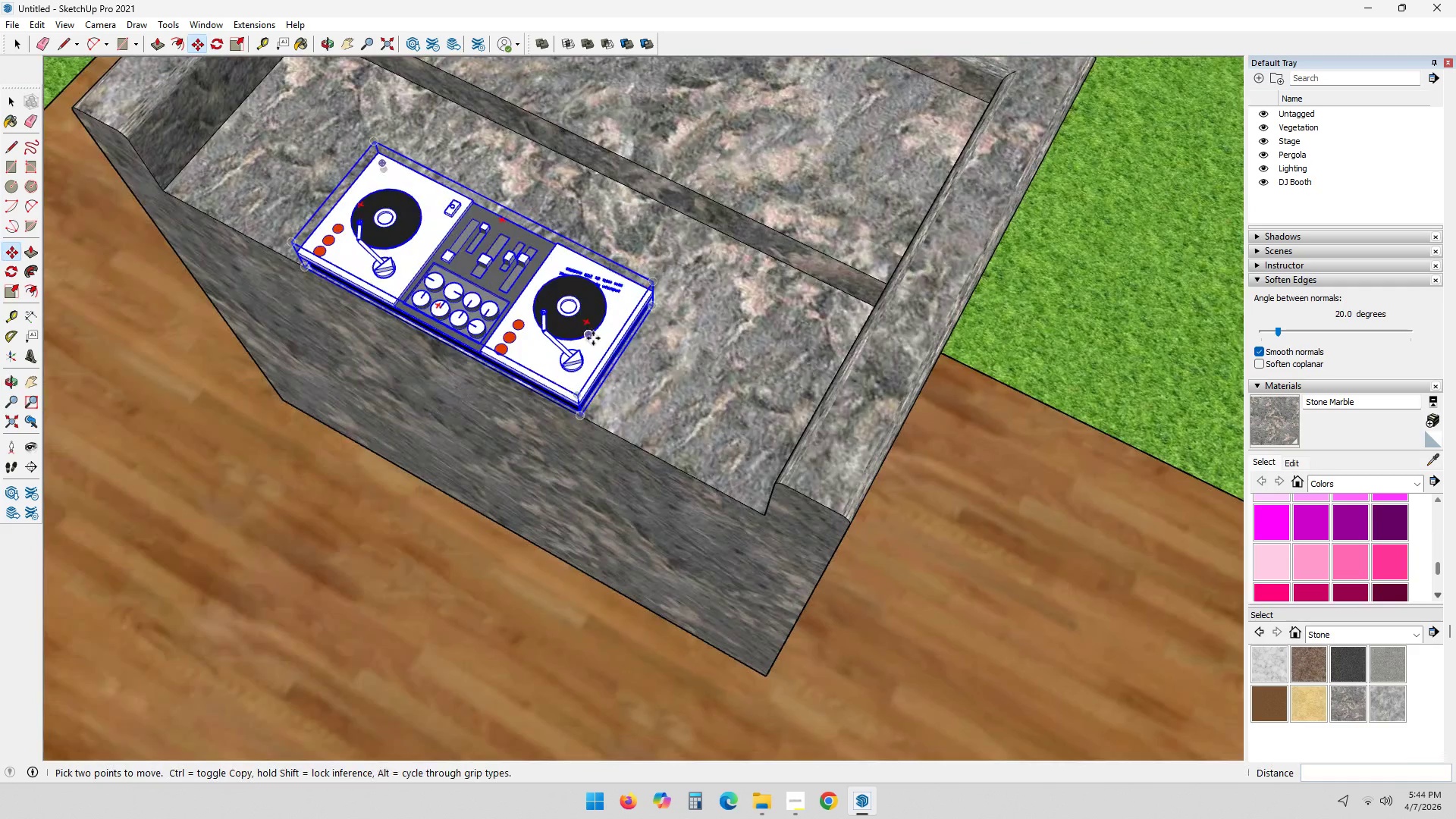 
key(Space)
 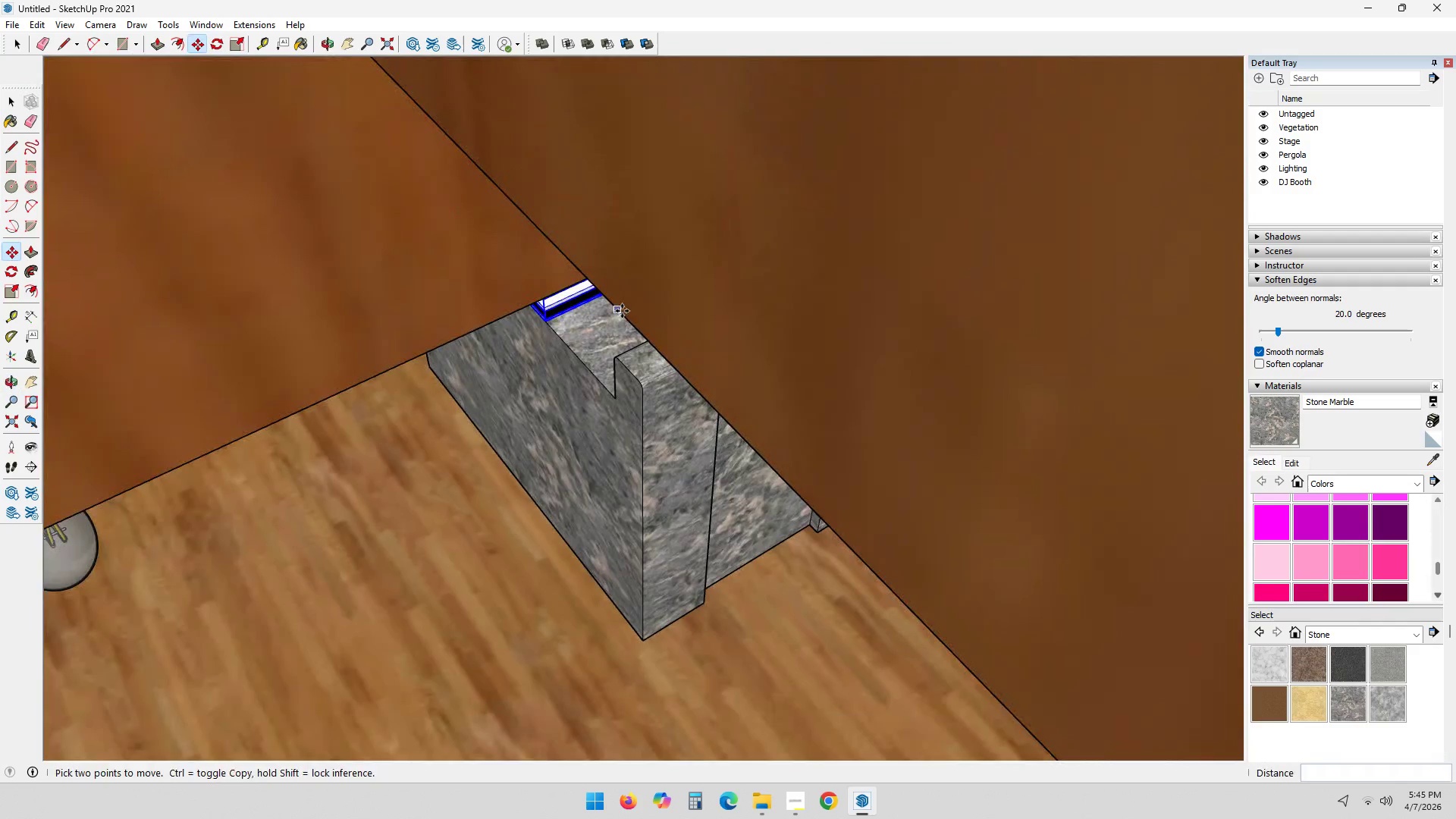 
key(Escape)
 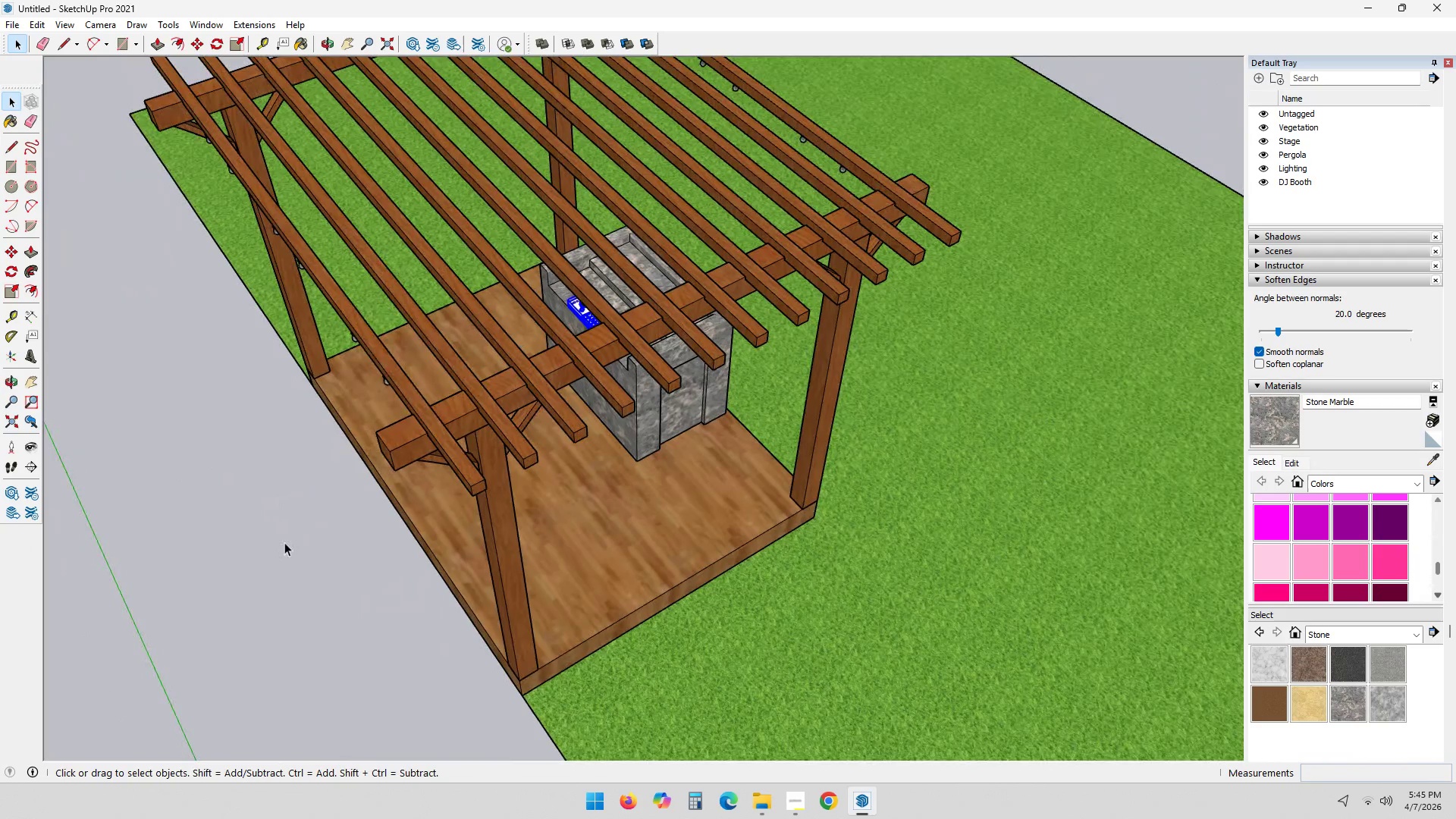 
scroll: coordinate [657, 367], scroll_direction: down, amount: 29.0
 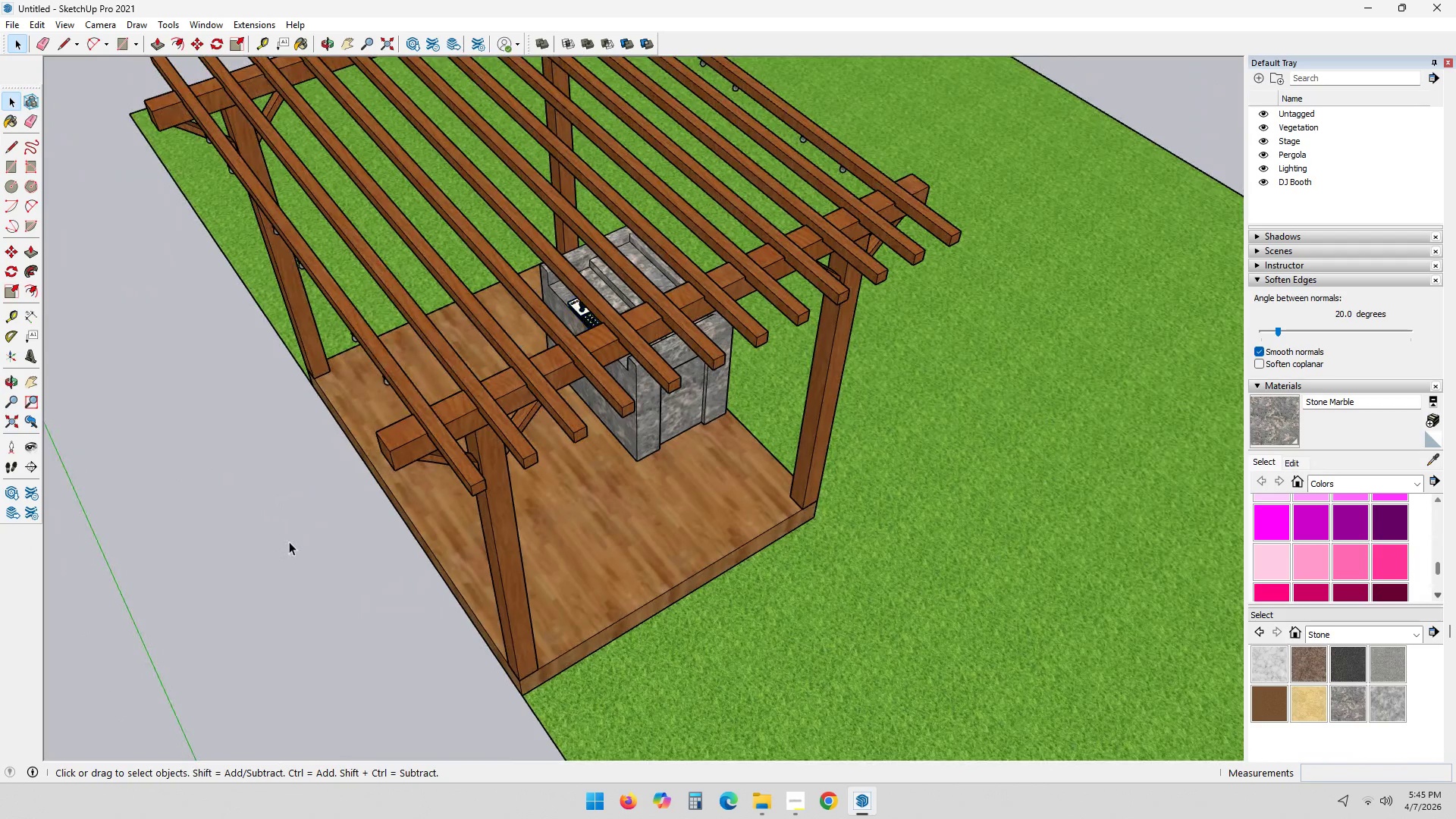 
scroll: coordinate [577, 422], scroll_direction: up, amount: 20.0
 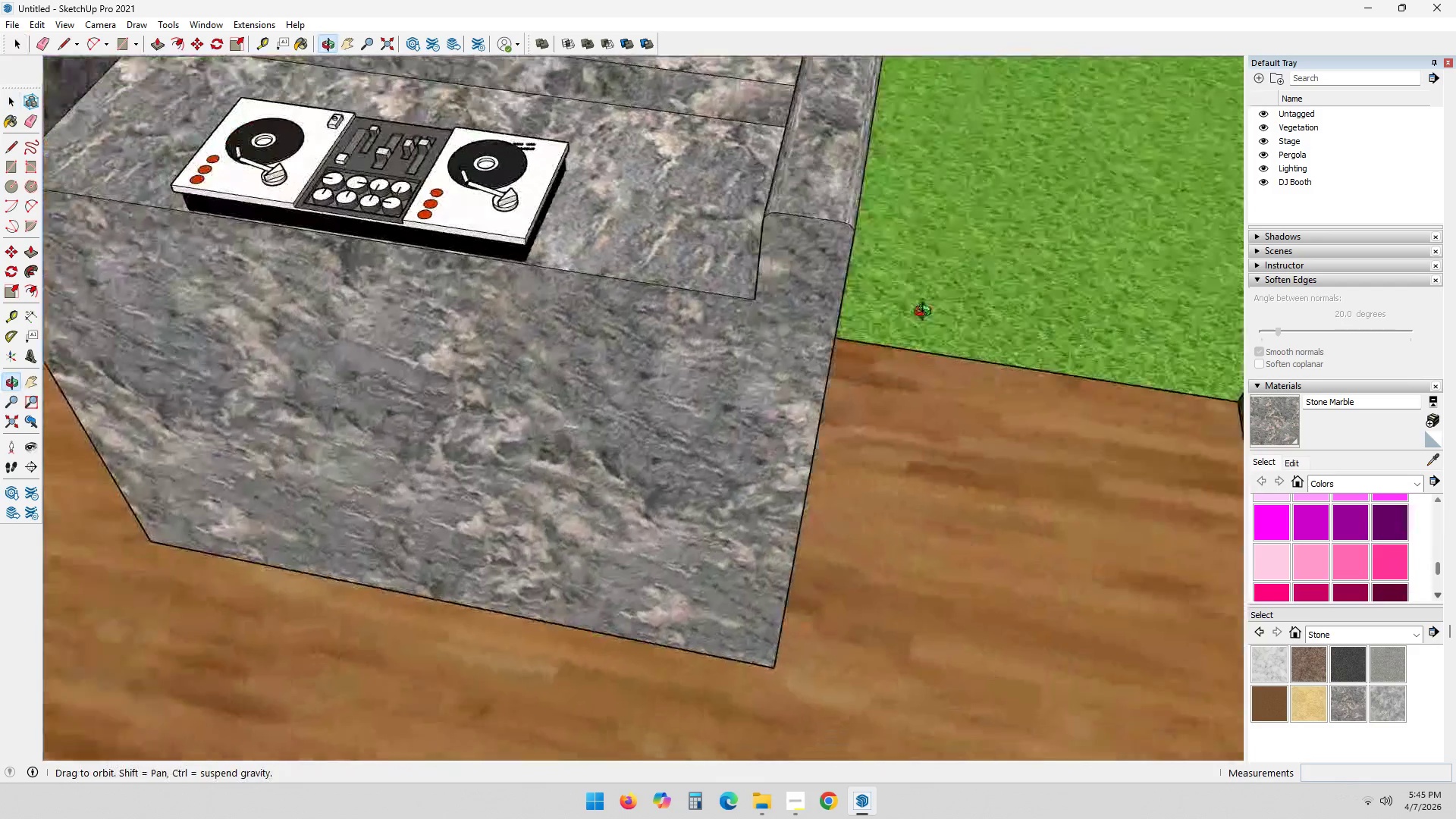 
hold_key(key=ShiftLeft, duration=0.38)
 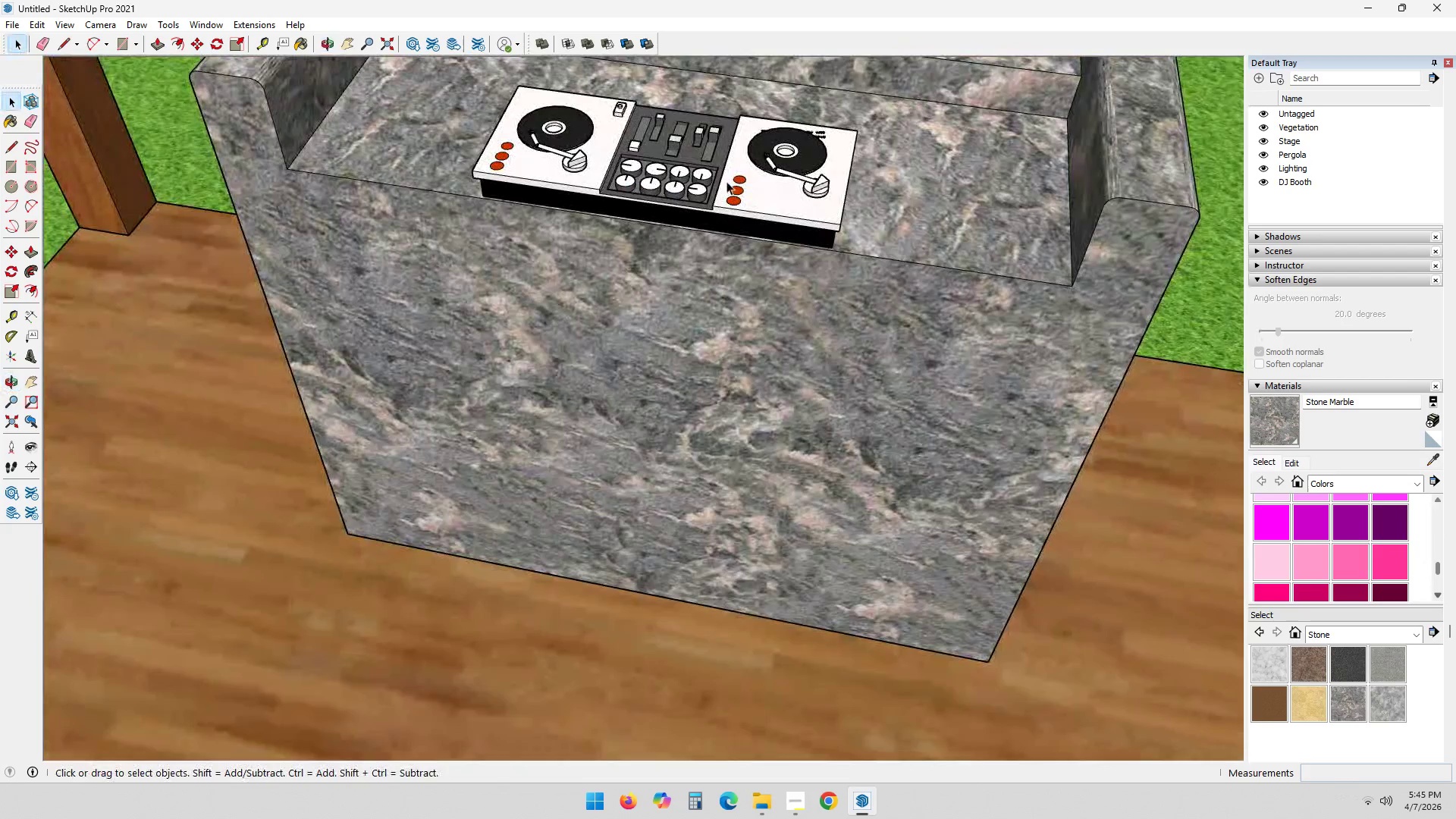 
left_click([726, 178])
 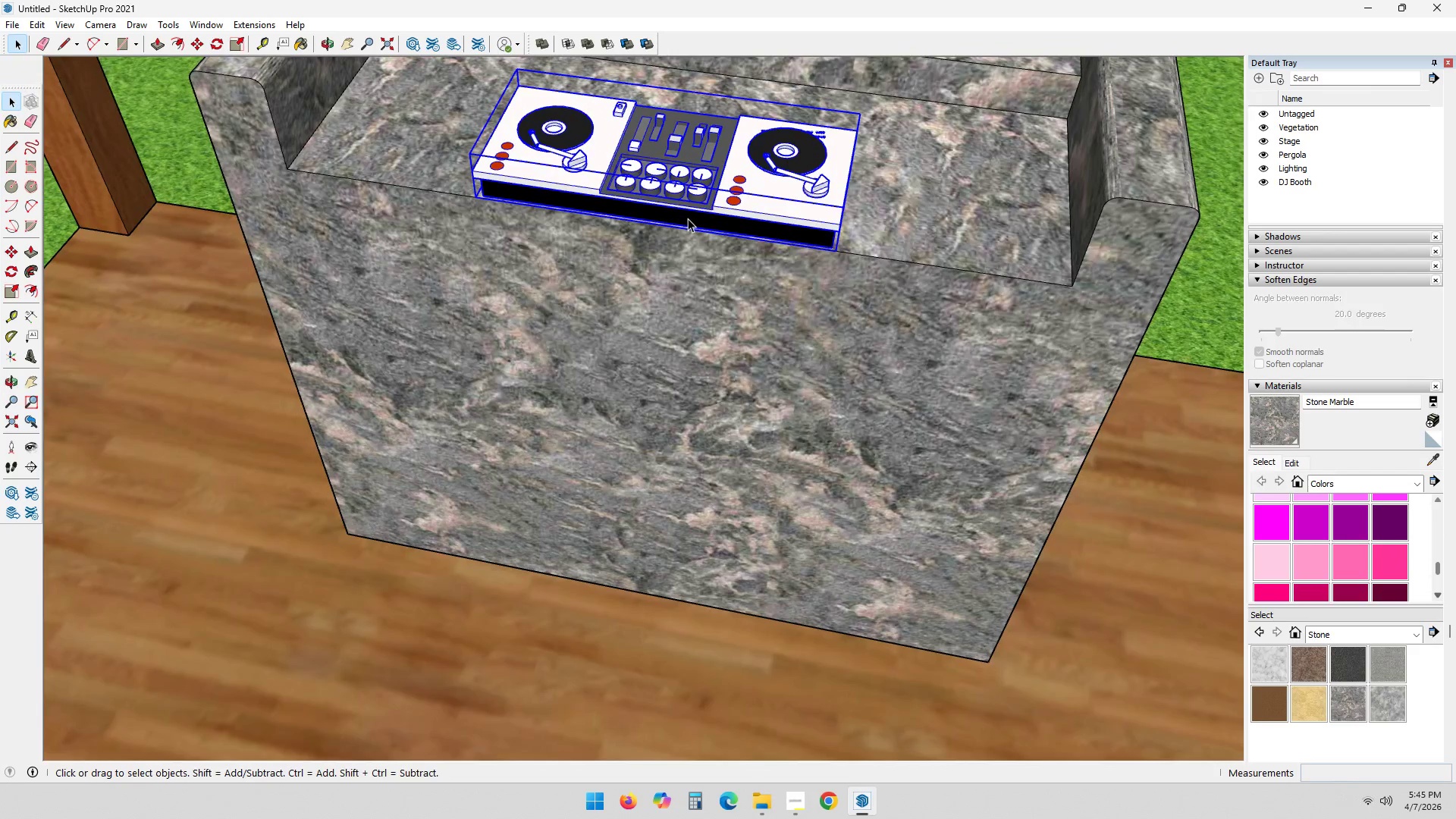 
key(M)
 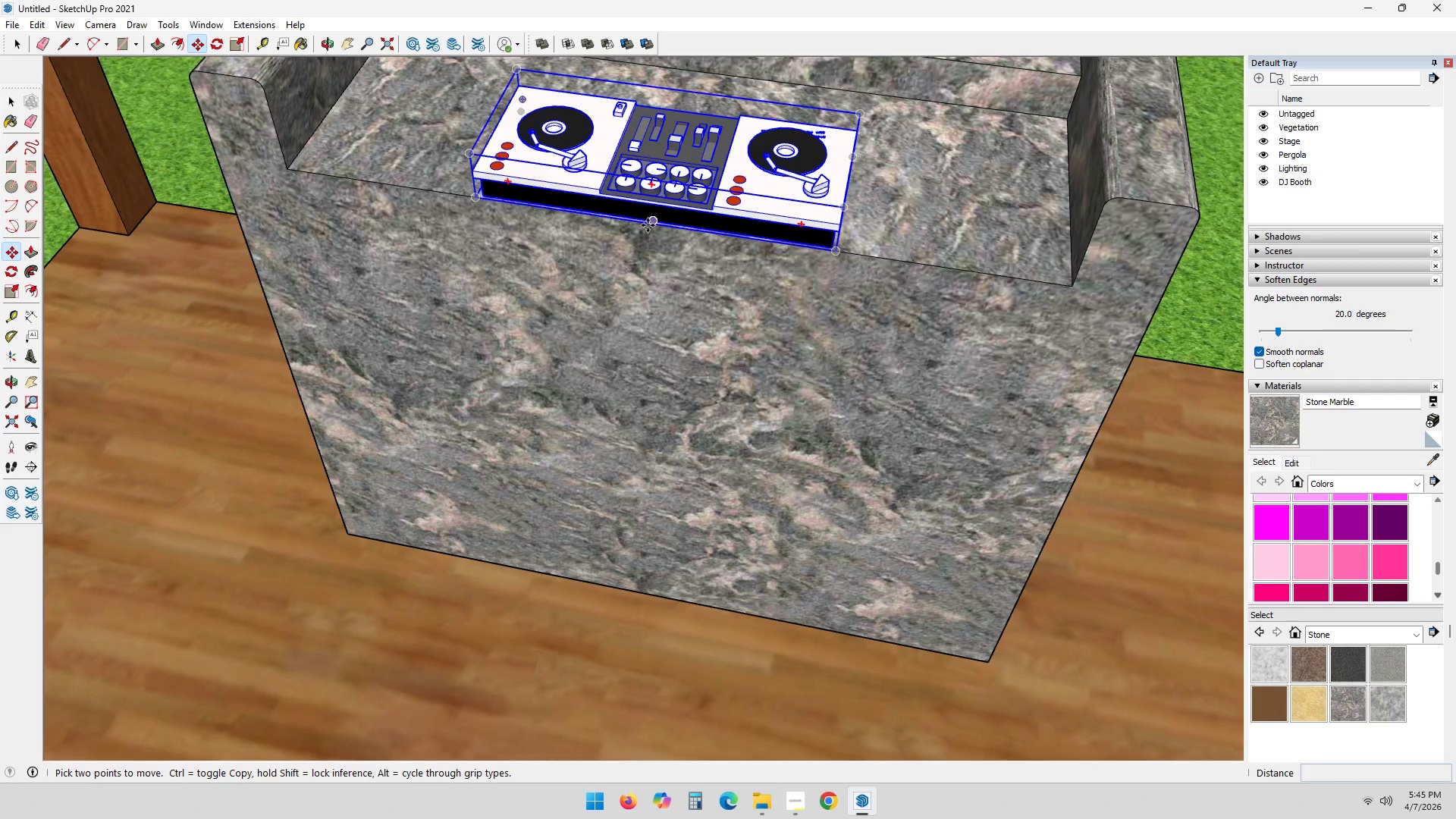 
left_click([648, 225])
 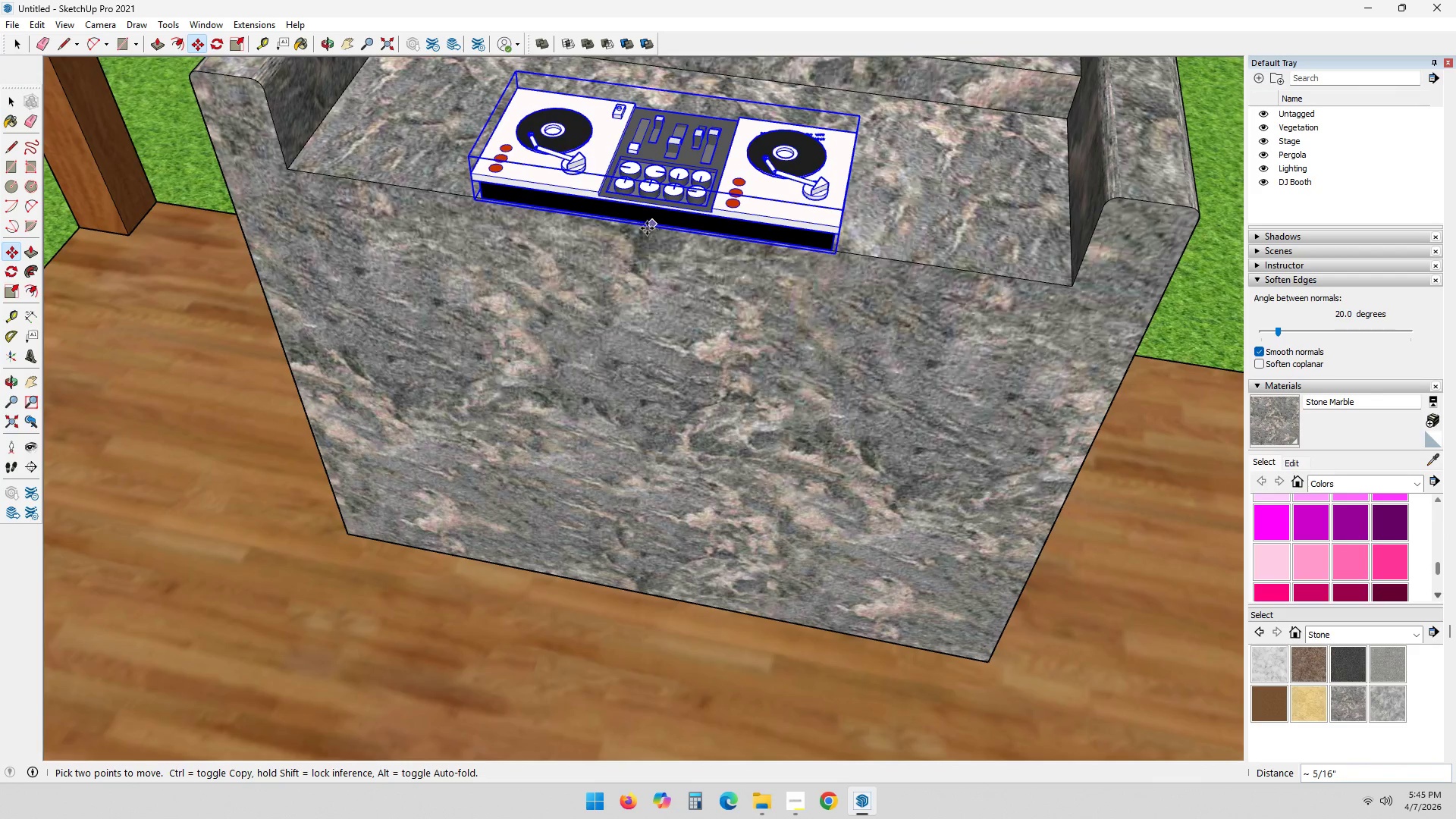 
left_click([645, 228])
 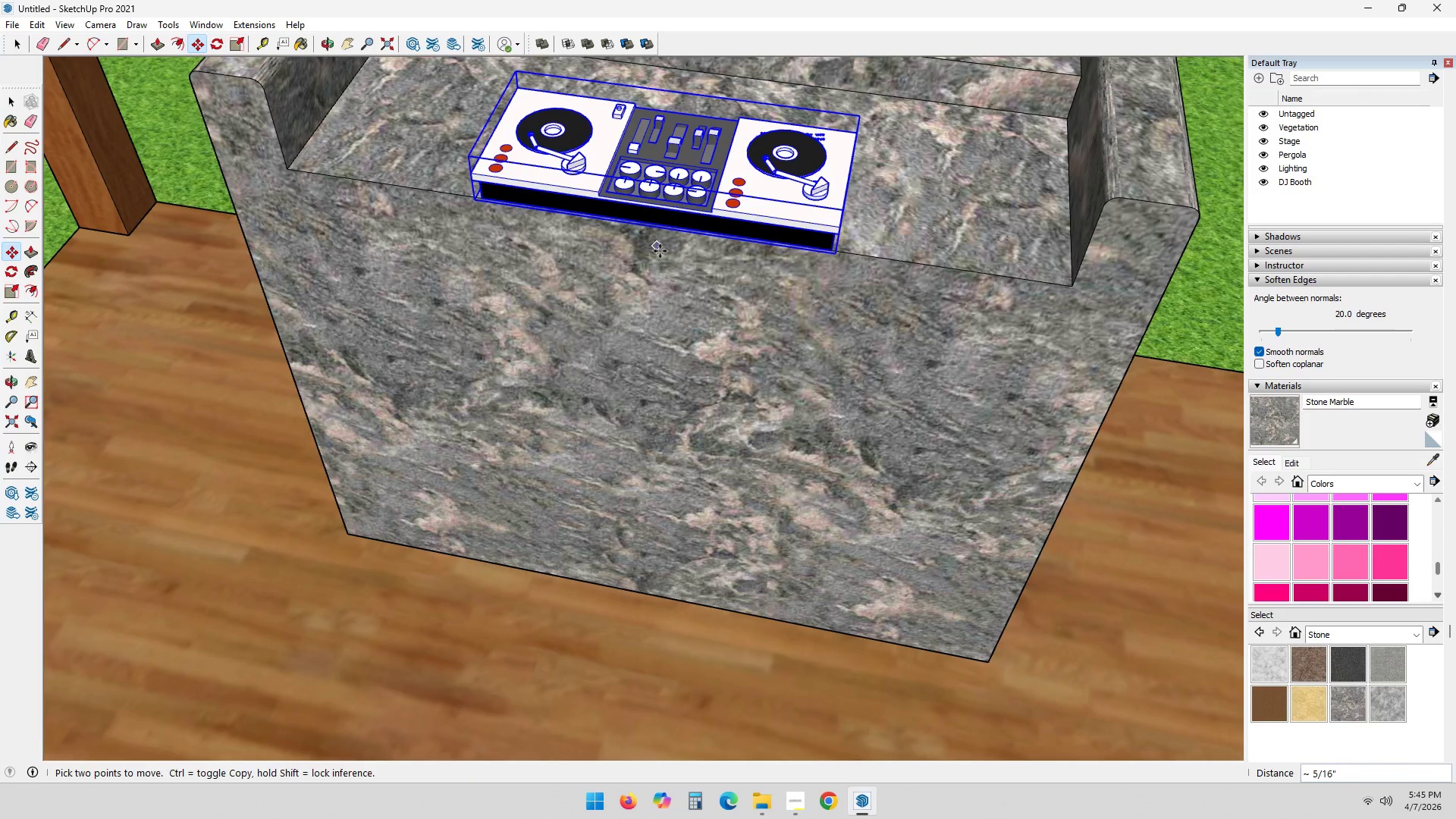 
scroll: coordinate [681, 293], scroll_direction: down, amount: 1.0
 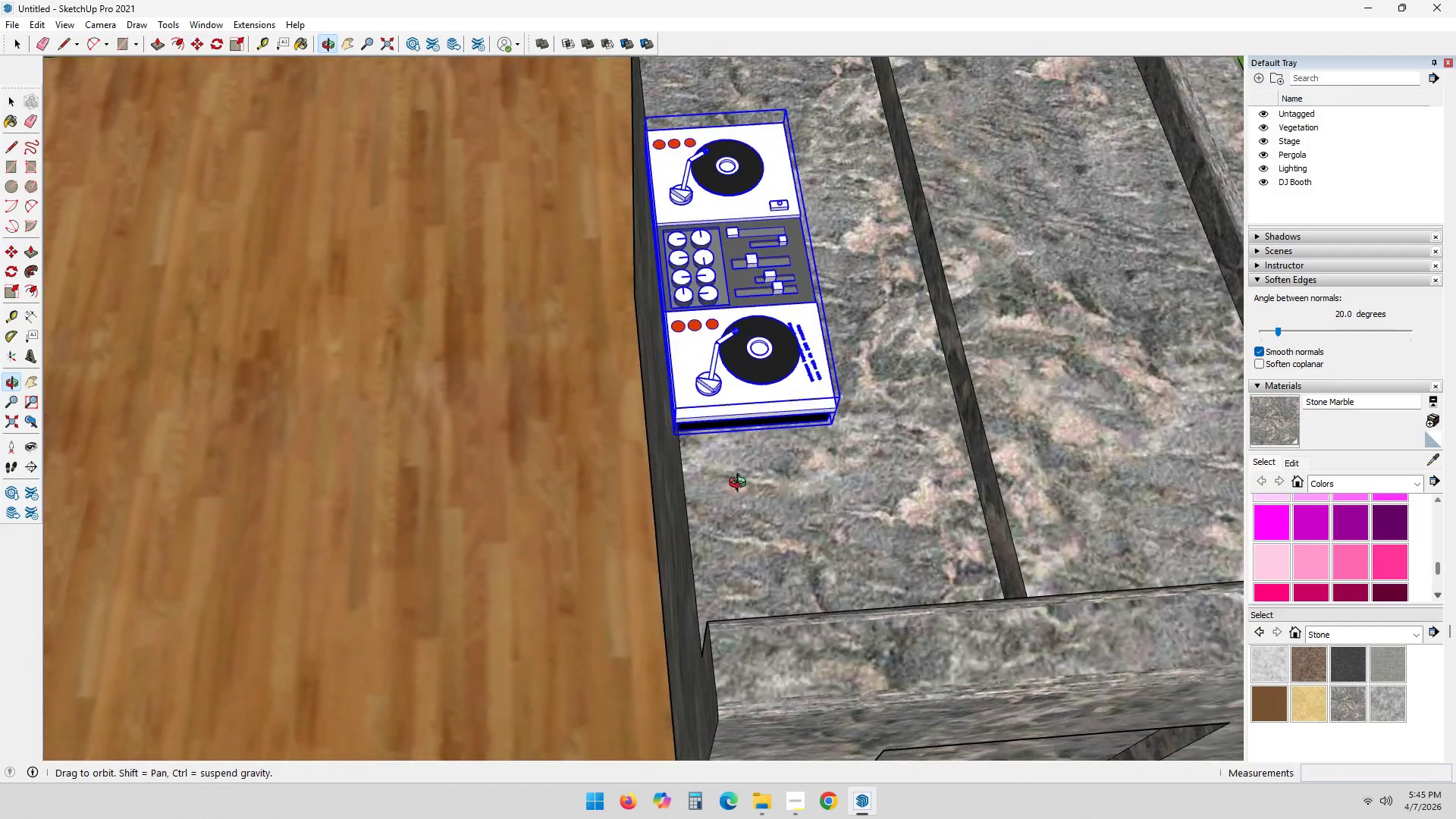 
key(M)
 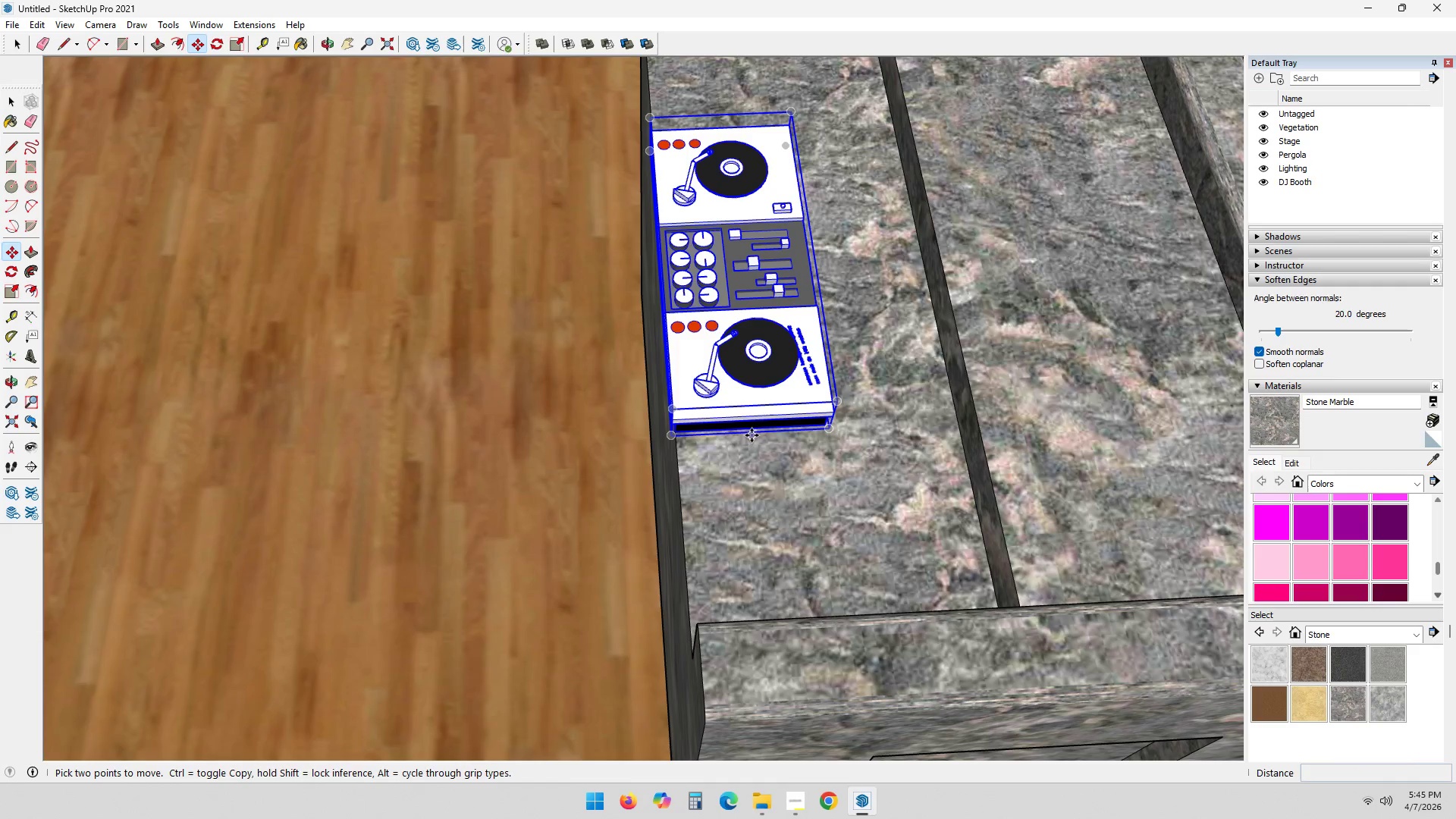 
scroll: coordinate [754, 449], scroll_direction: up, amount: 6.0
 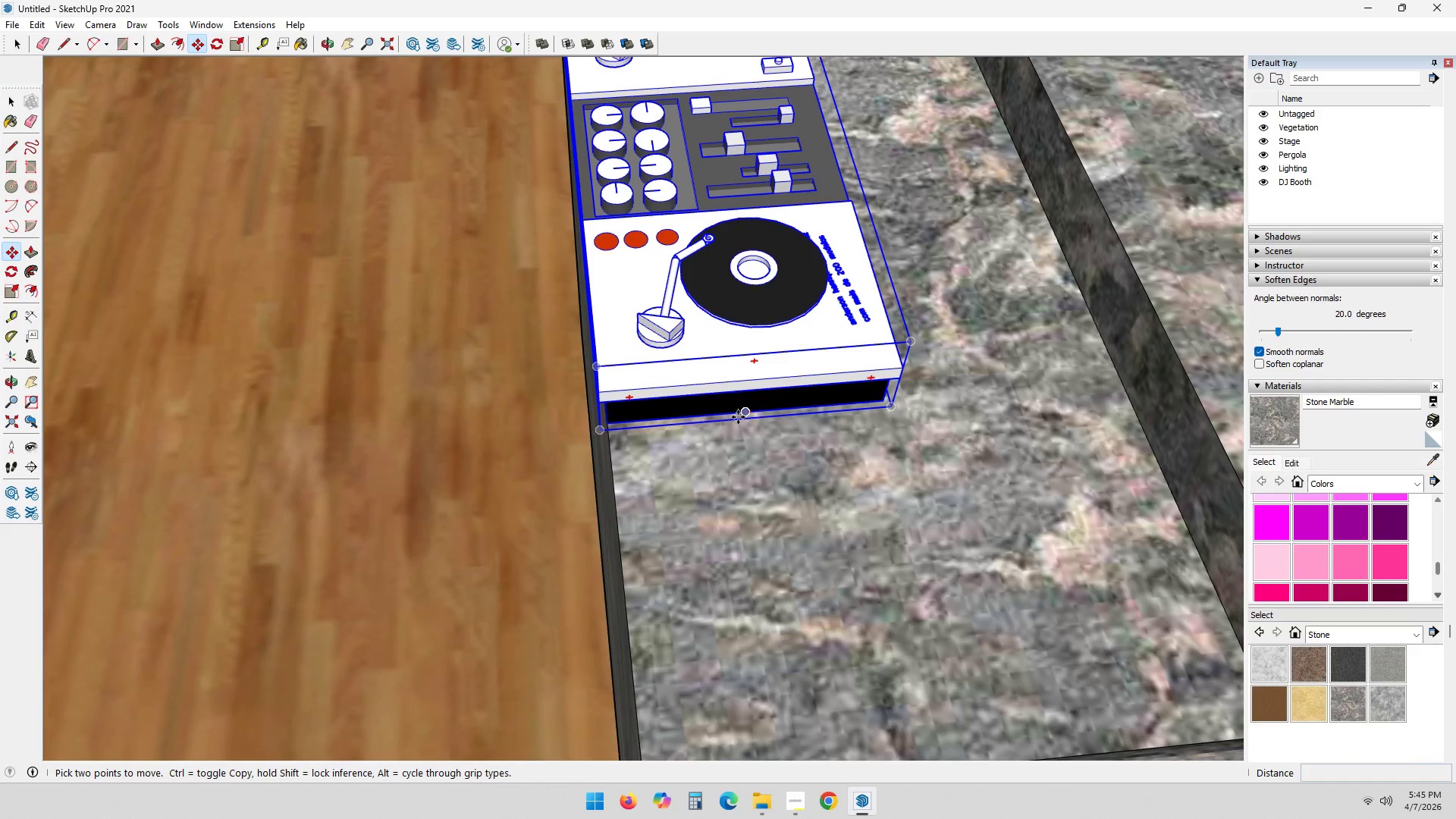 
left_click_drag(start_coordinate=[746, 413], to_coordinate=[750, 413])
 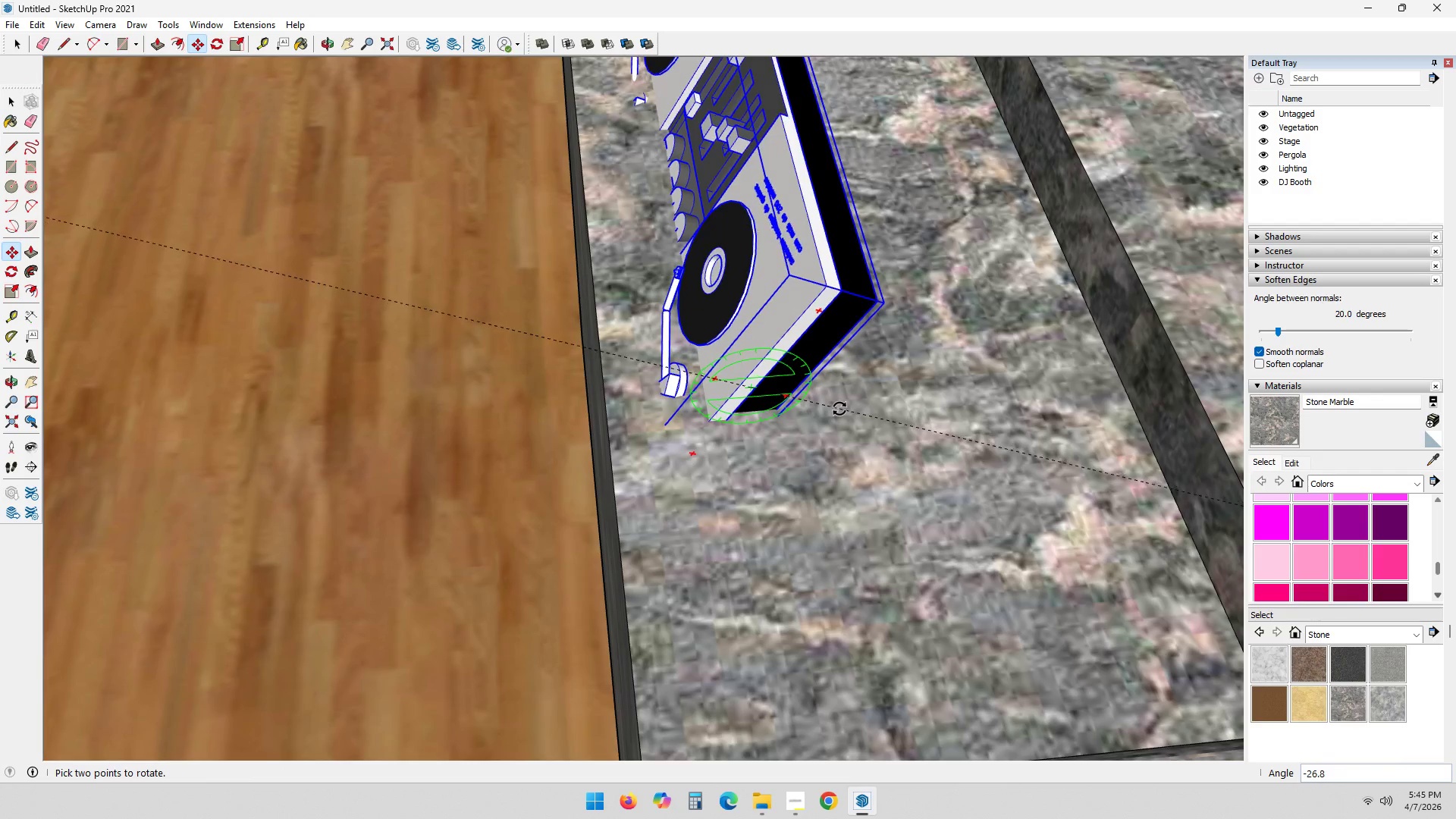 
key(Escape)
type(mm)
 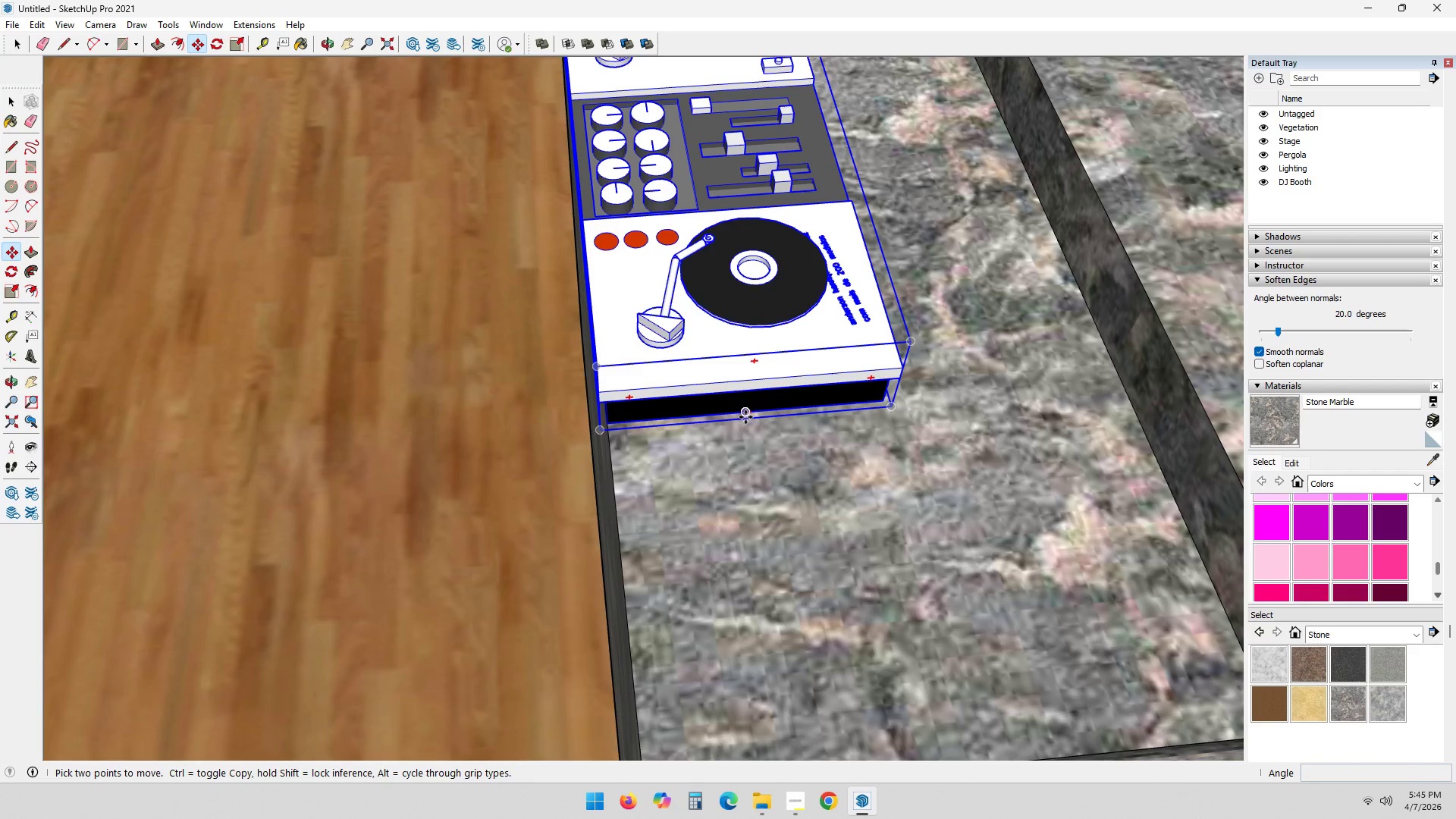 
left_click([745, 420])
 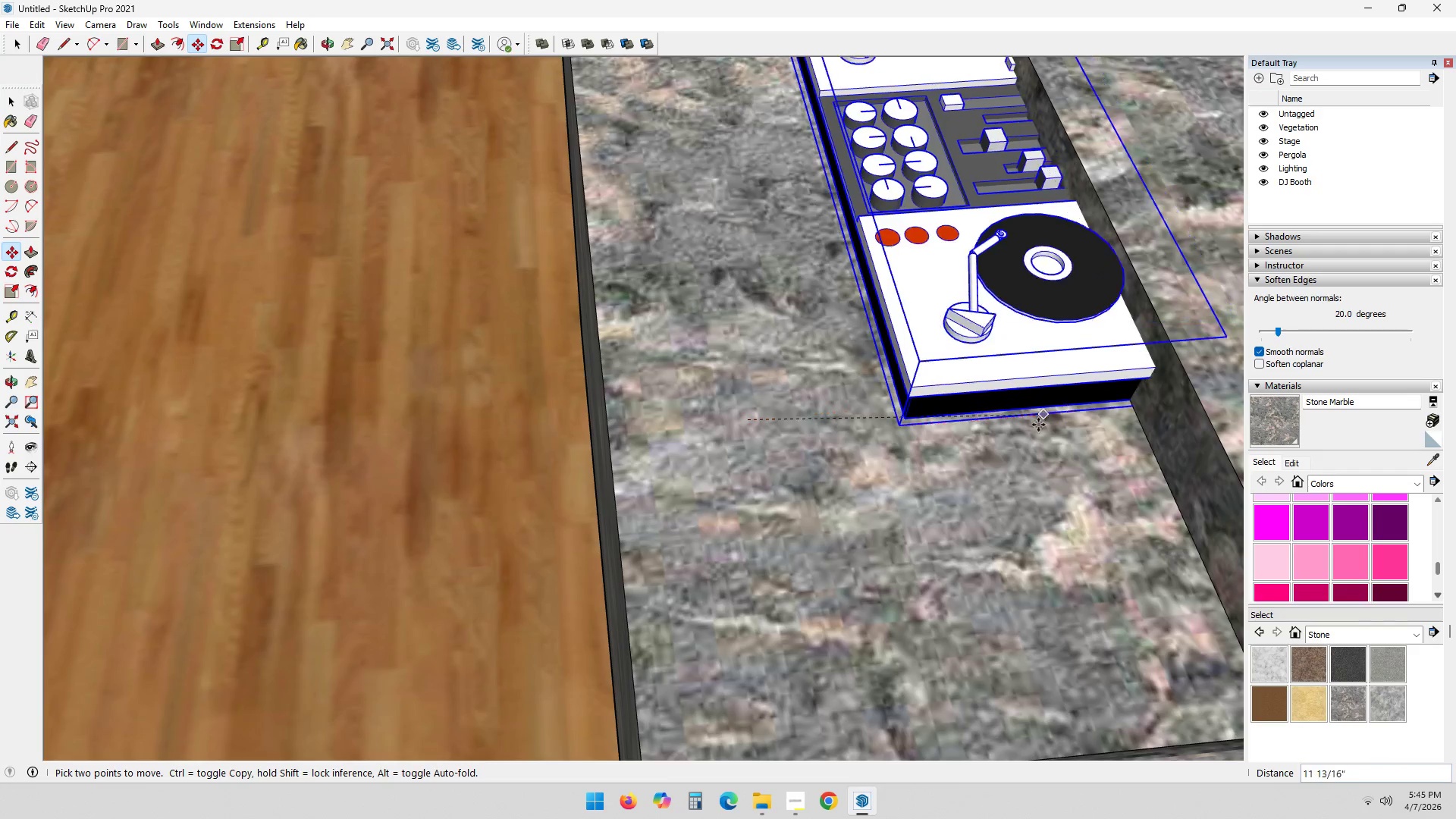 
scroll: coordinate [966, 516], scroll_direction: down, amount: 4.0
 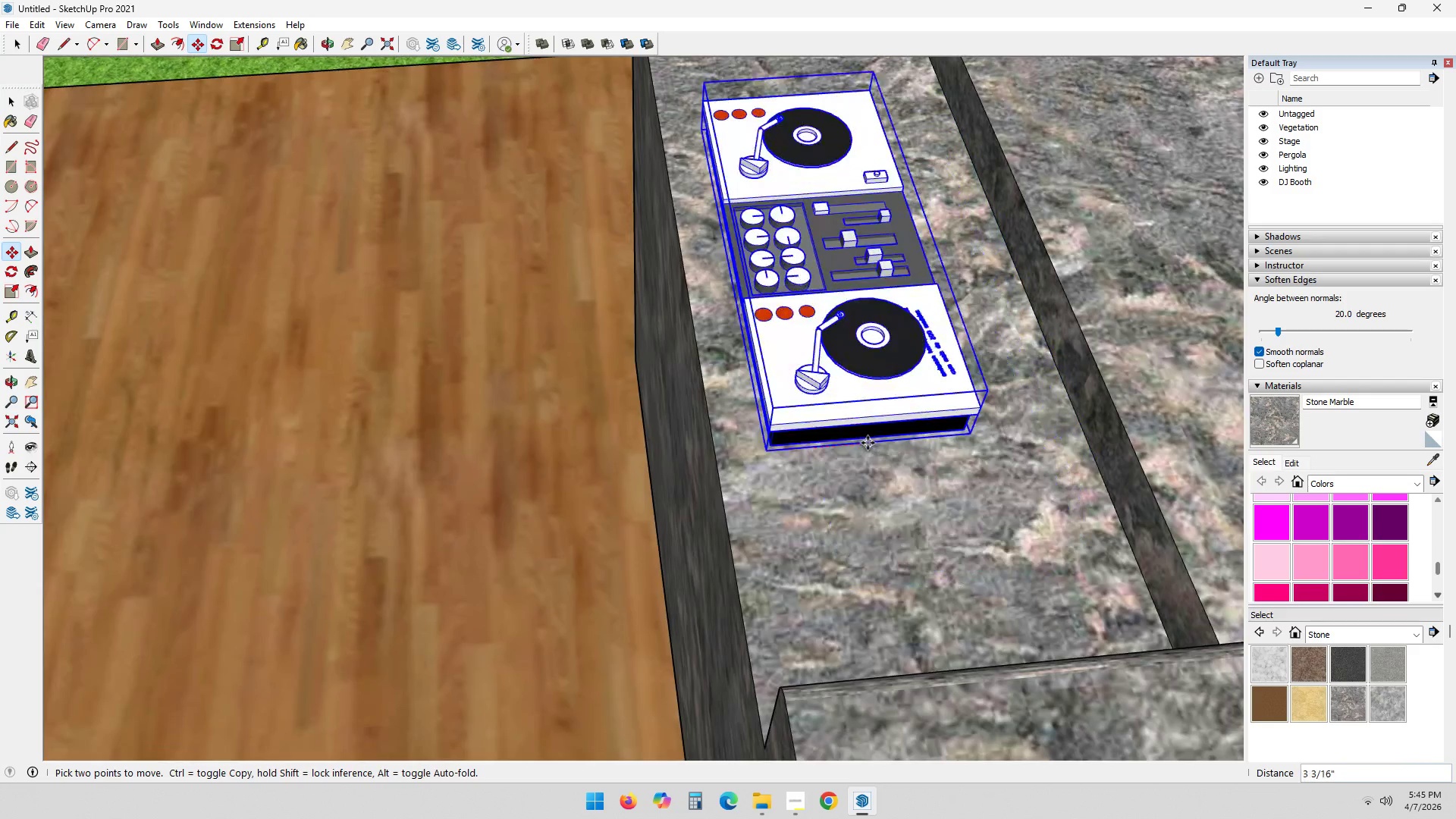 
scroll: coordinate [875, 375], scroll_direction: up, amount: 1.0
 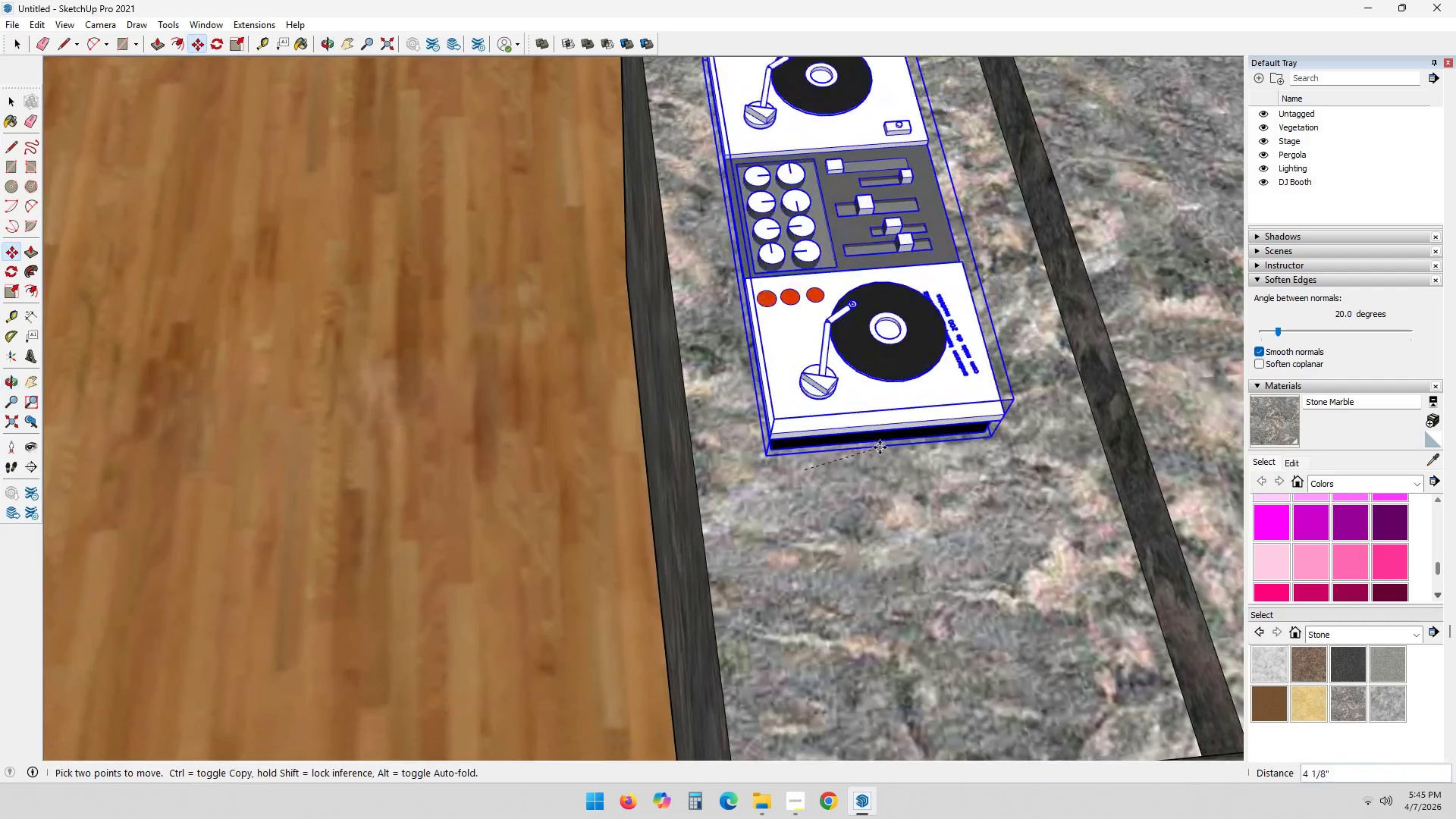 
scroll: coordinate [931, 603], scroll_direction: down, amount: 3.0
 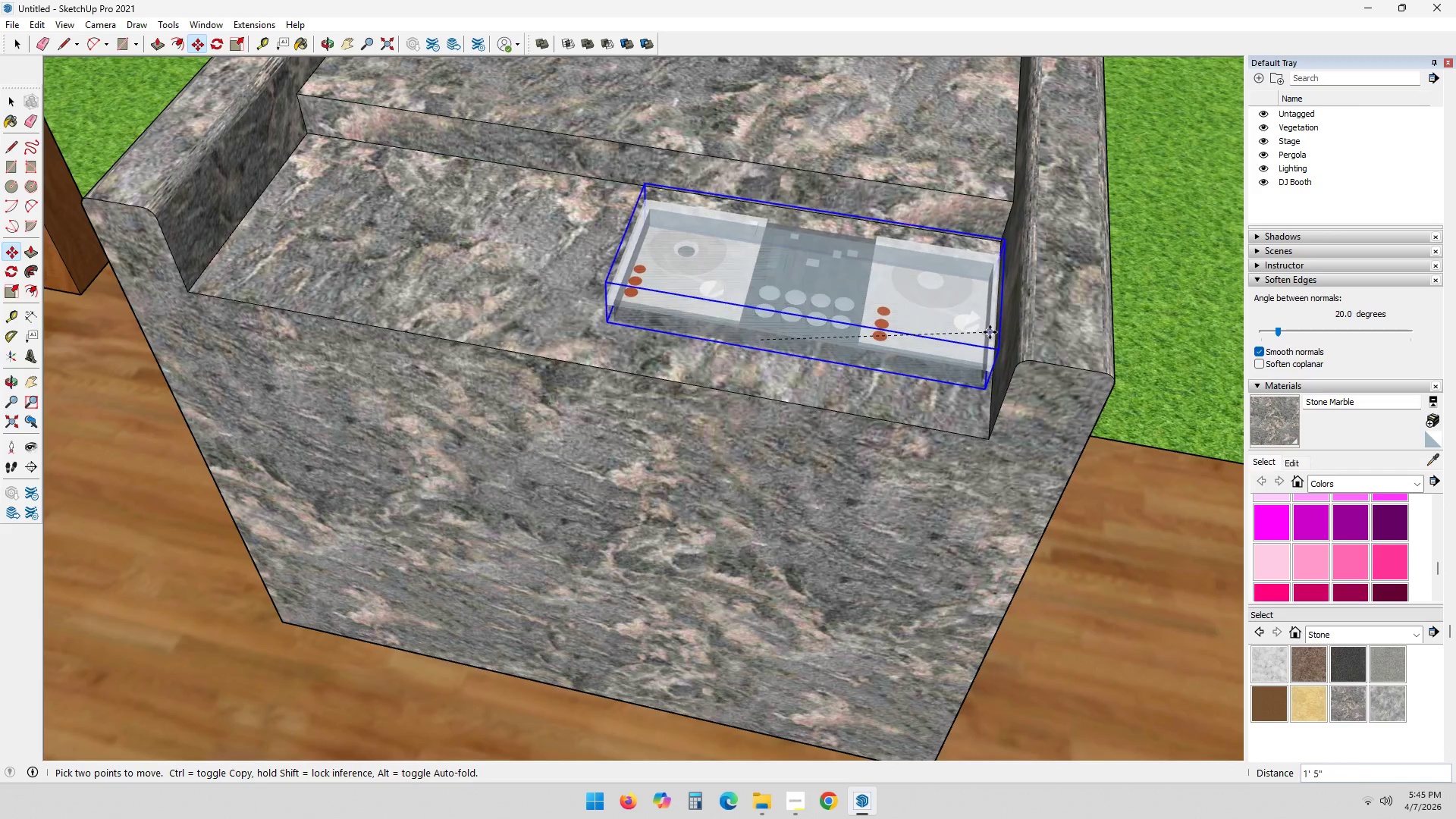 
wait(10.12)
 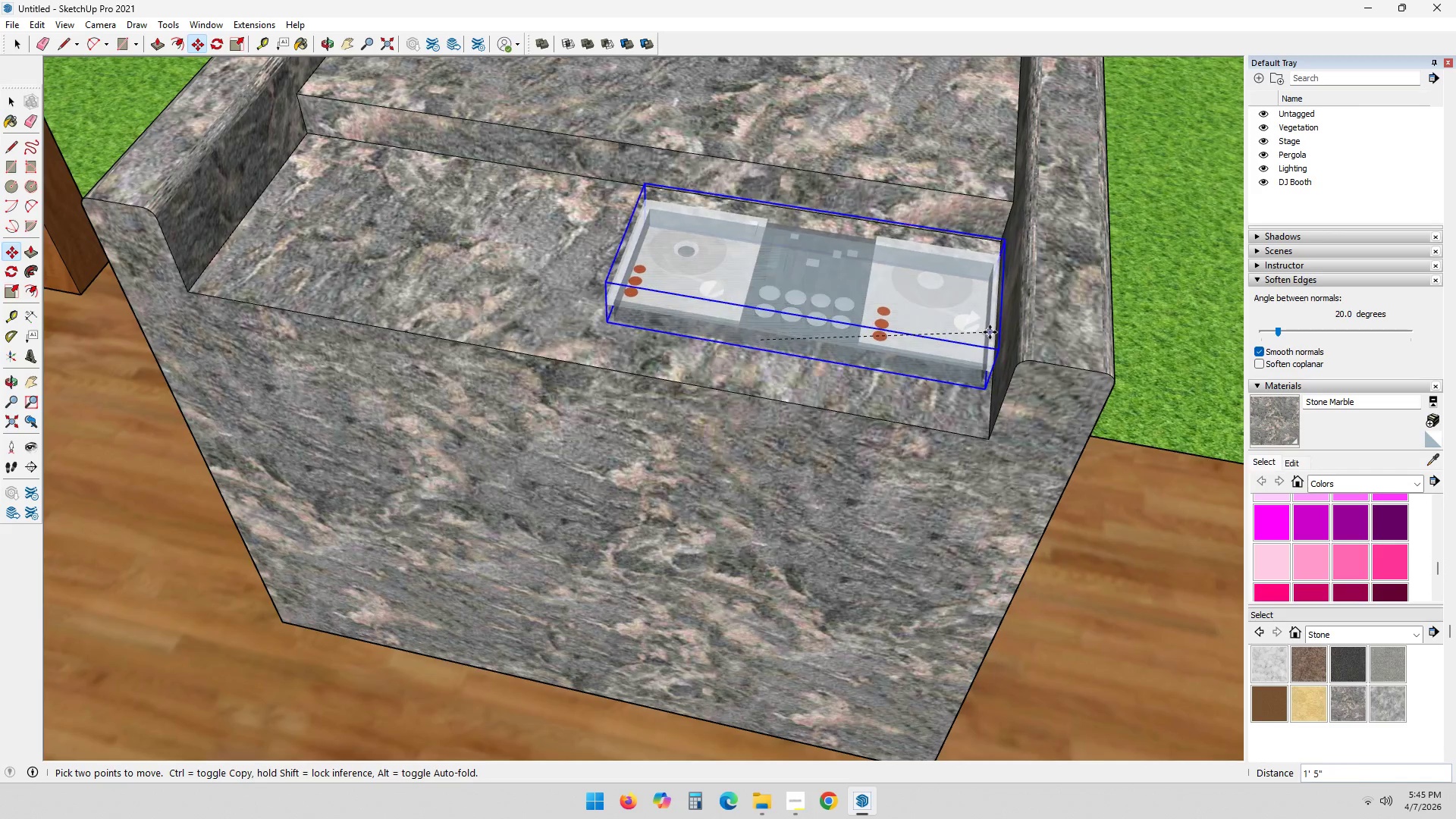 
left_click([775, 300])
 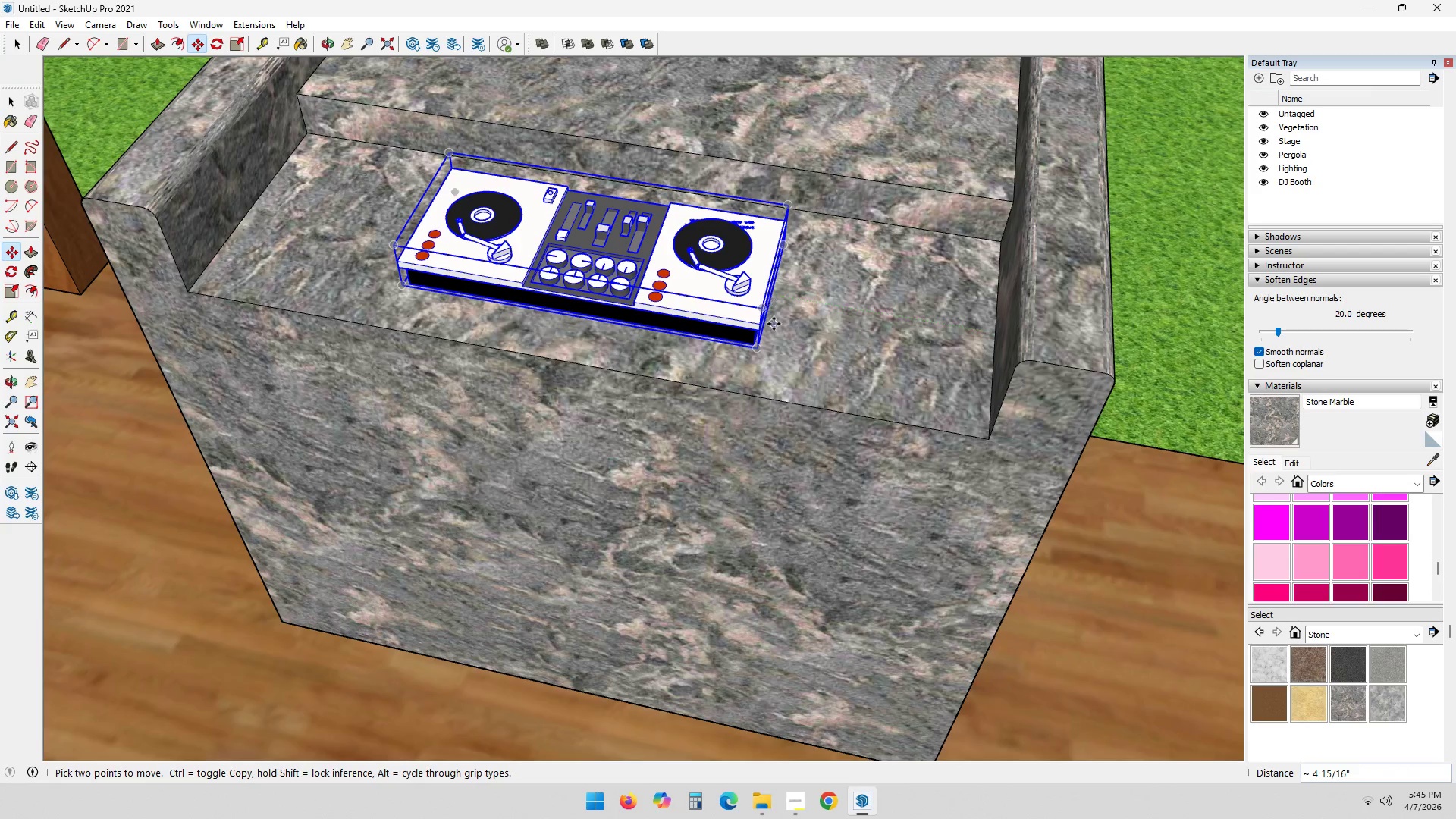 
key(Space)
 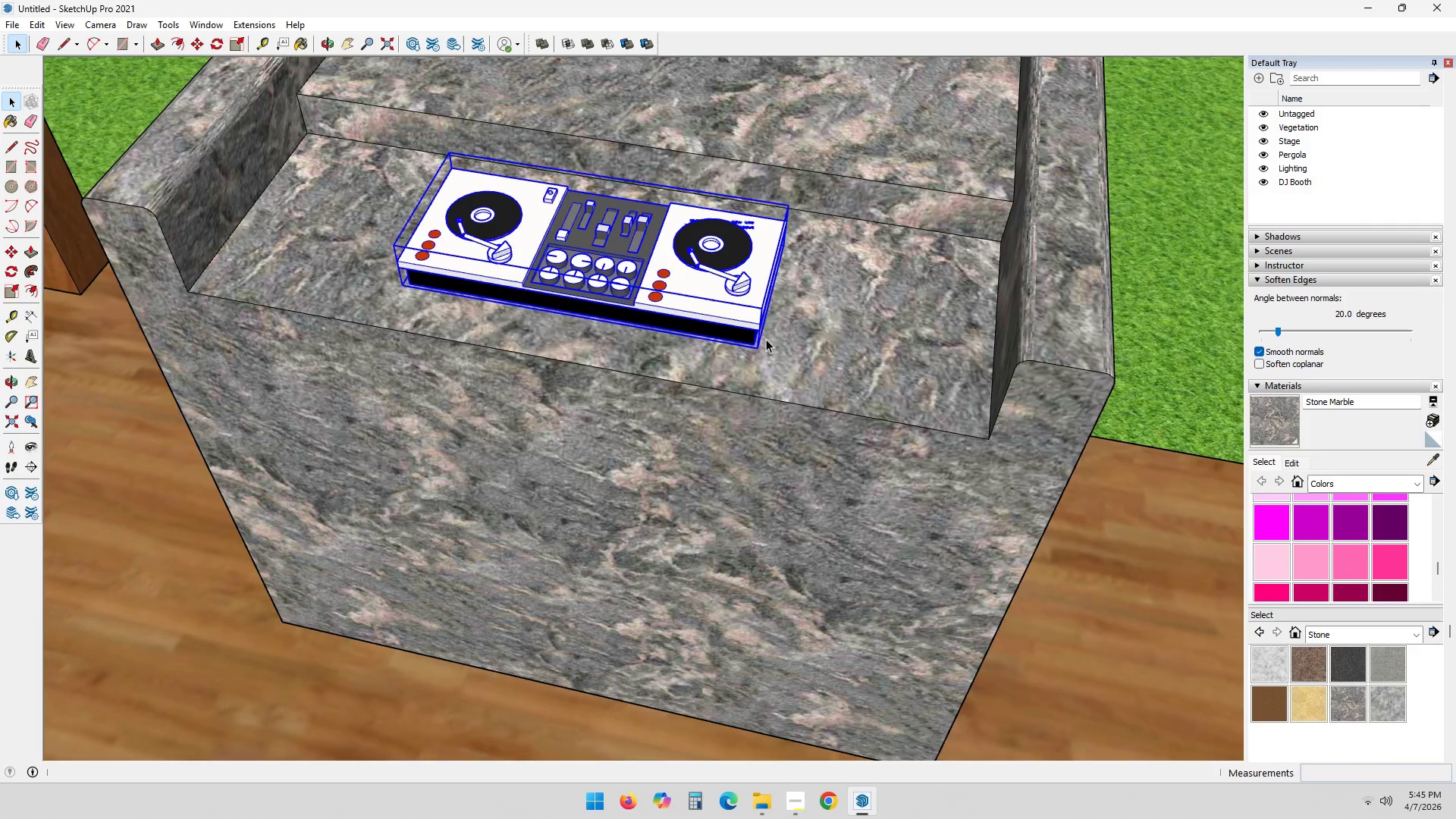 
key(Escape)
 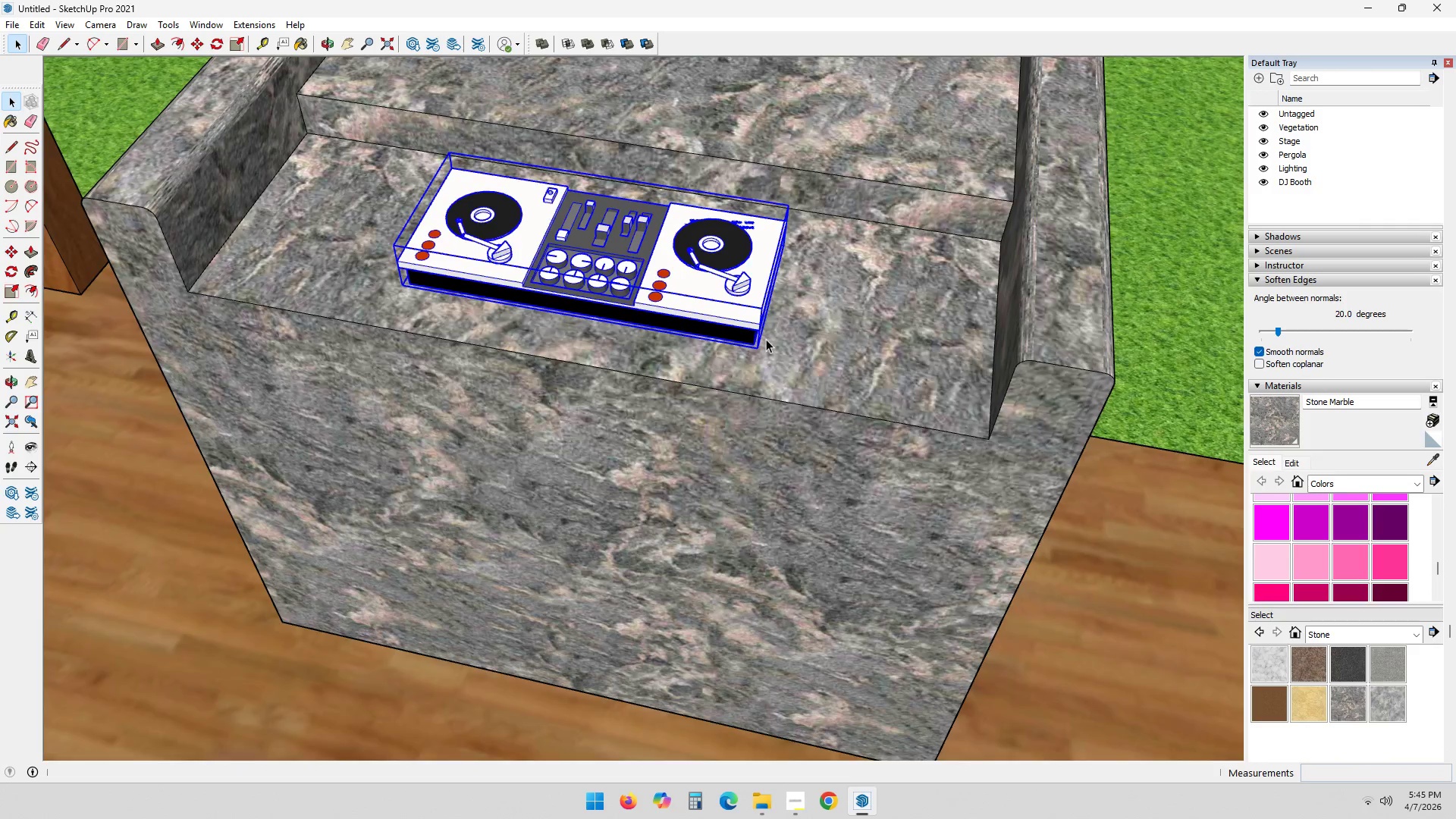 
scroll: coordinate [766, 342], scroll_direction: down, amount: 3.0
 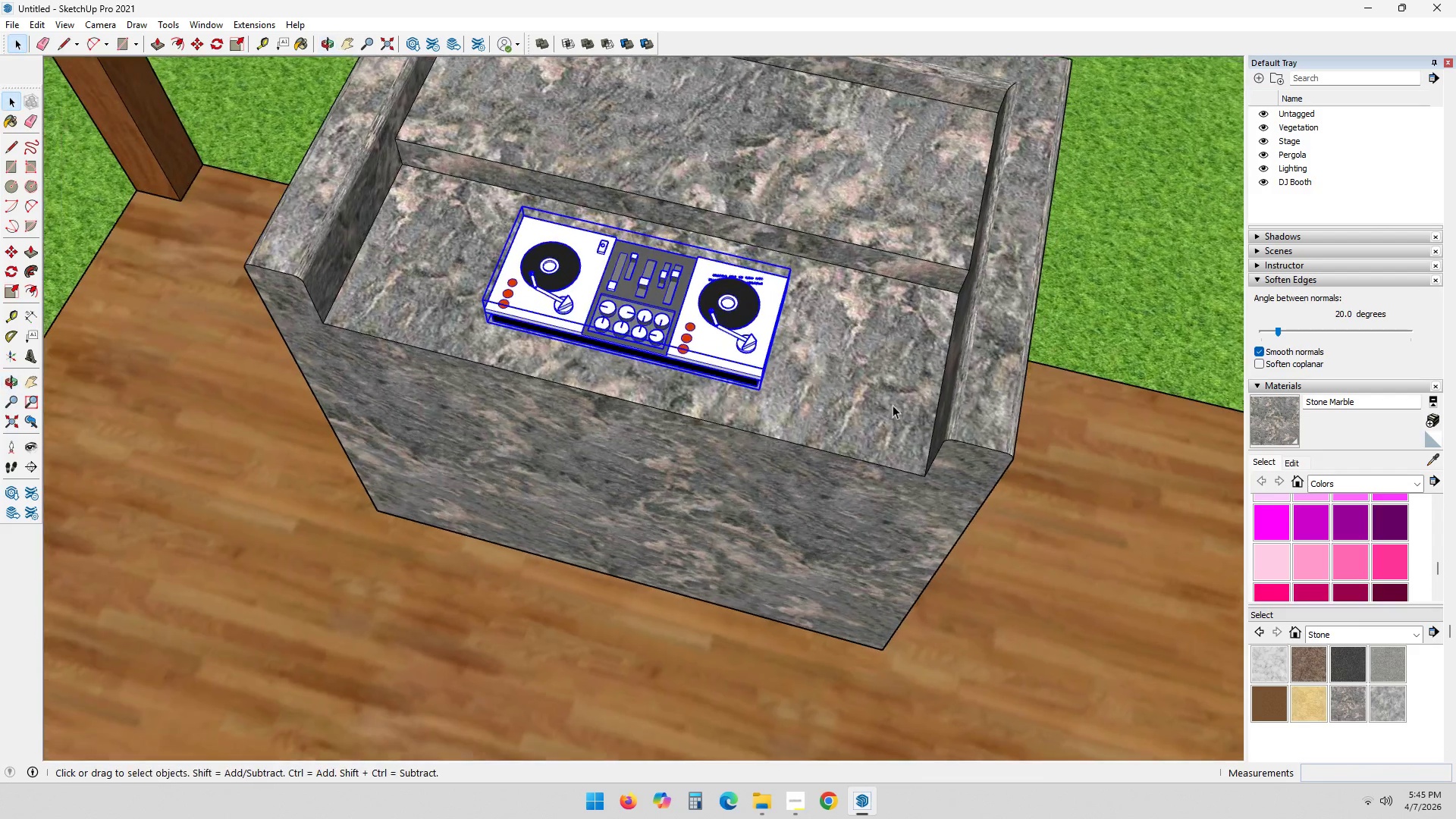 
left_click([1086, 241])
 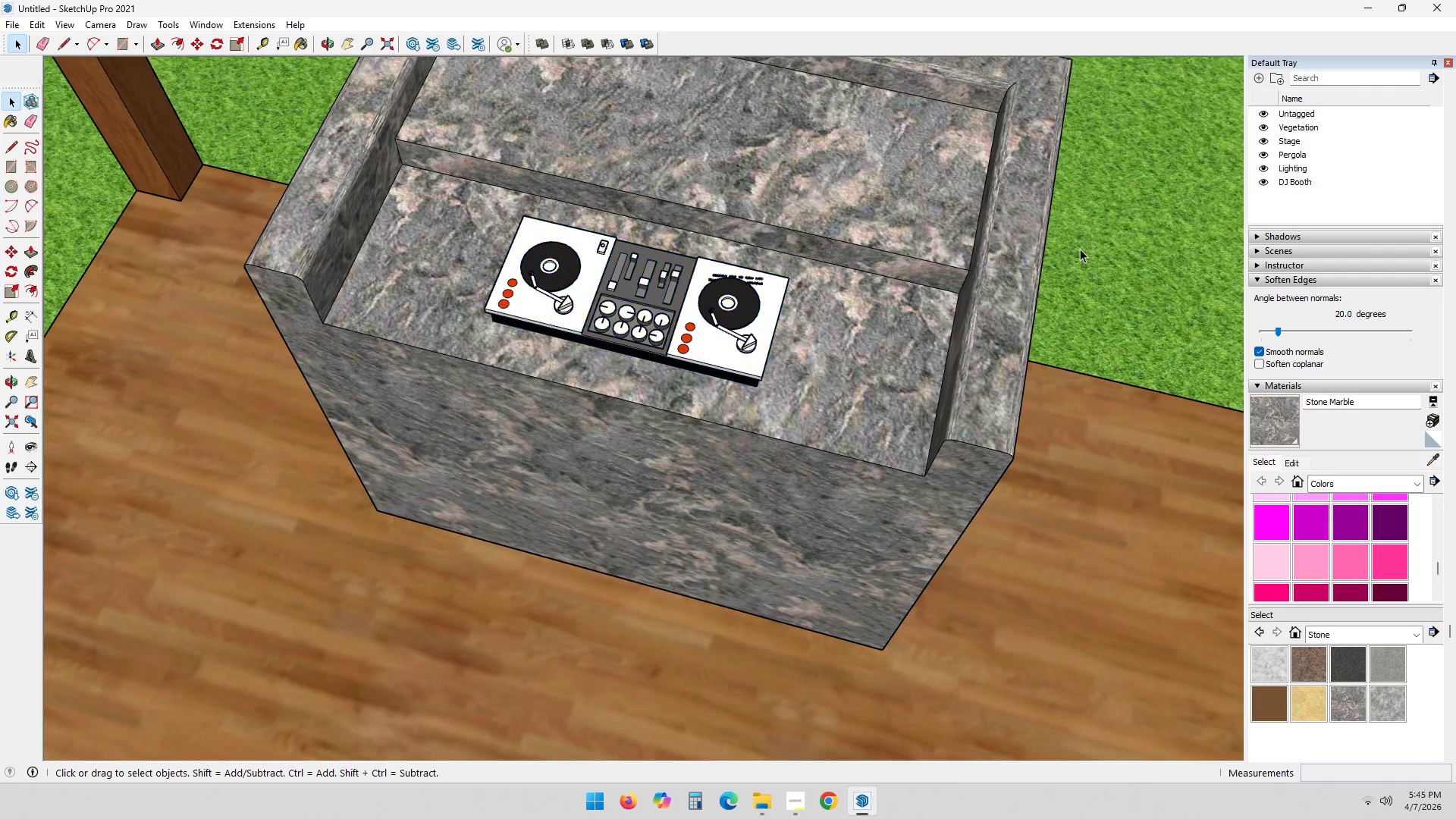 
scroll: coordinate [821, 529], scroll_direction: down, amount: 40.0
 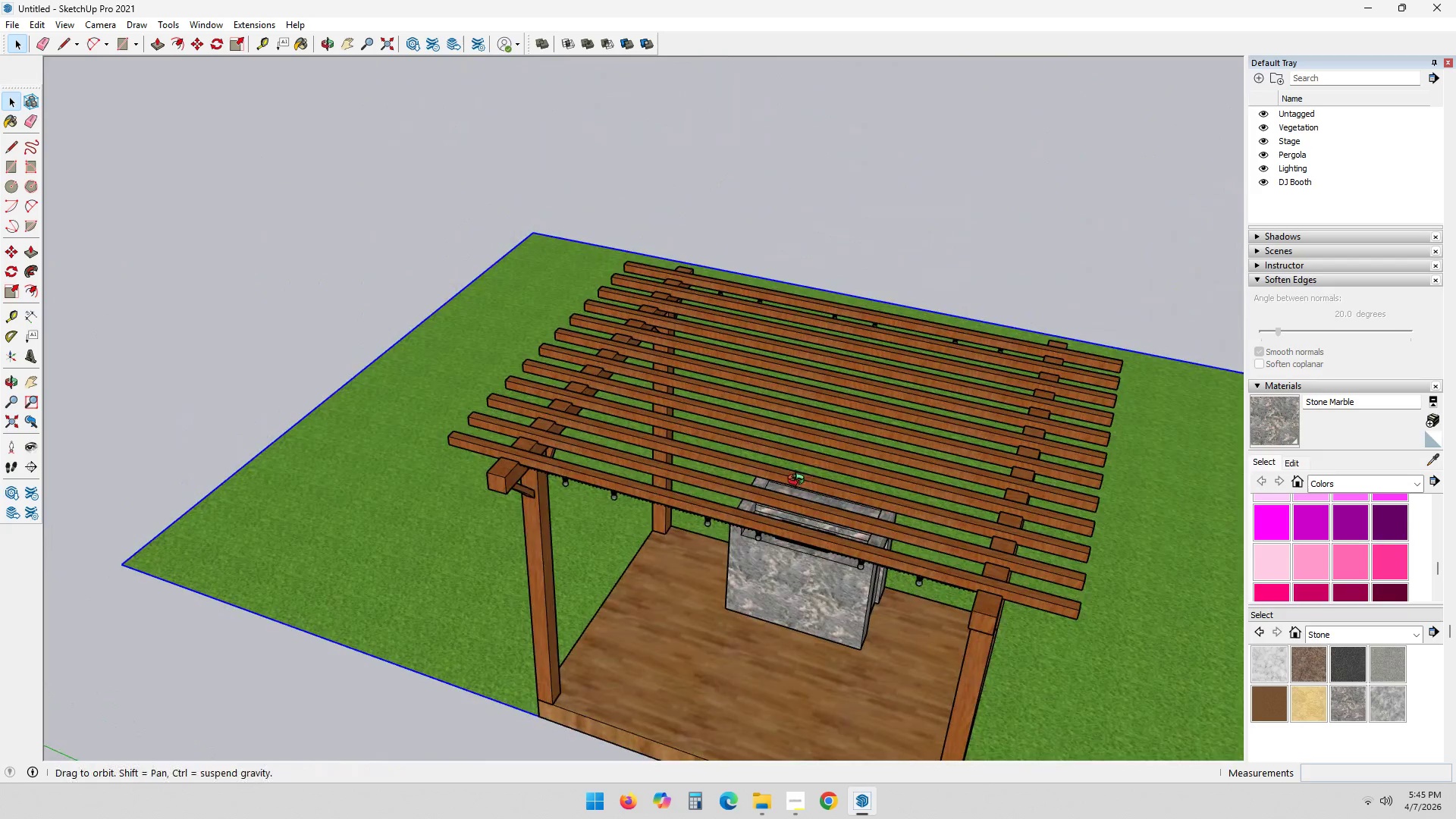 
scroll: coordinate [799, 535], scroll_direction: up, amount: 19.0
 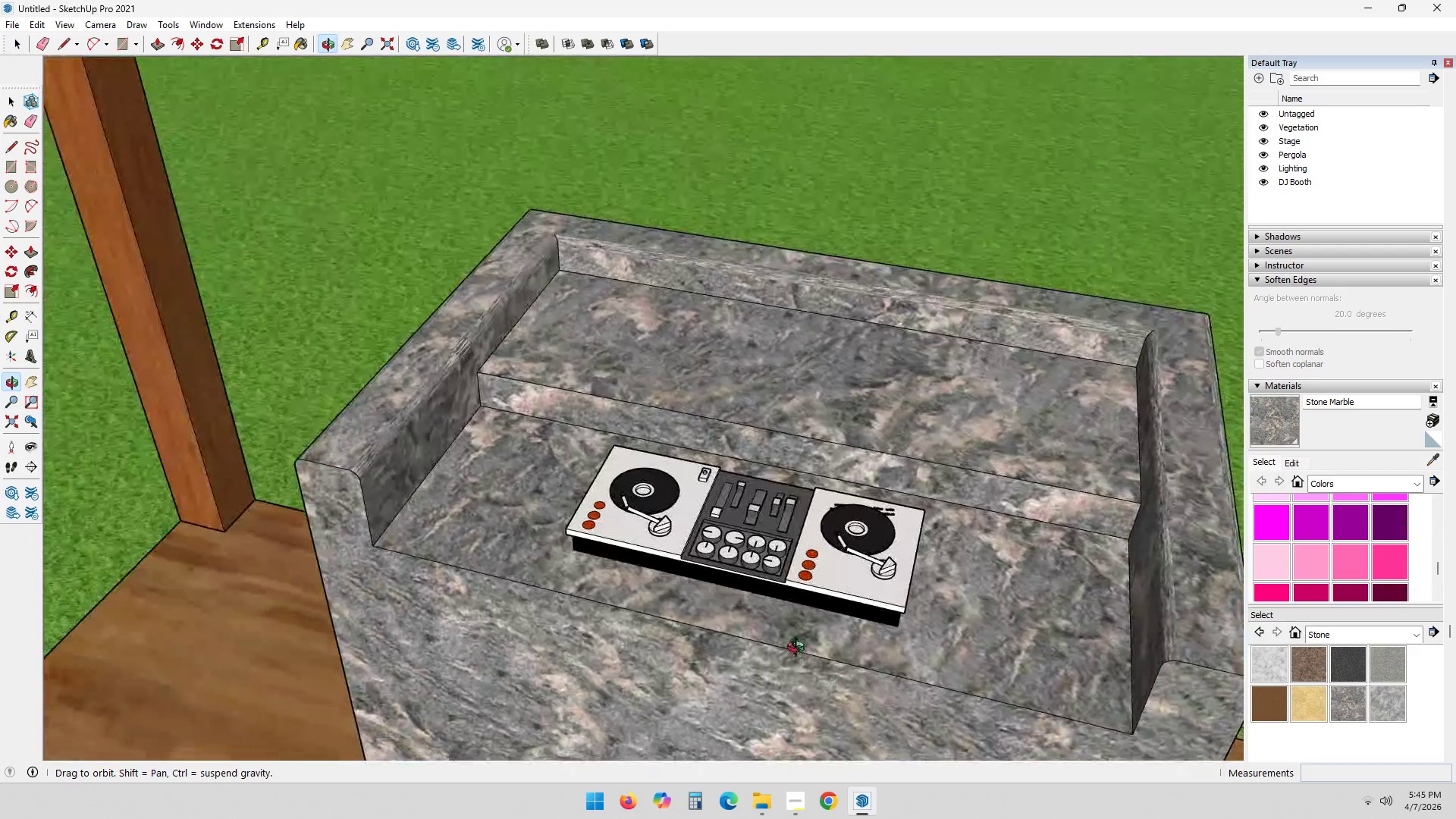 
left_click([830, 552])
 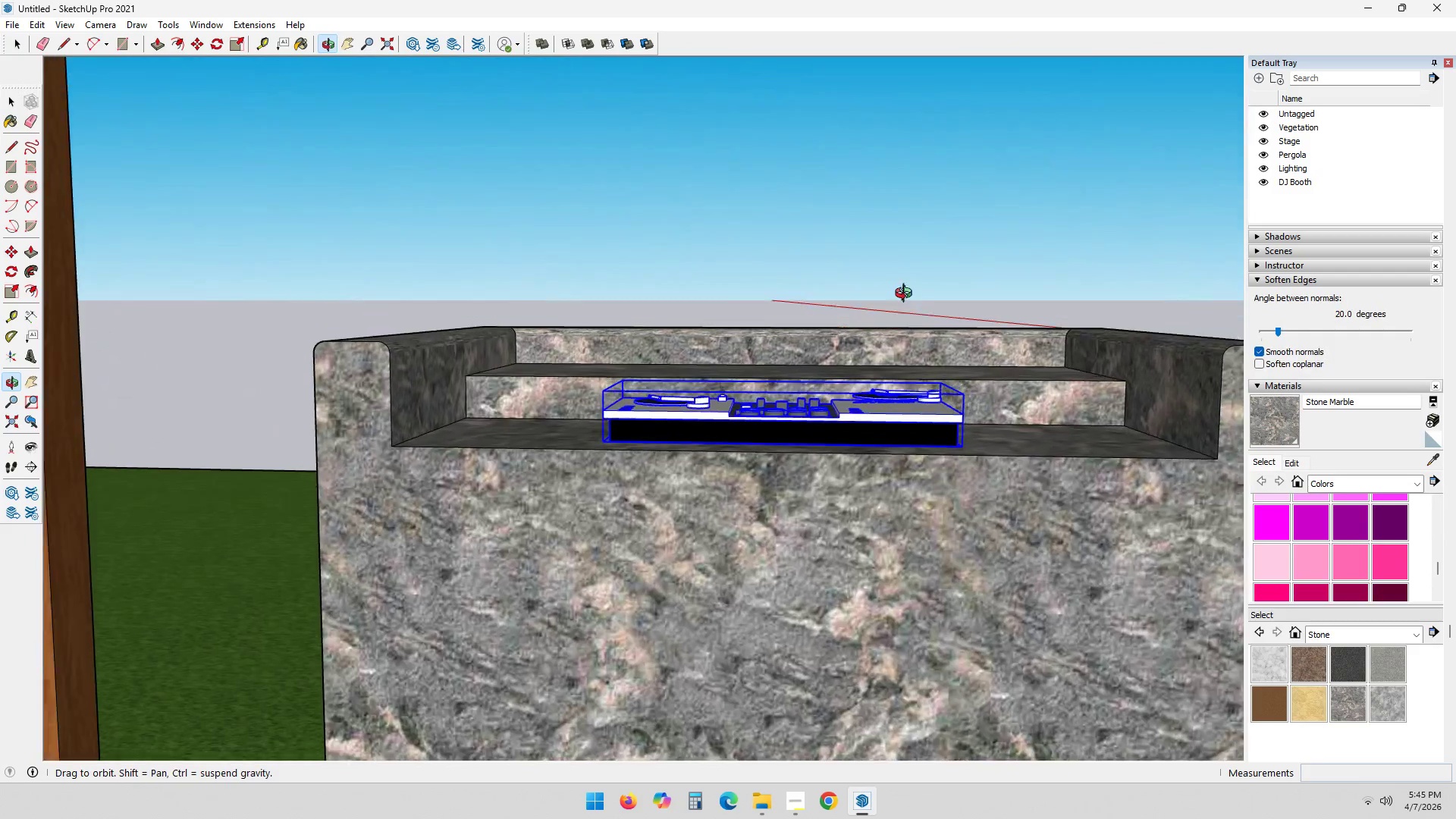 
left_click([737, 199])
 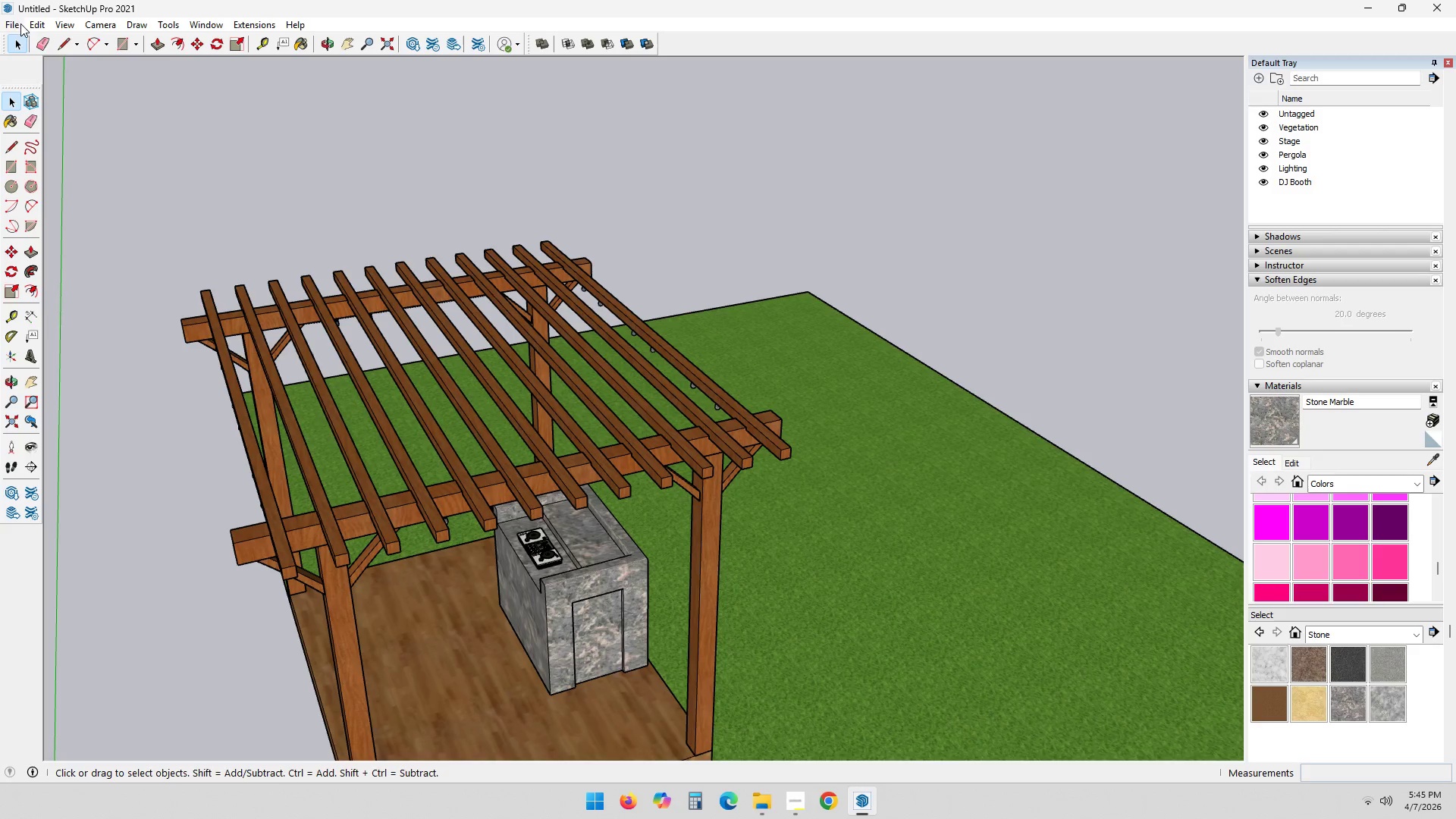 
scroll: coordinate [556, 572], scroll_direction: down, amount: 30.0
 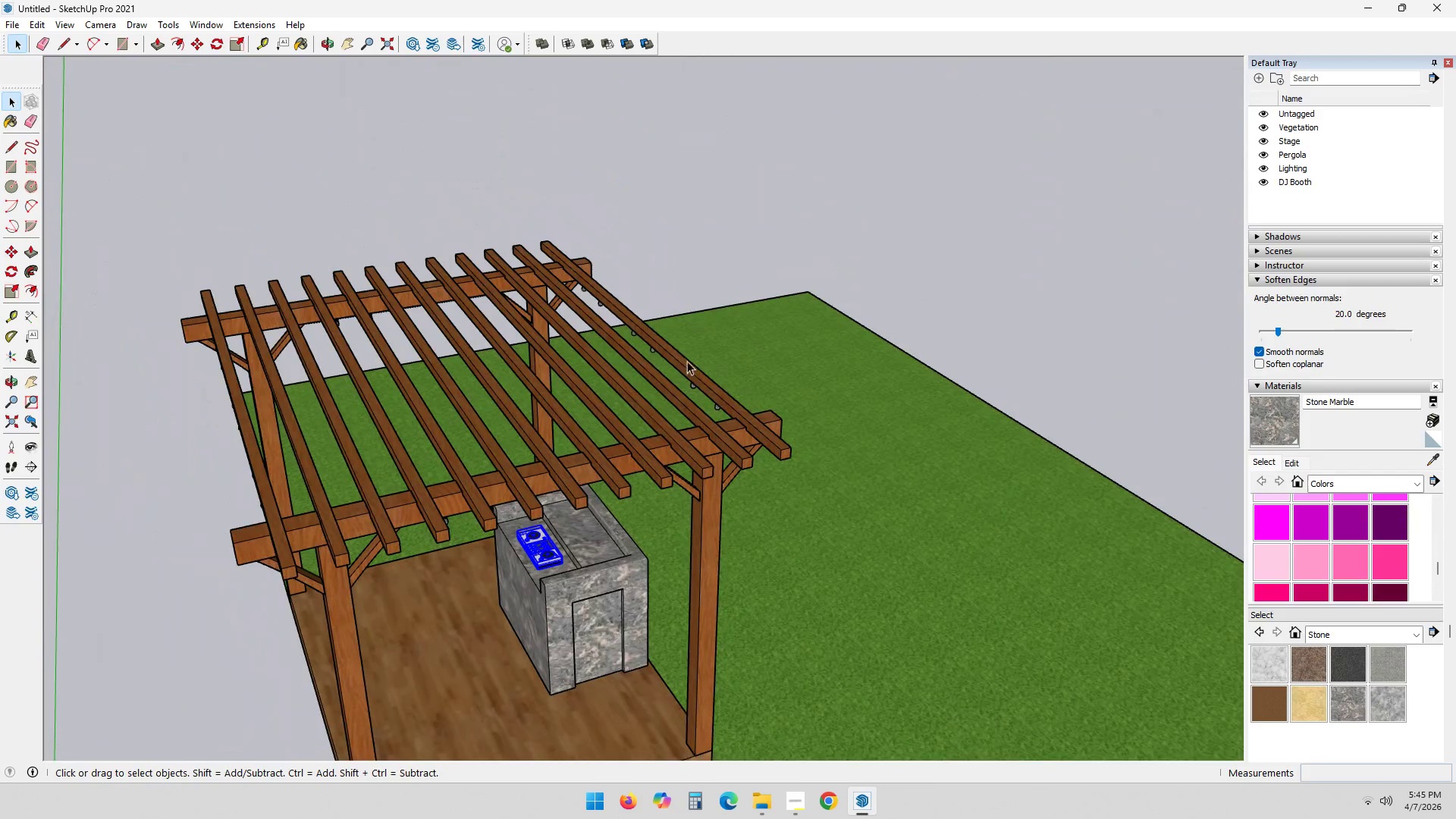 
left_click([12, 24])
 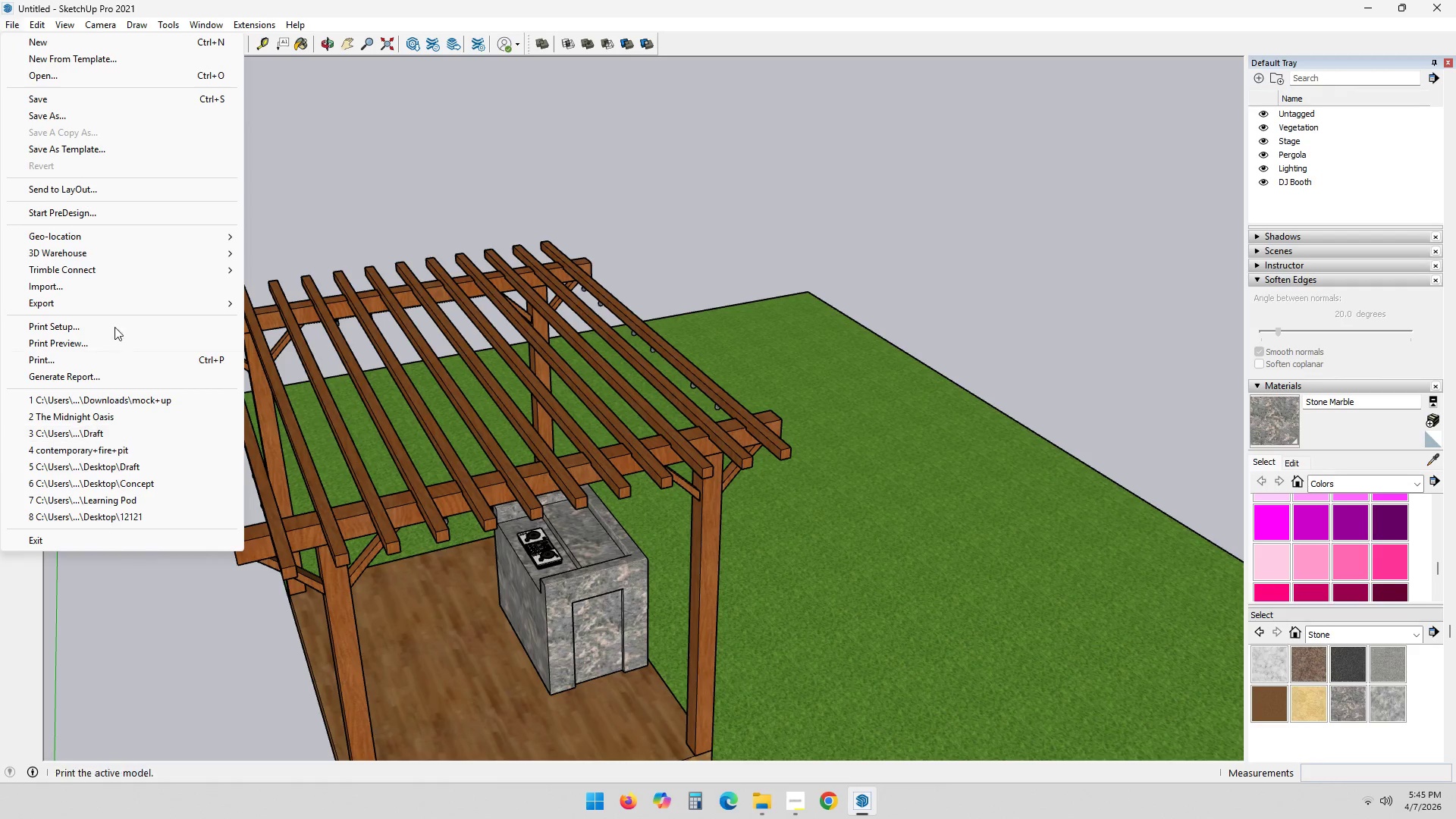 
left_click([100, 290])
 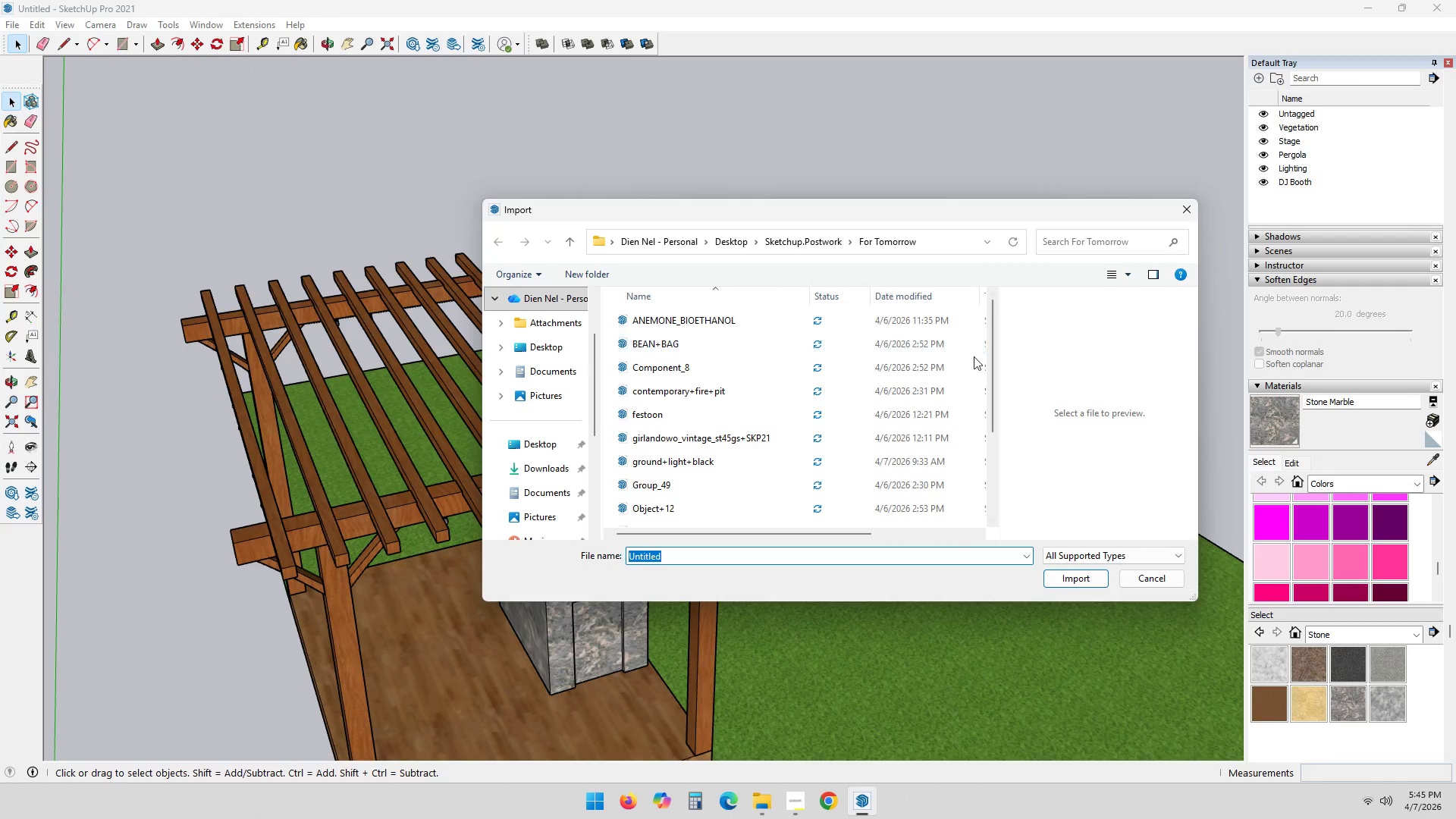 
left_click_drag(start_coordinate=[992, 375], to_coordinate=[997, 538])
 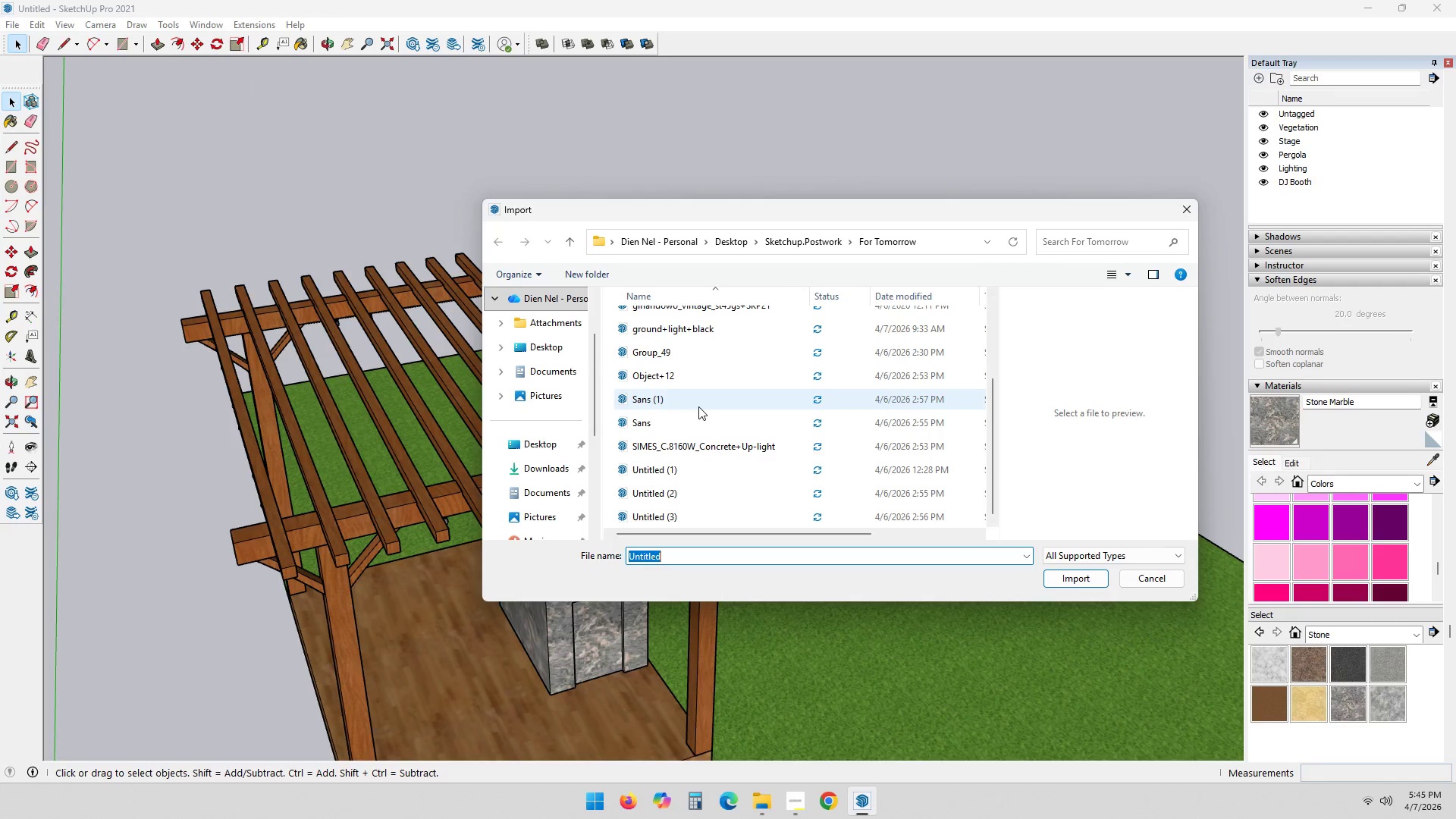 
left_click([686, 422])
 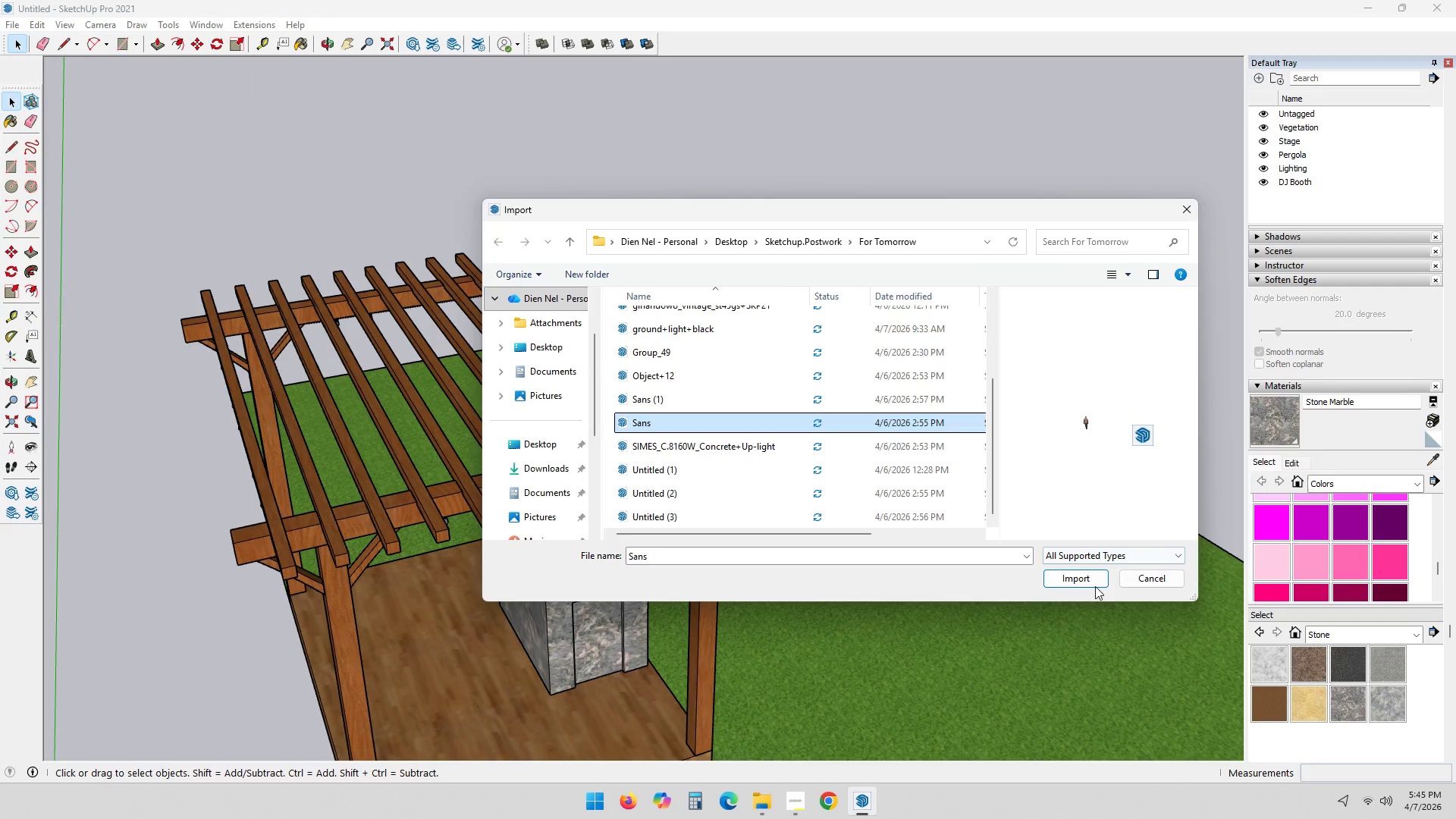 
left_click([1094, 577])
 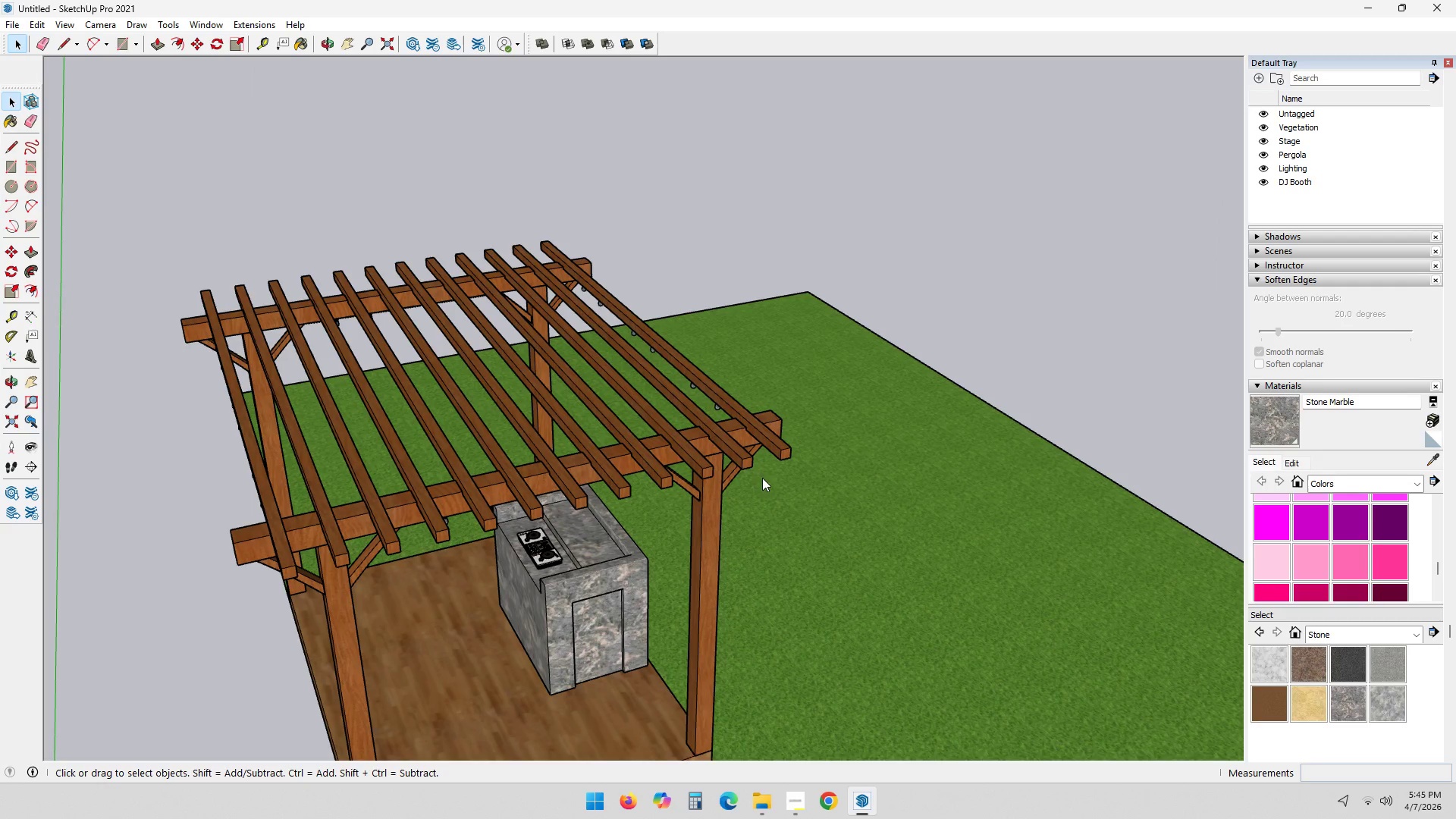 
scroll: coordinate [864, 472], scroll_direction: down, amount: 17.0
 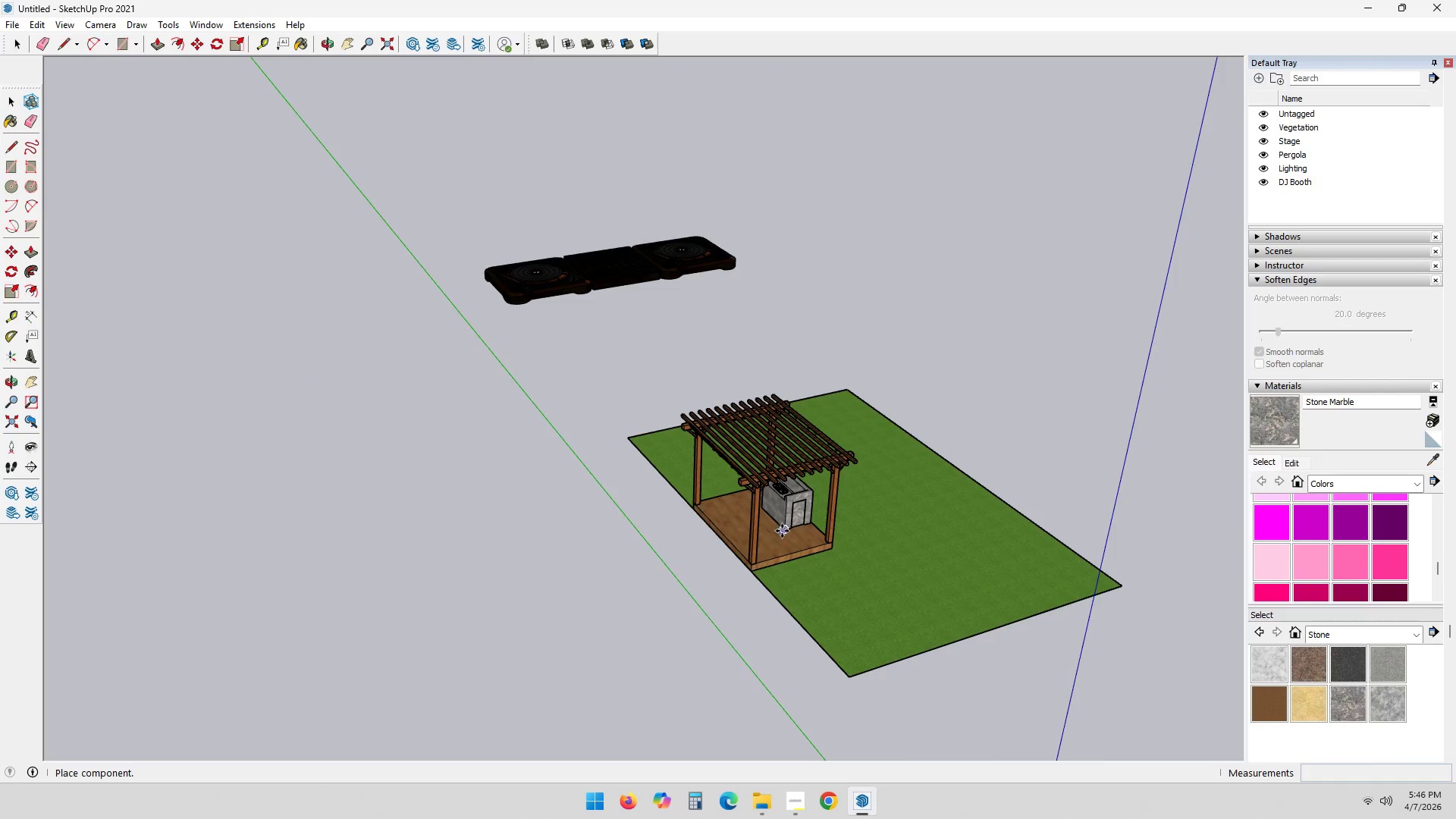 
left_click([780, 533])
 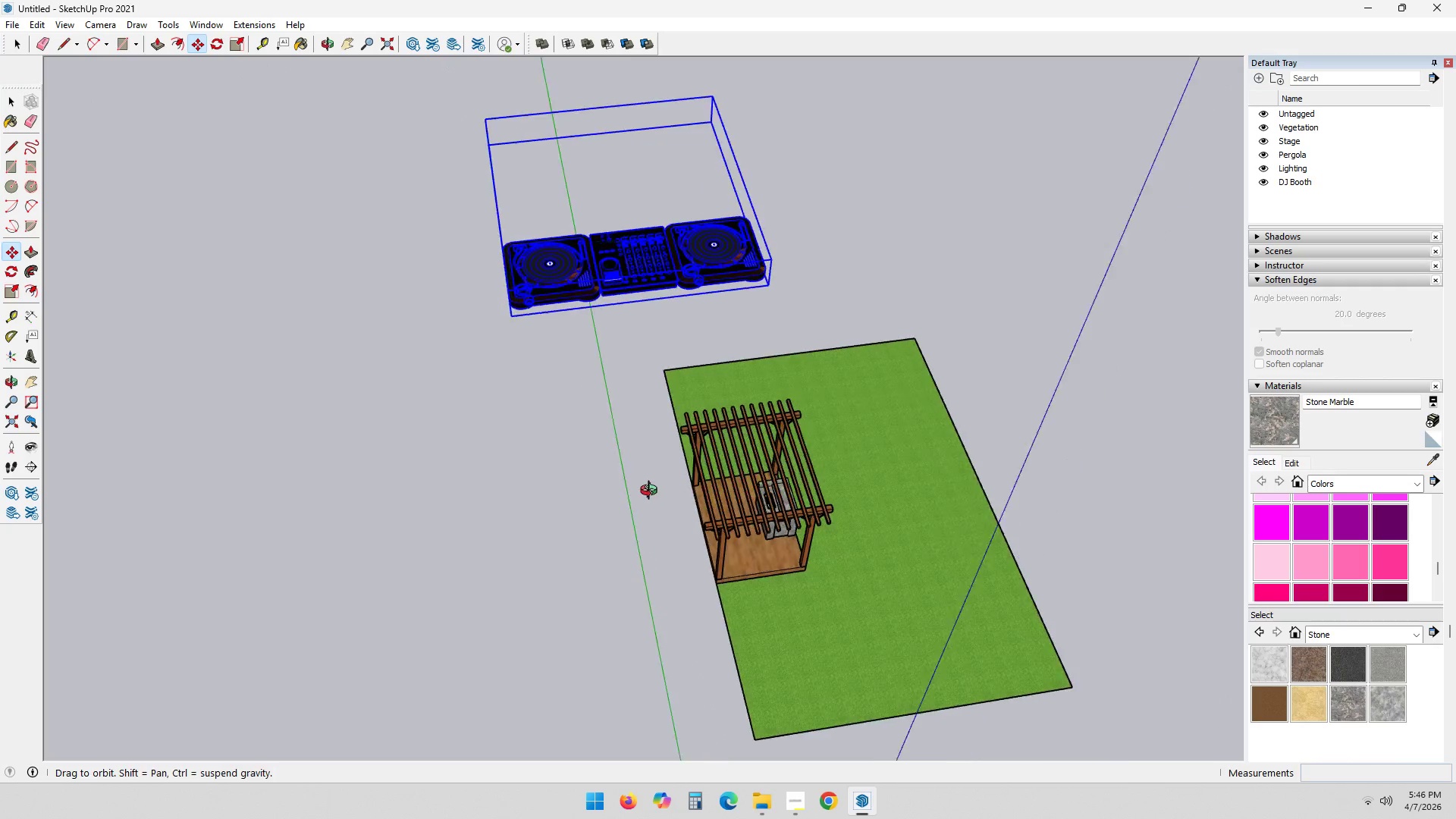 
scroll: coordinate [570, 315], scroll_direction: up, amount: 3.0
 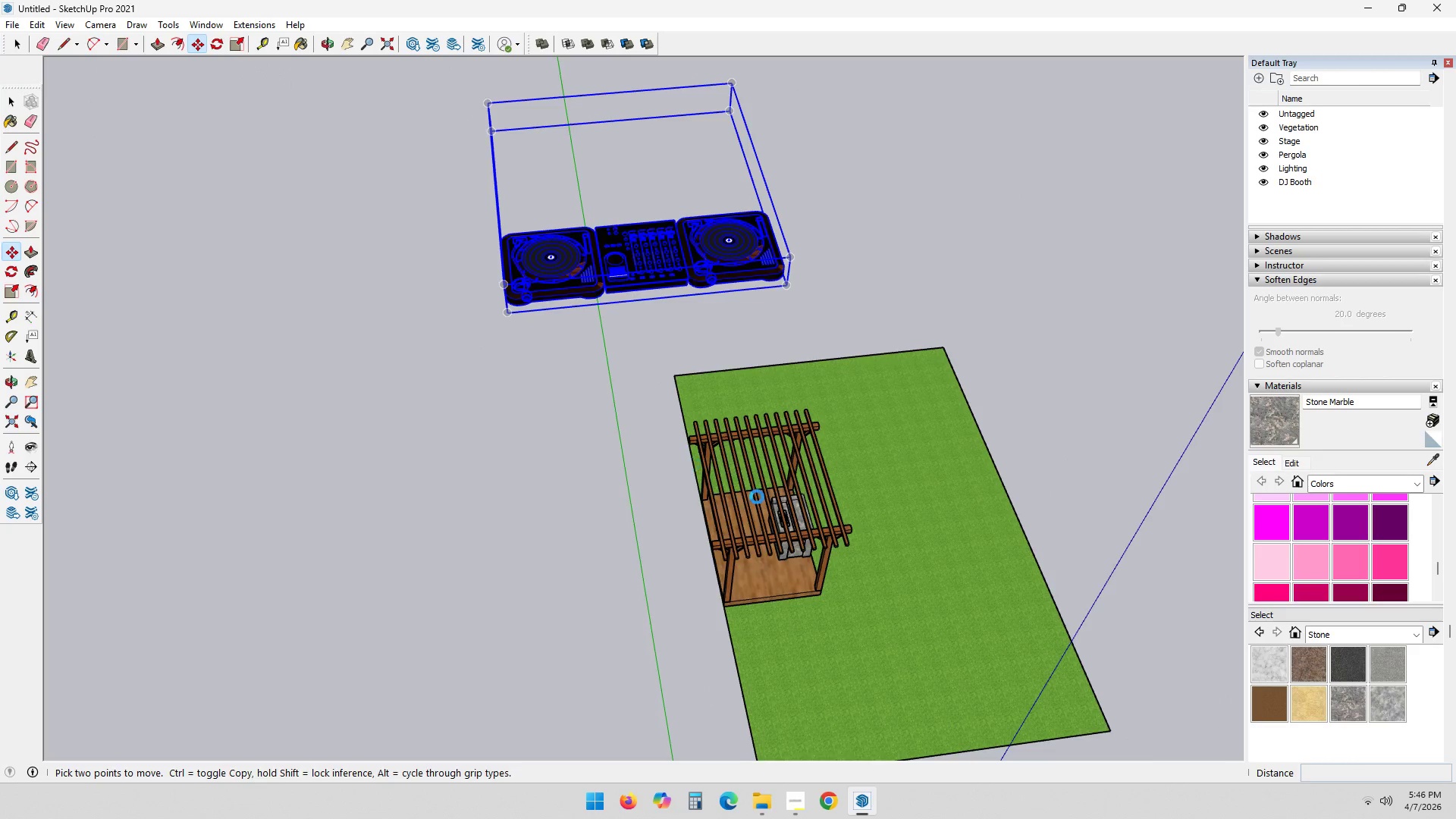 
key(Space)
 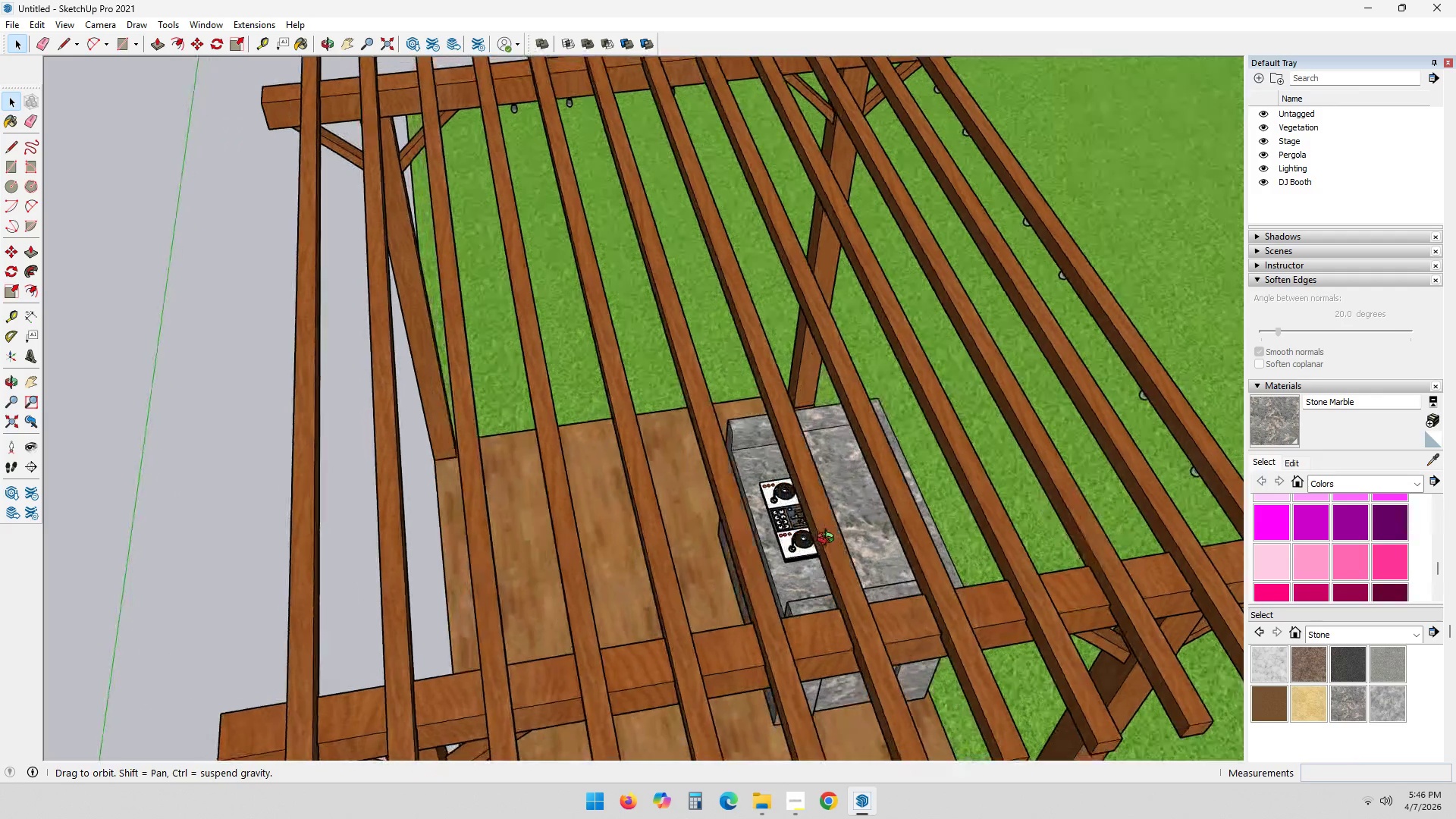 
scroll: coordinate [782, 532], scroll_direction: up, amount: 48.0
 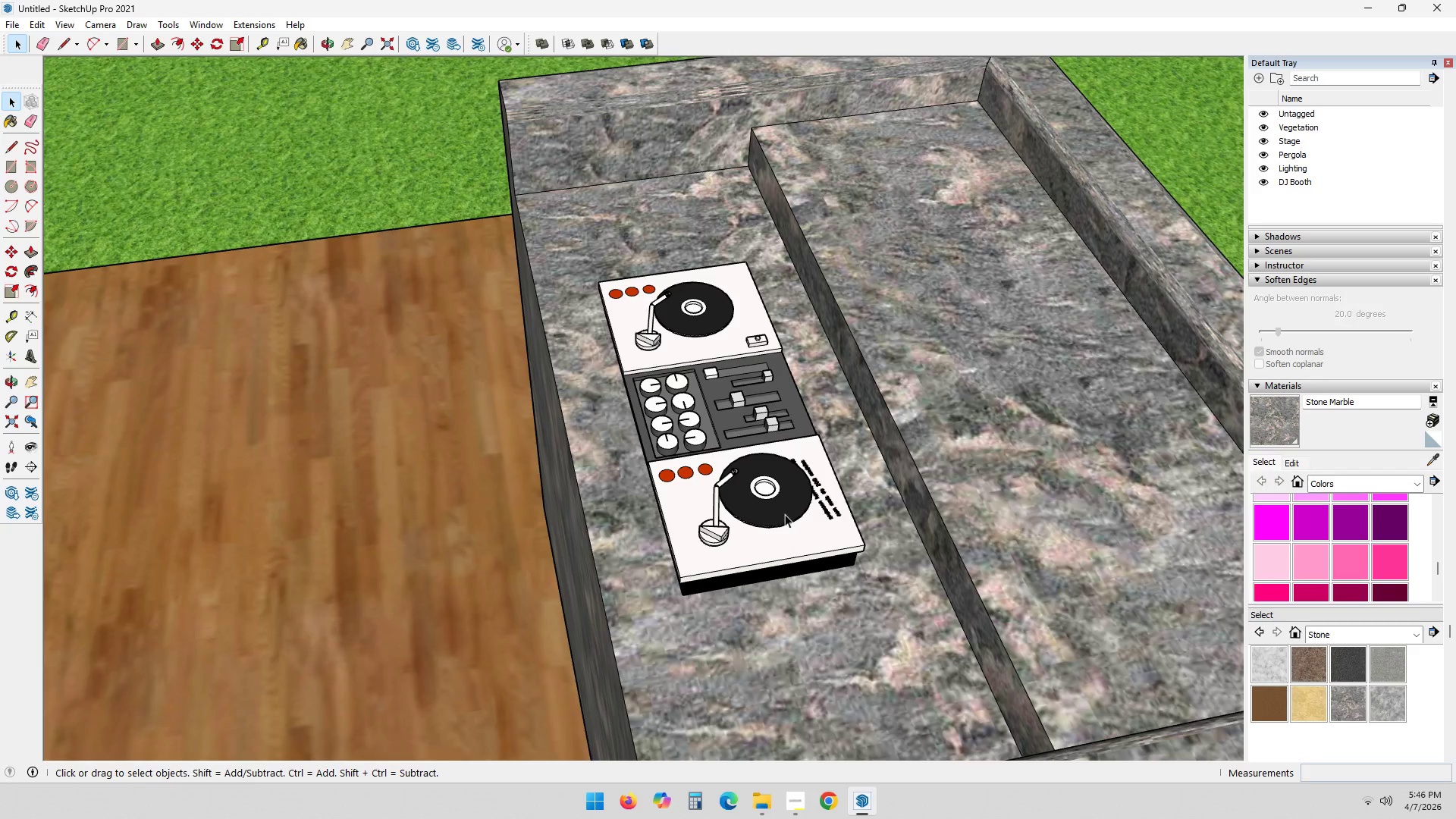 
left_click([688, 290])
 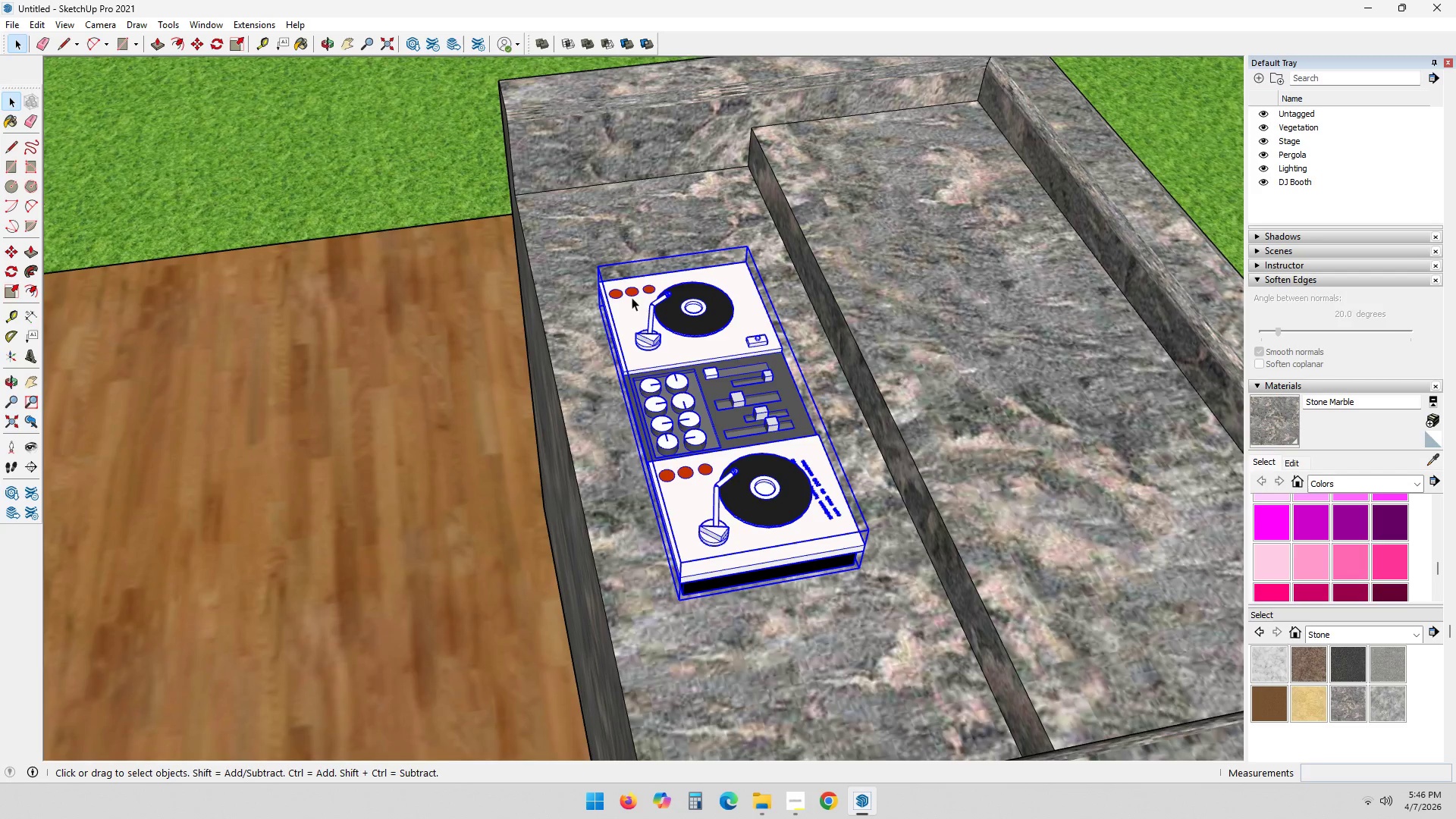 
key(Q)
 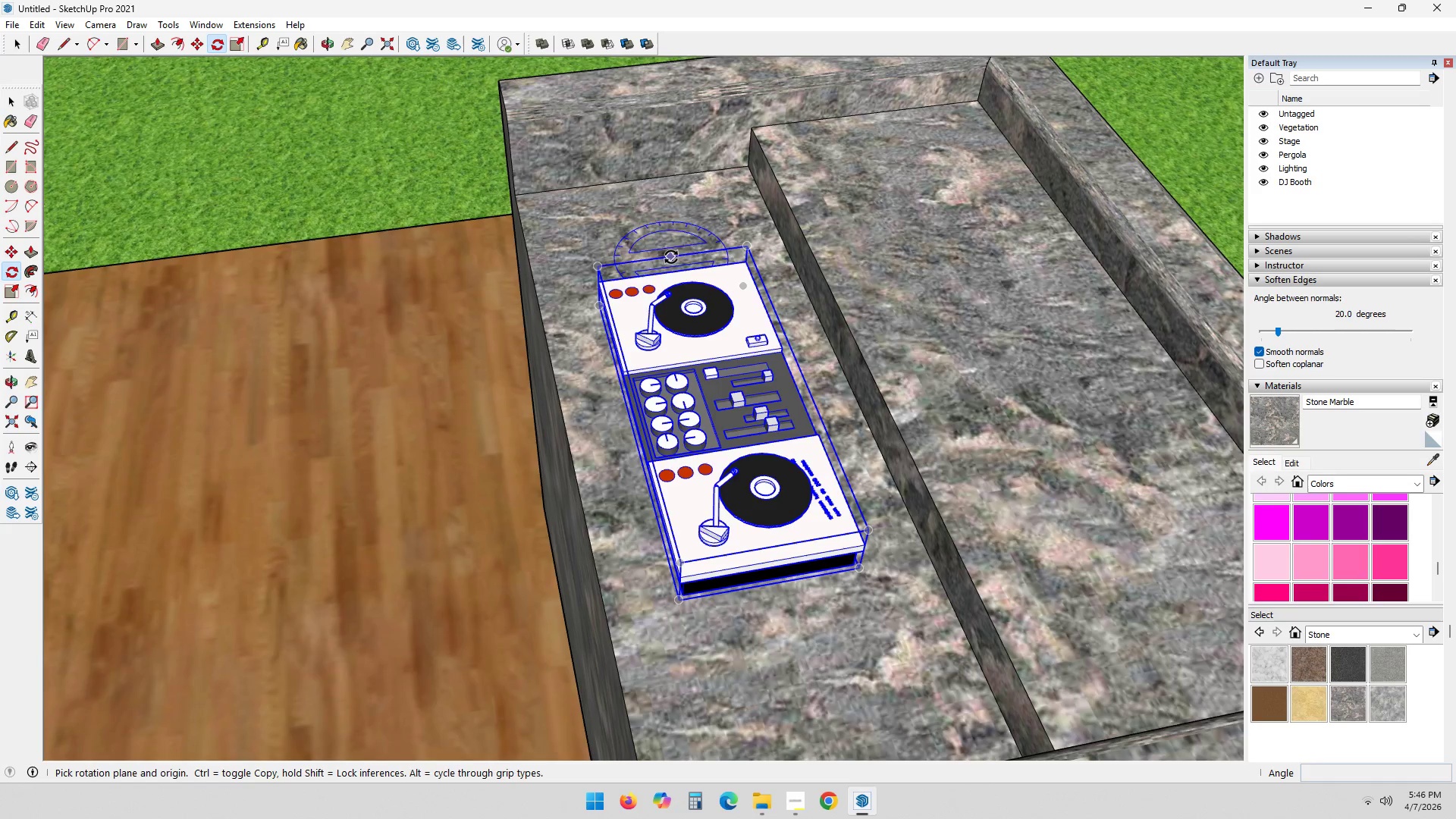 
key(S)
 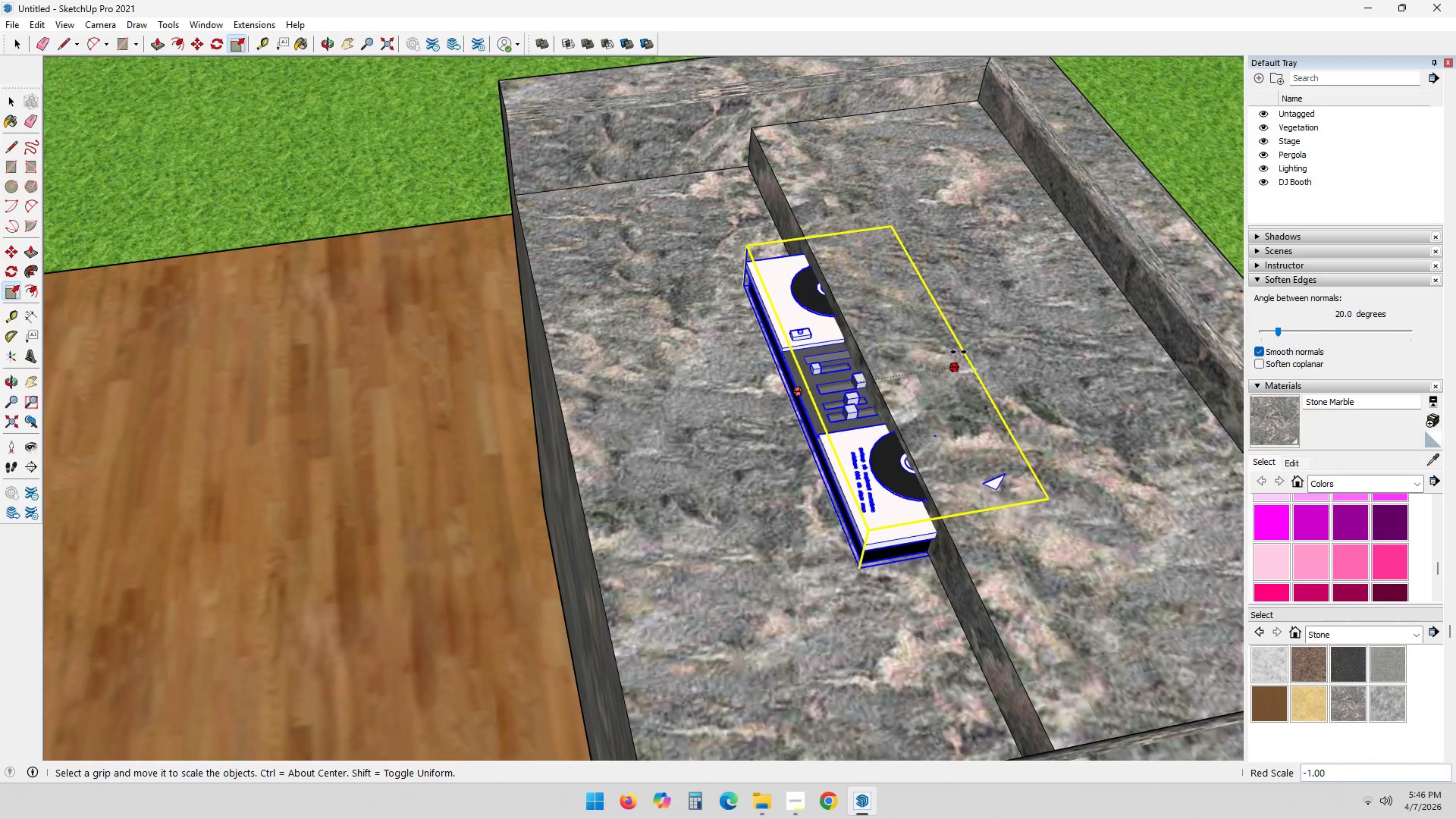 
left_click([958, 357])
 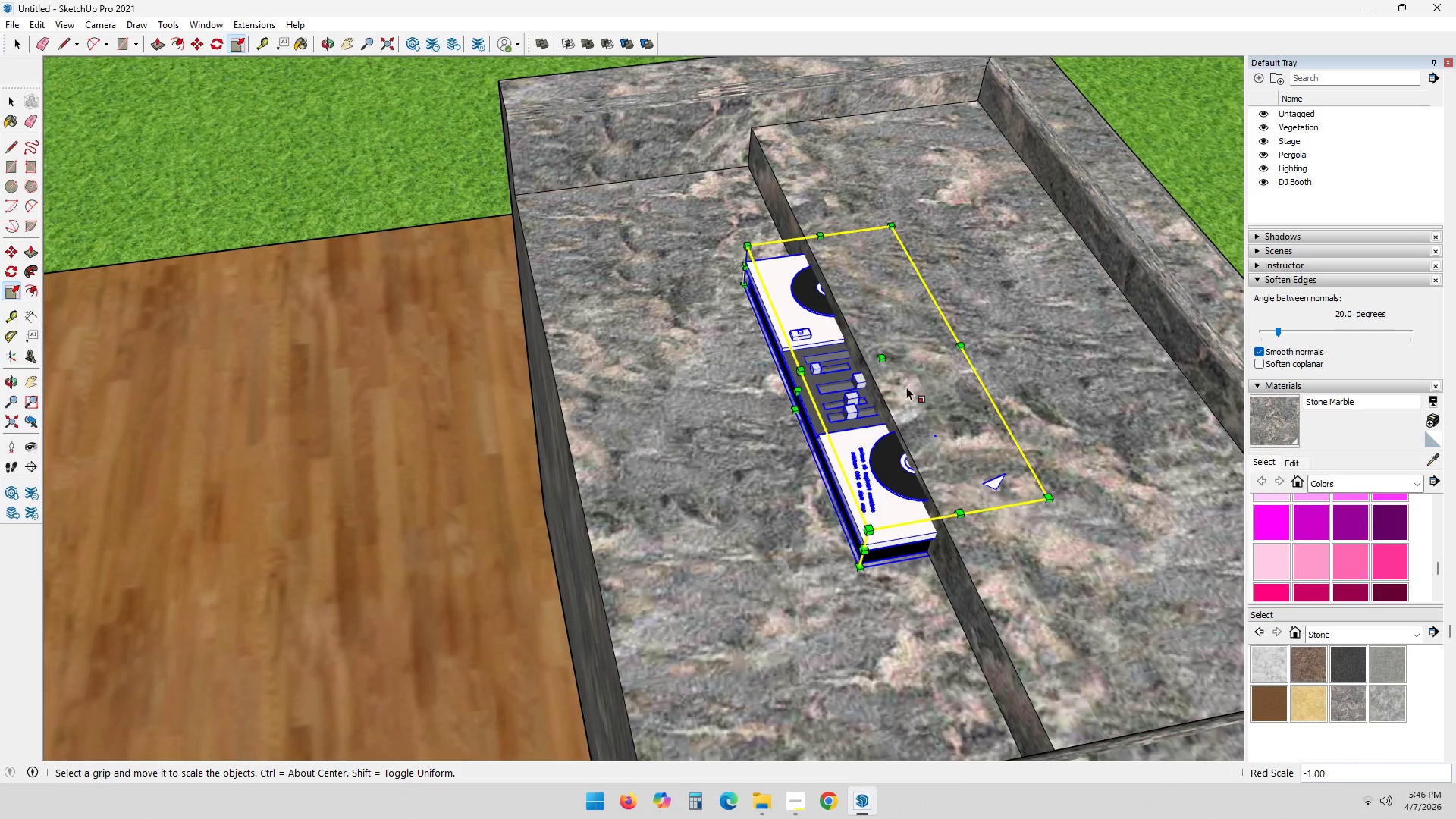 
key(Space)
 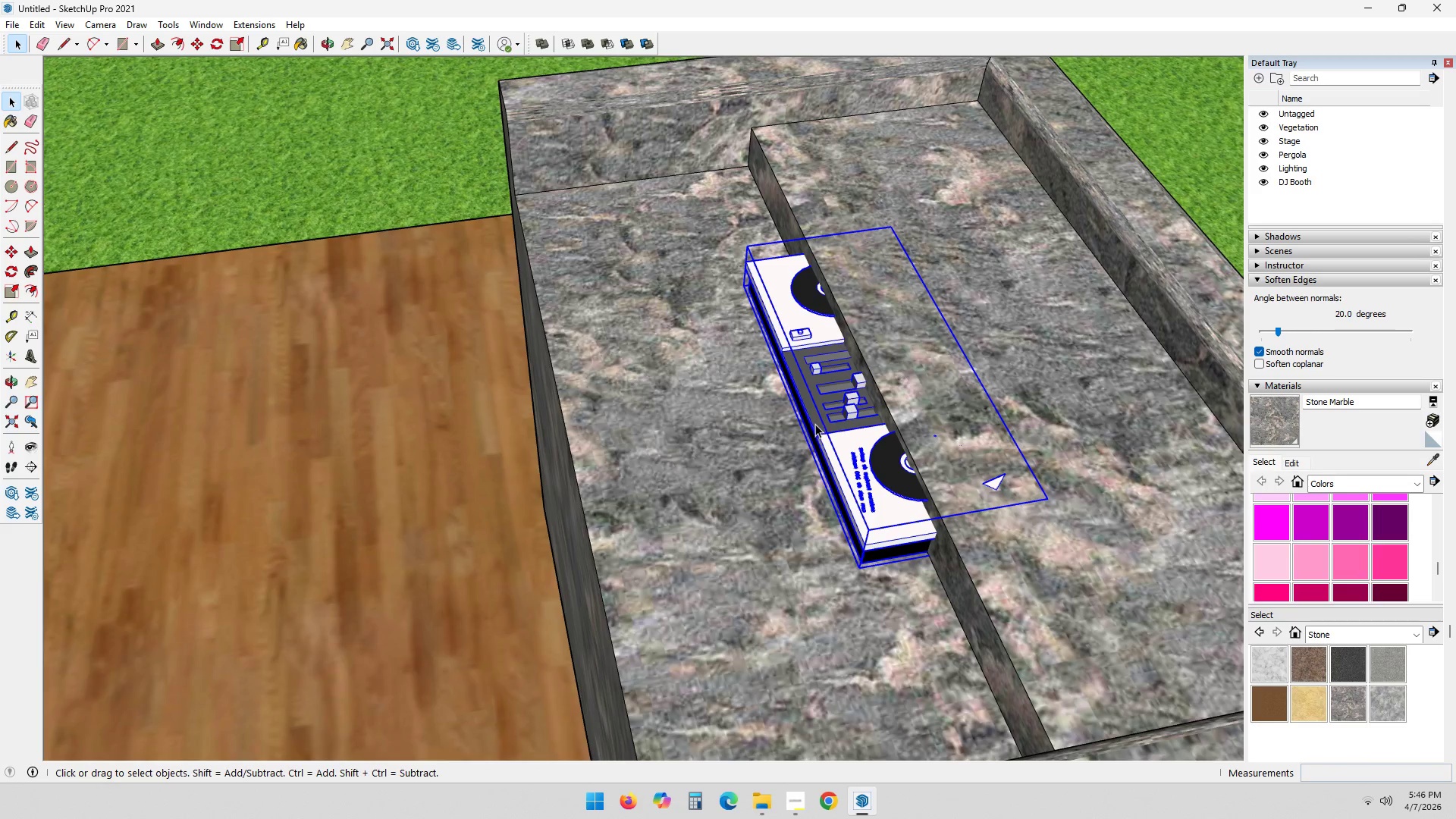 
left_click([817, 420])
 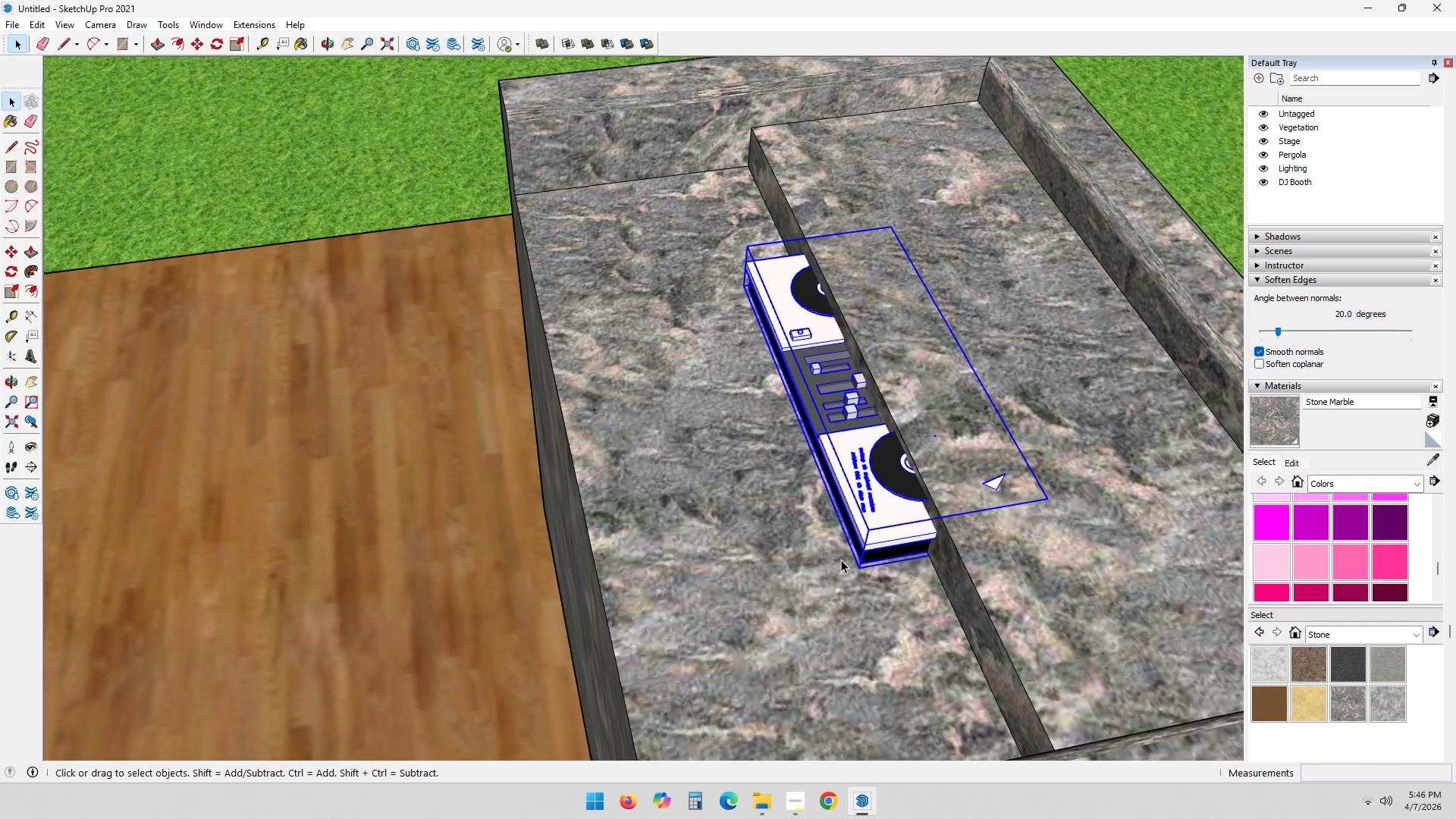 
type(nm)
 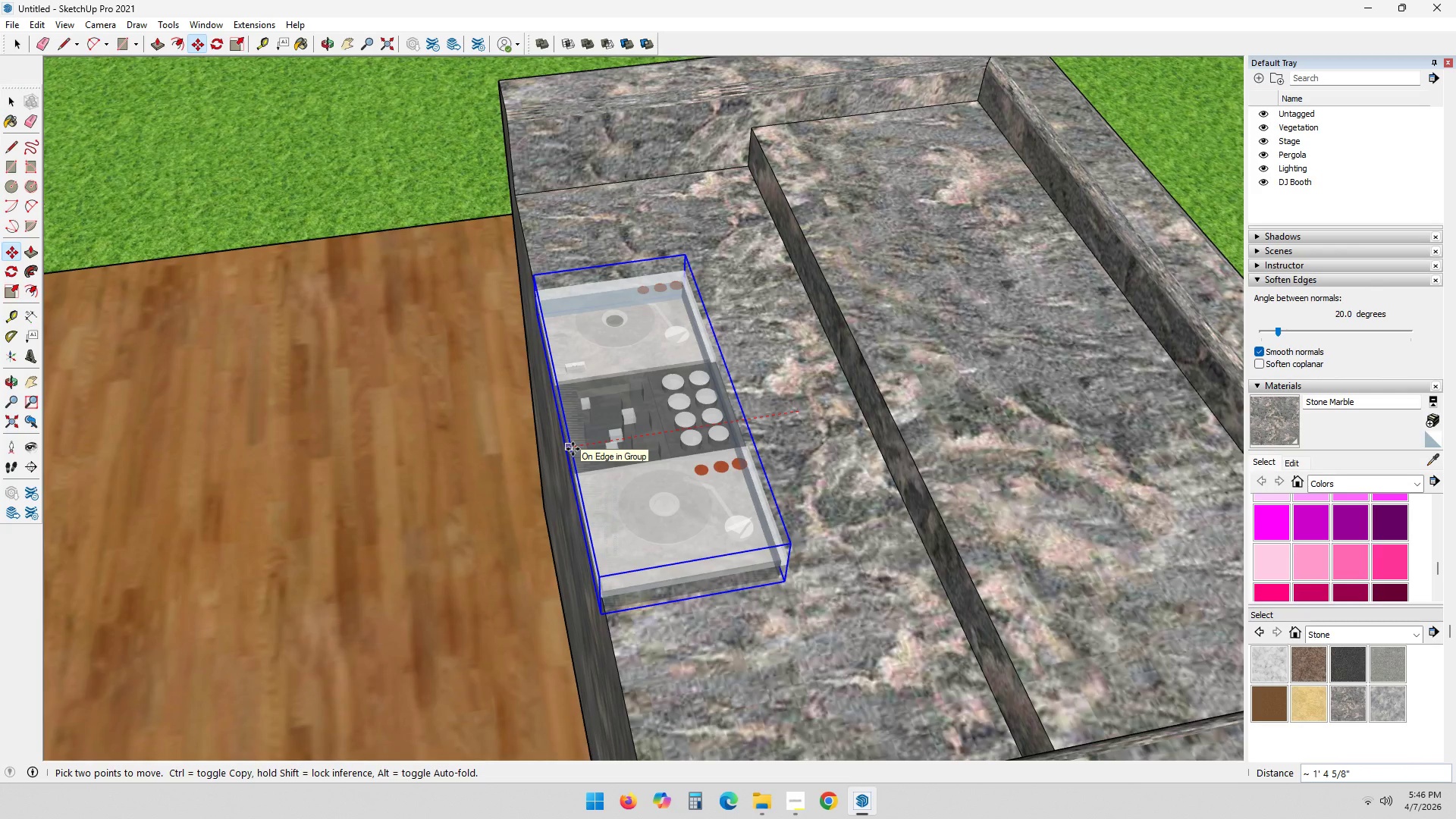 
wait(6.55)
 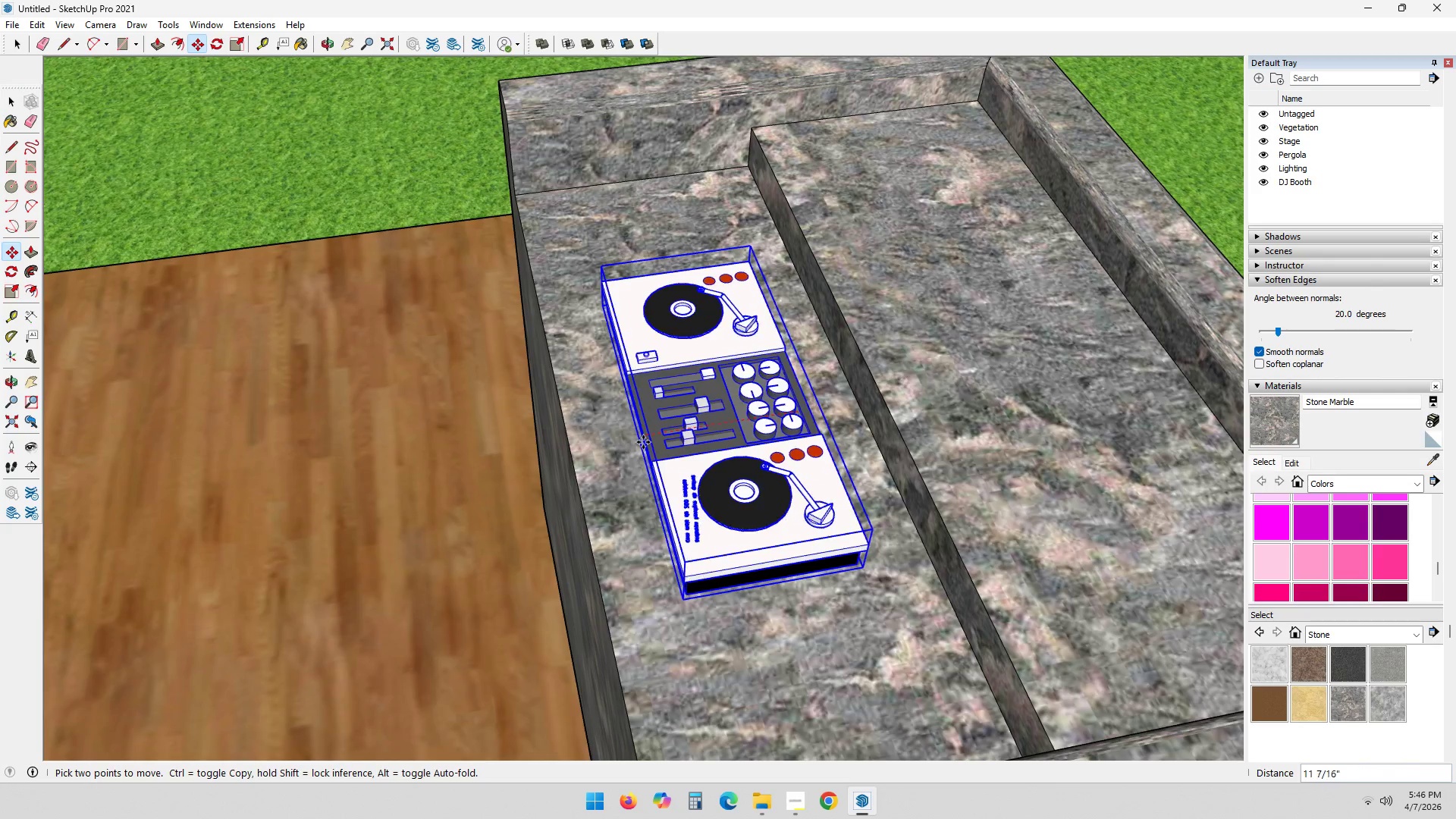 
left_click([630, 435])
 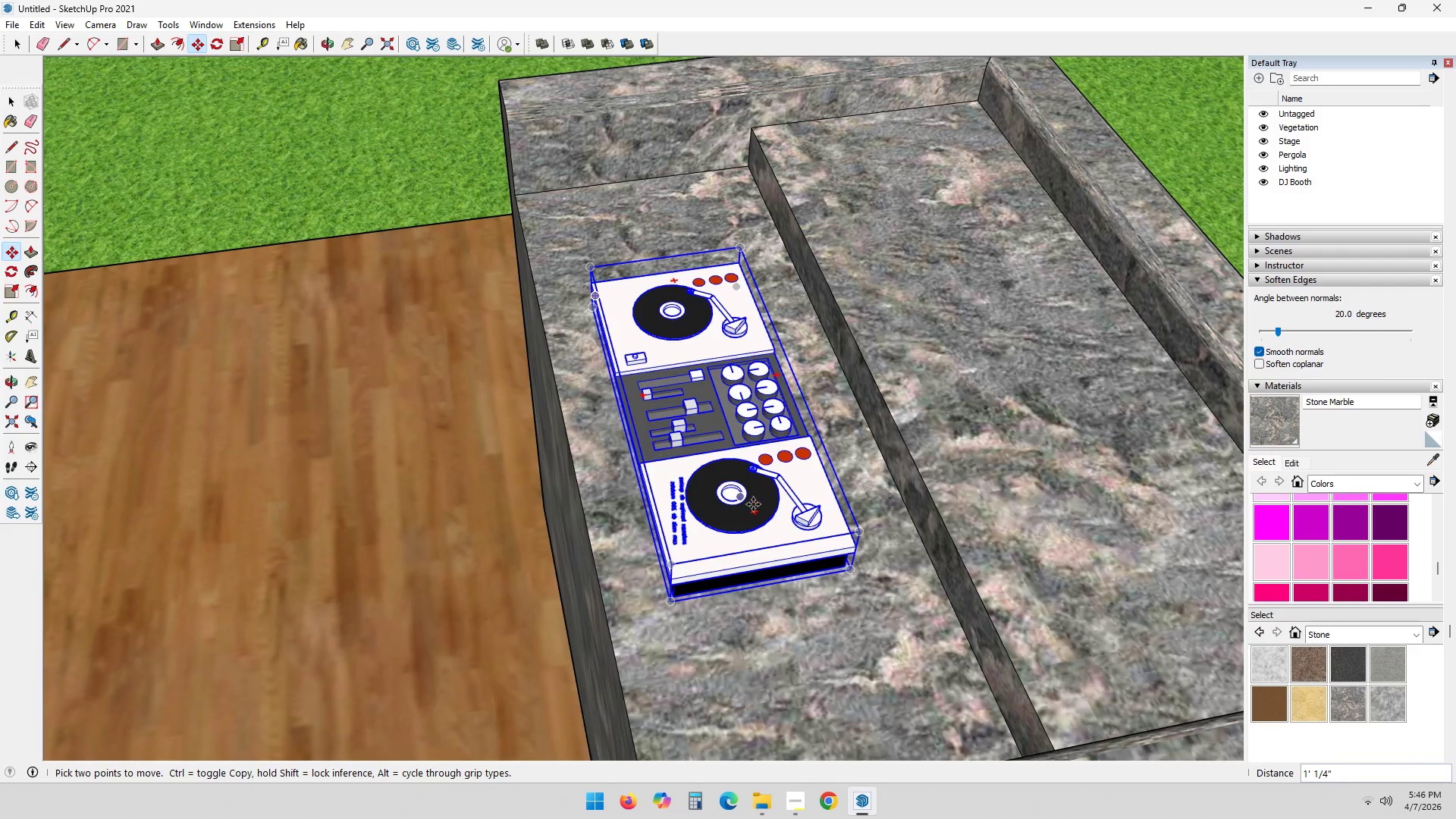 
scroll: coordinate [789, 526], scroll_direction: down, amount: 2.0
 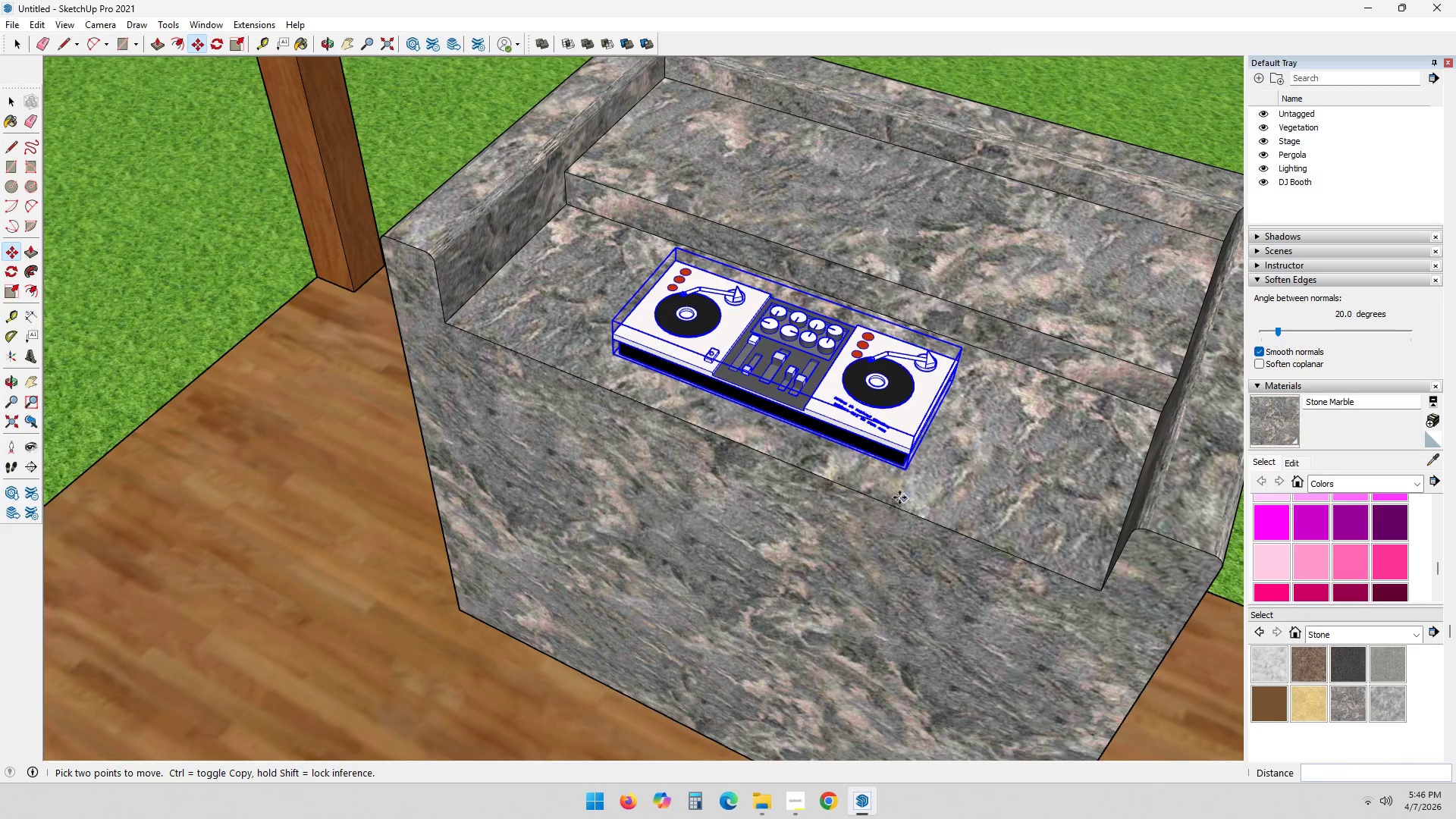 
key(M)
 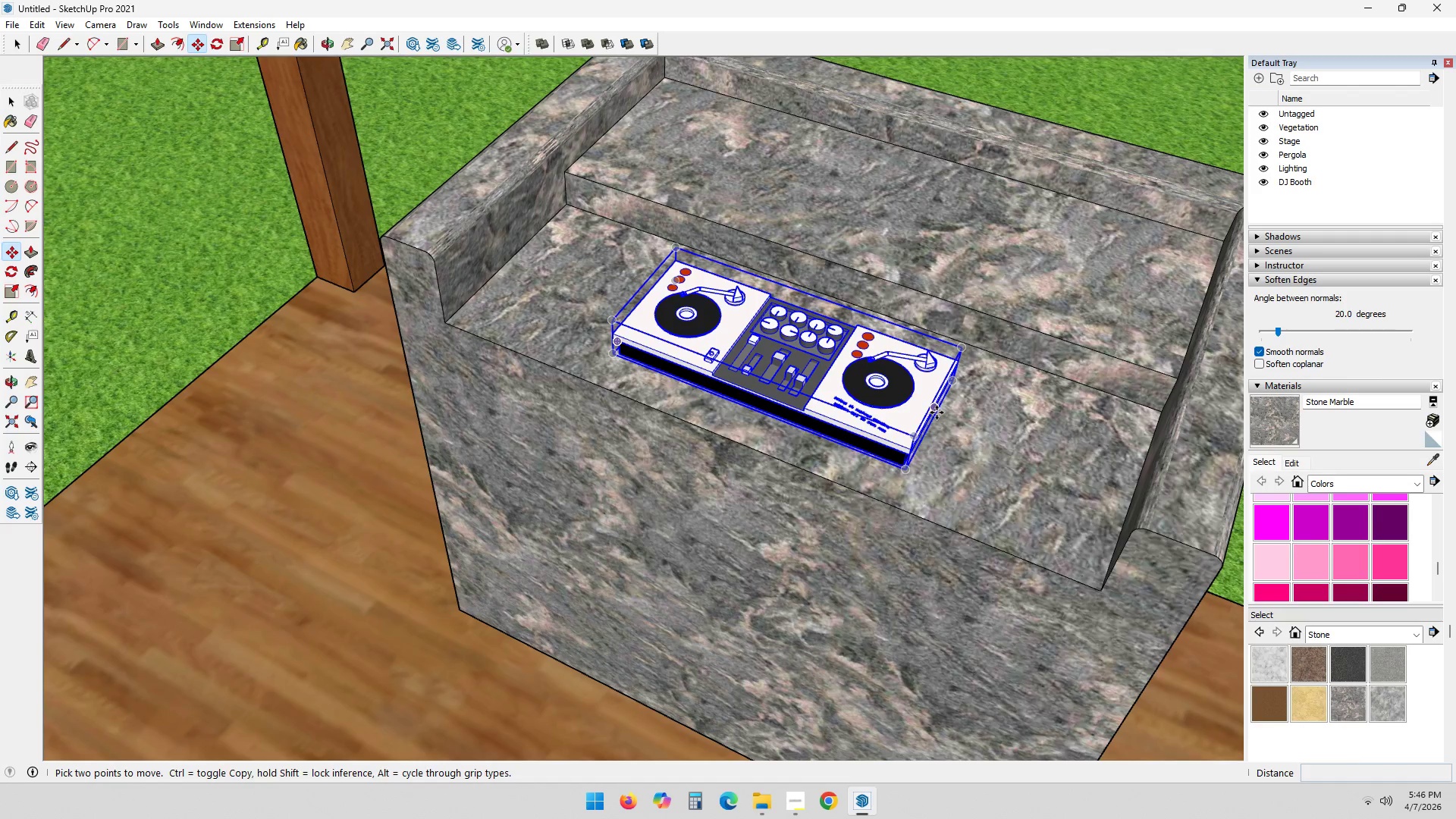 
left_click([937, 413])
 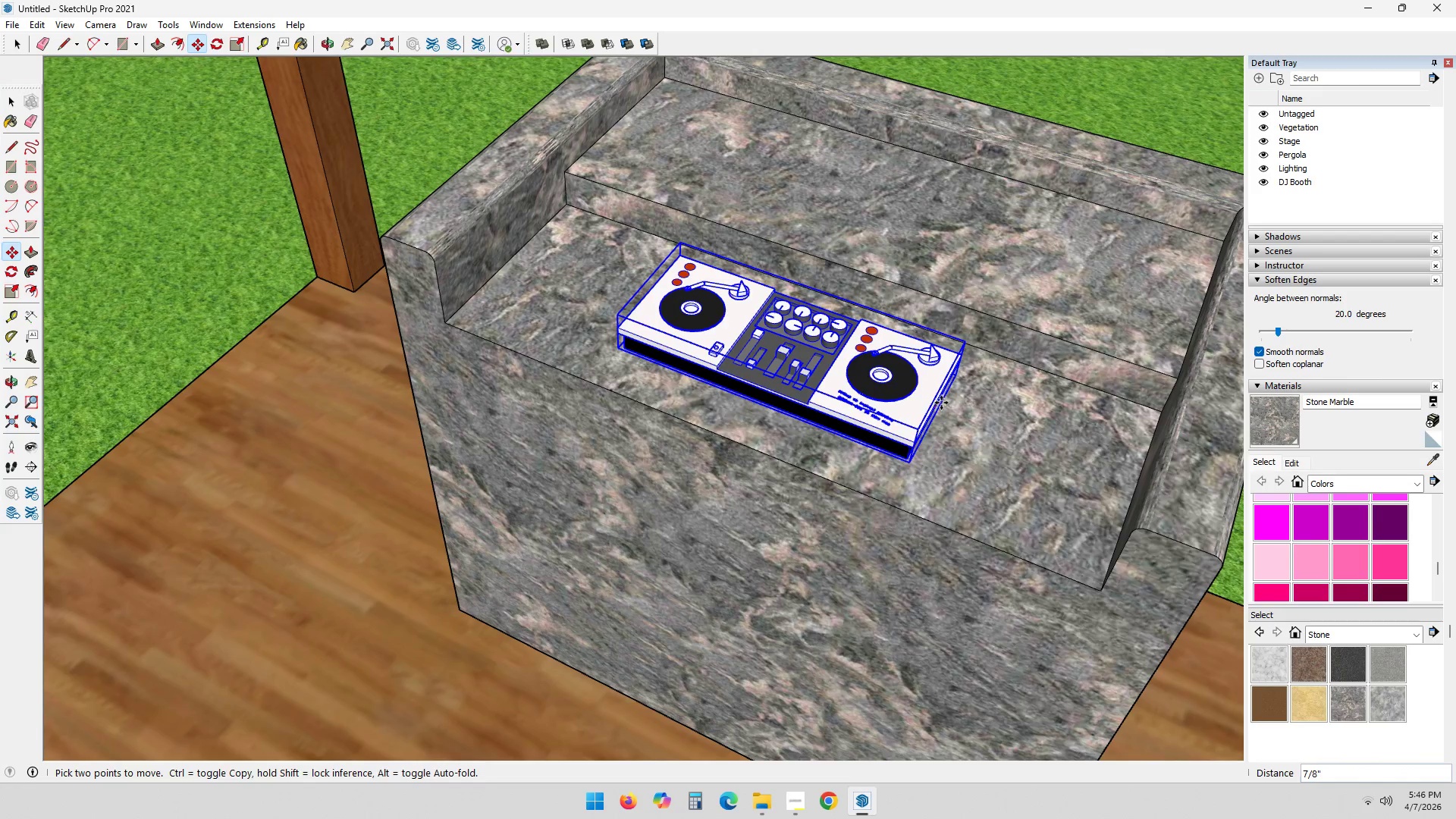 
wait(10.19)
 